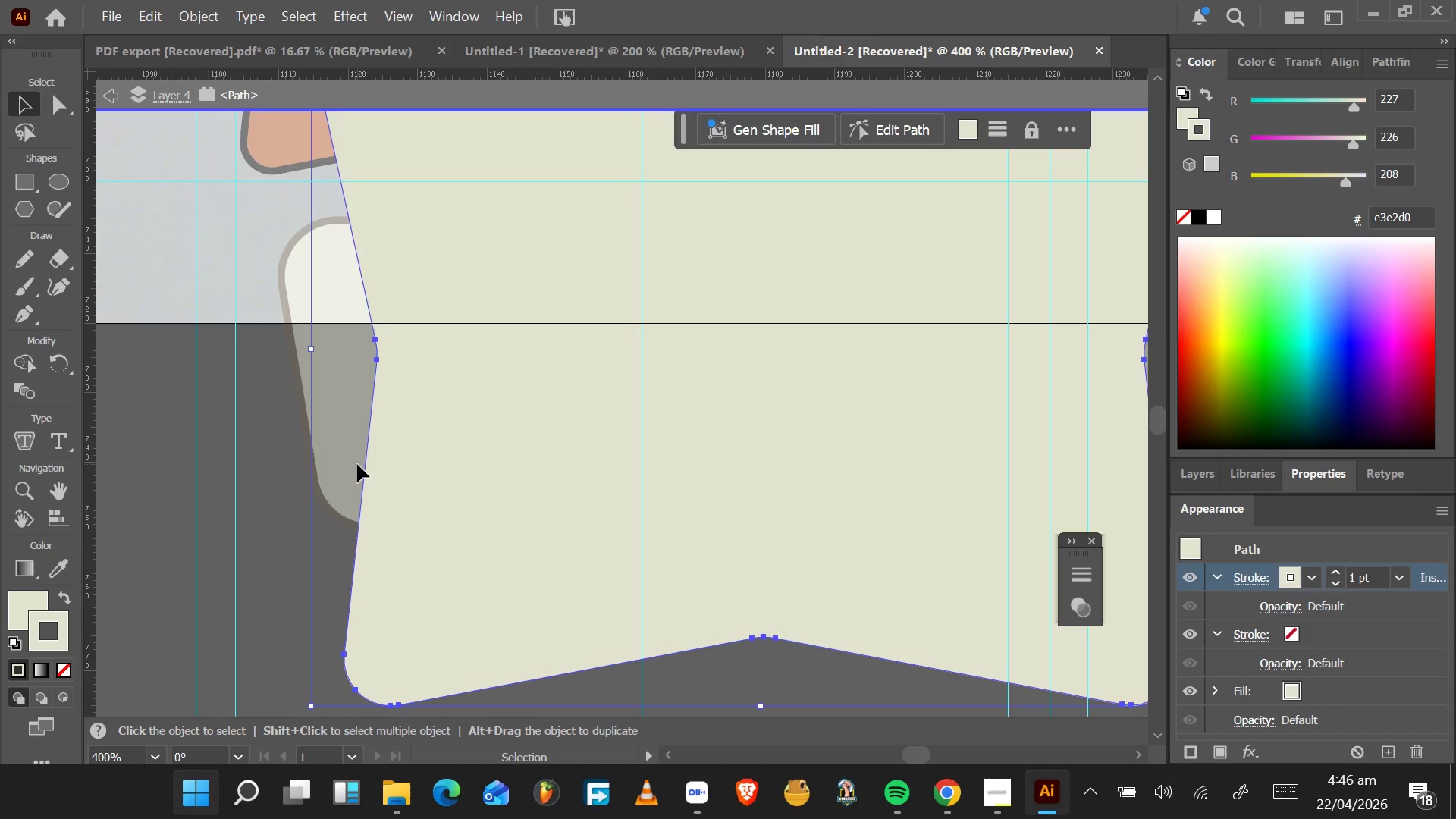 
double_click([357, 464])
 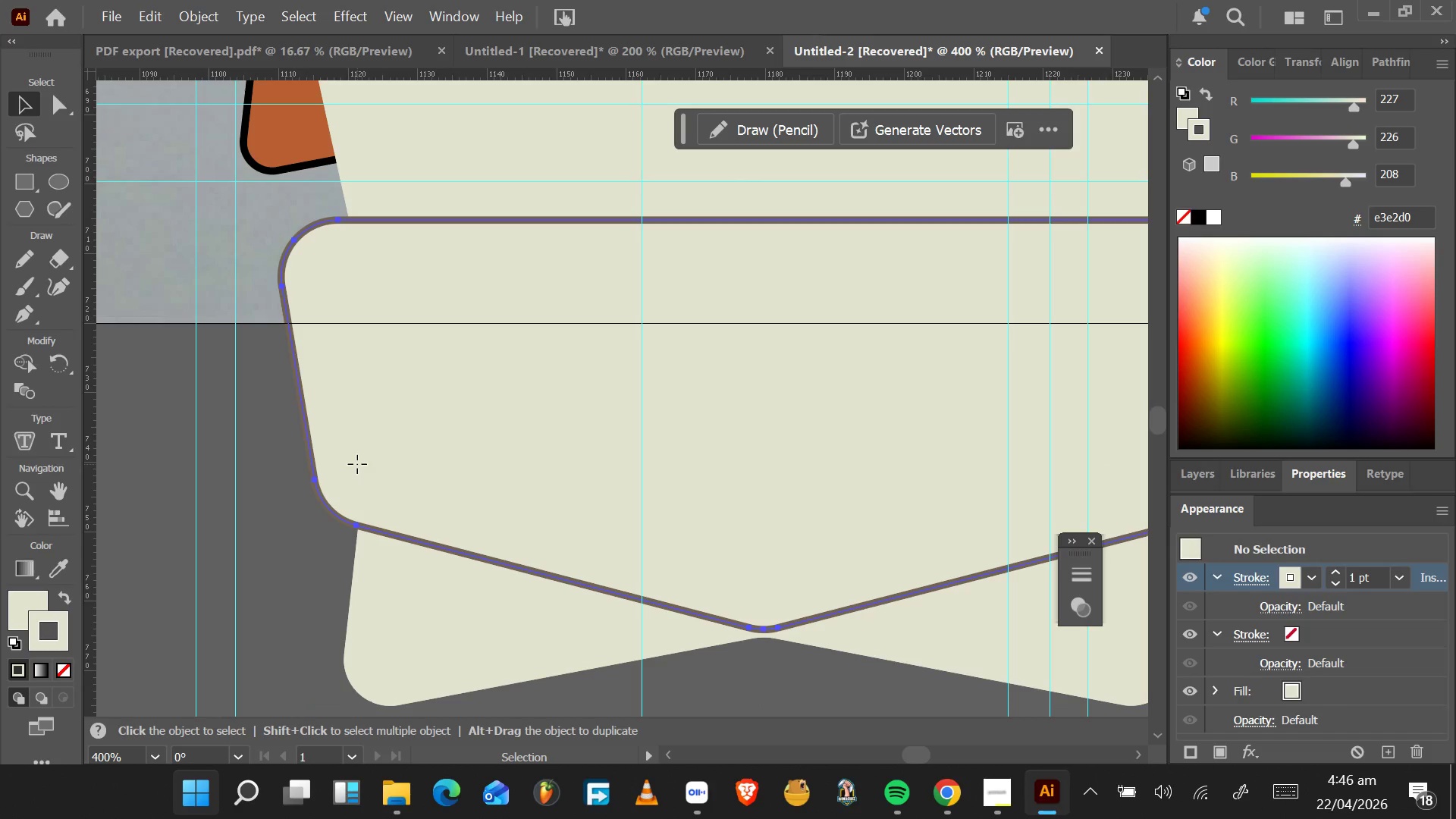 
double_click([357, 464])
 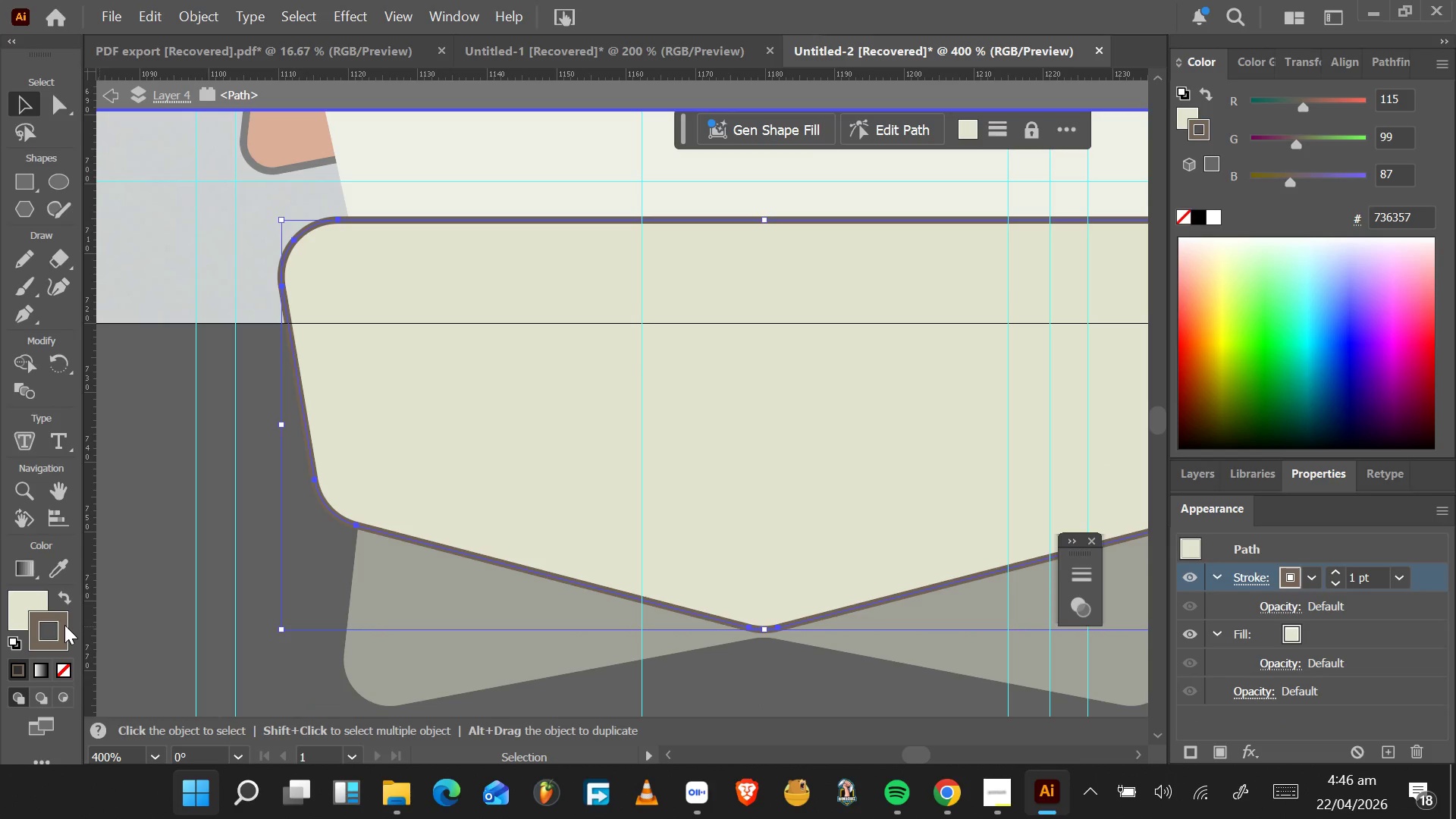 
double_click([64, 624])
 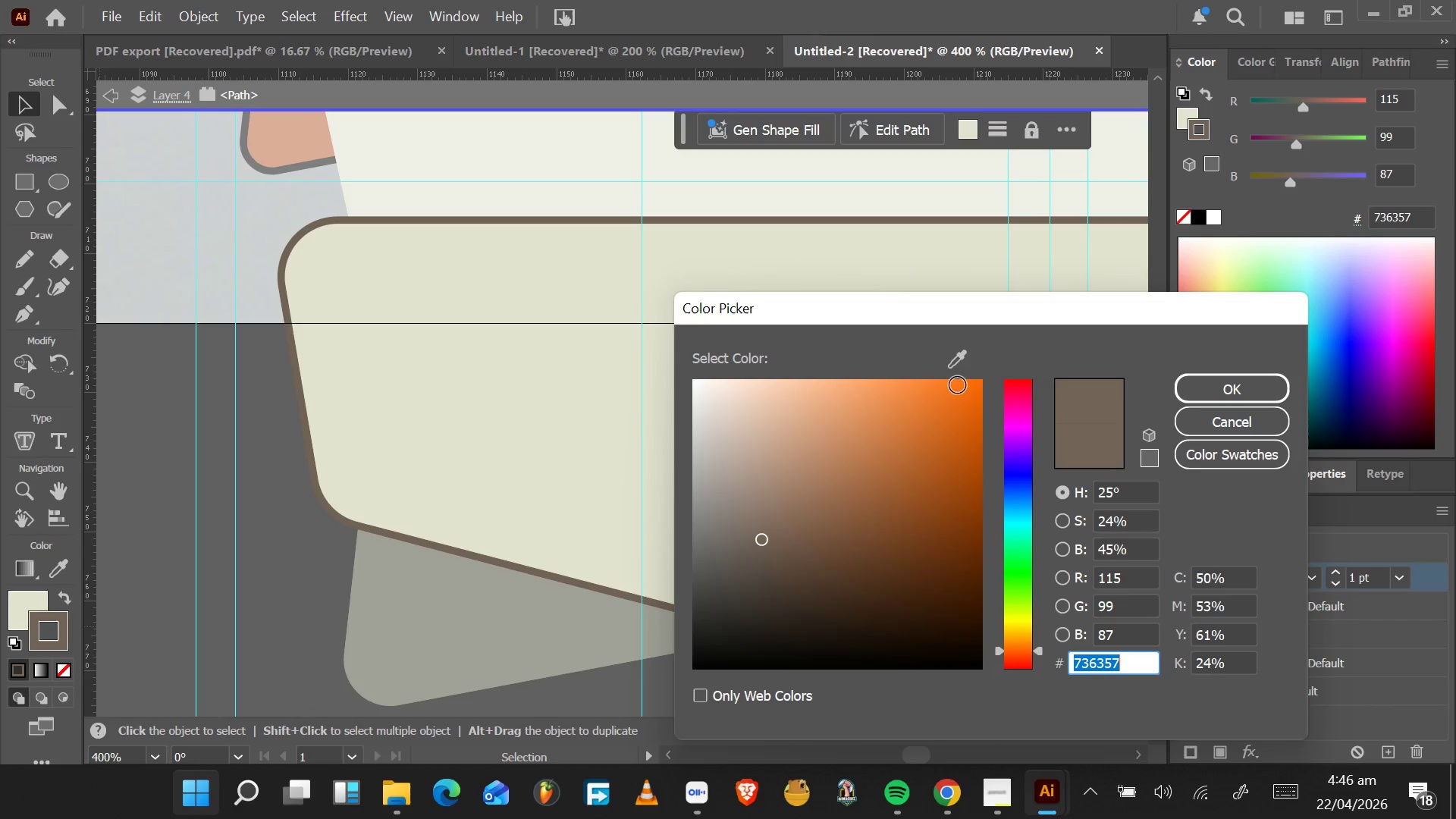 
left_click([957, 367])
 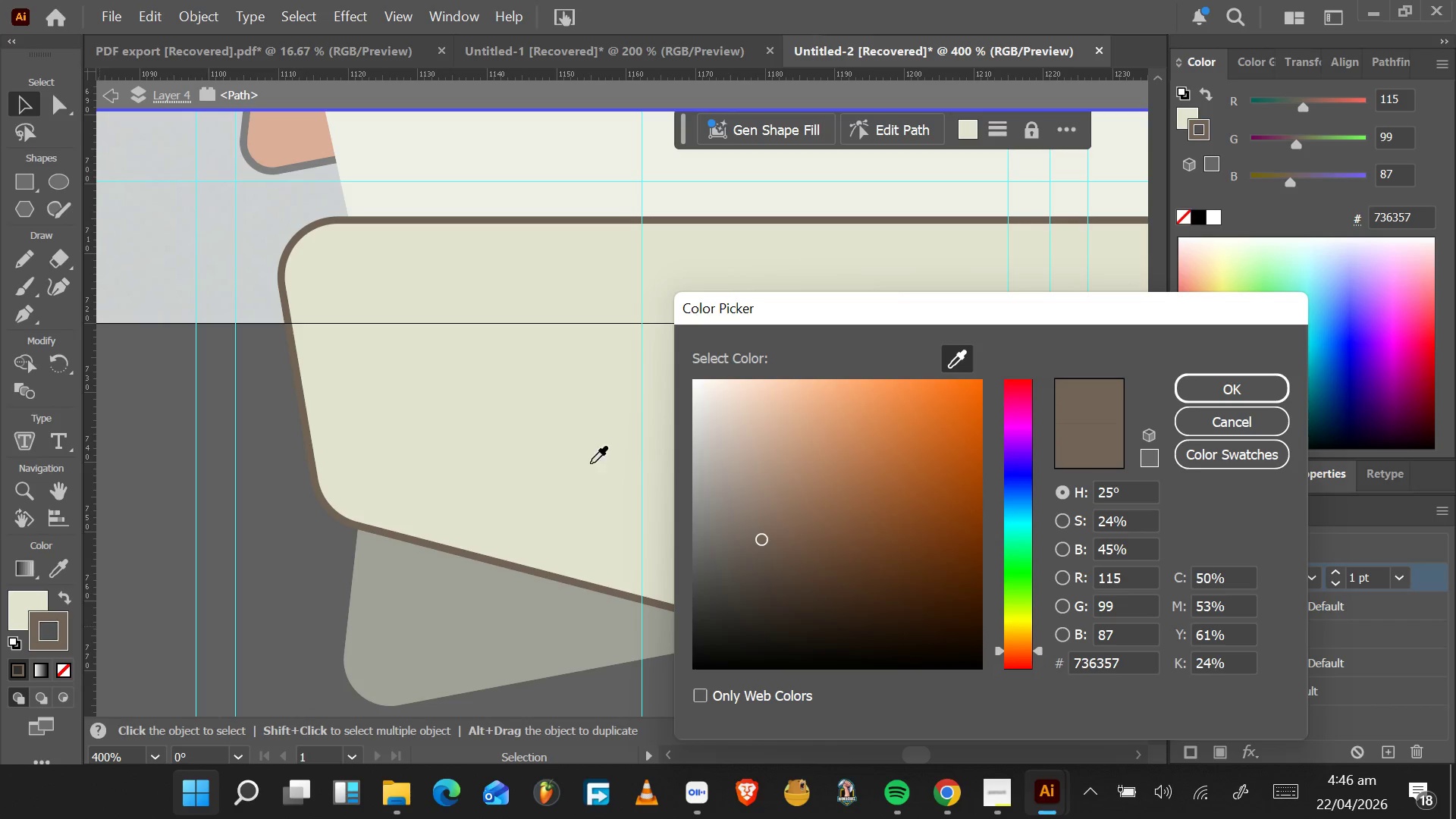 
left_click([576, 466])
 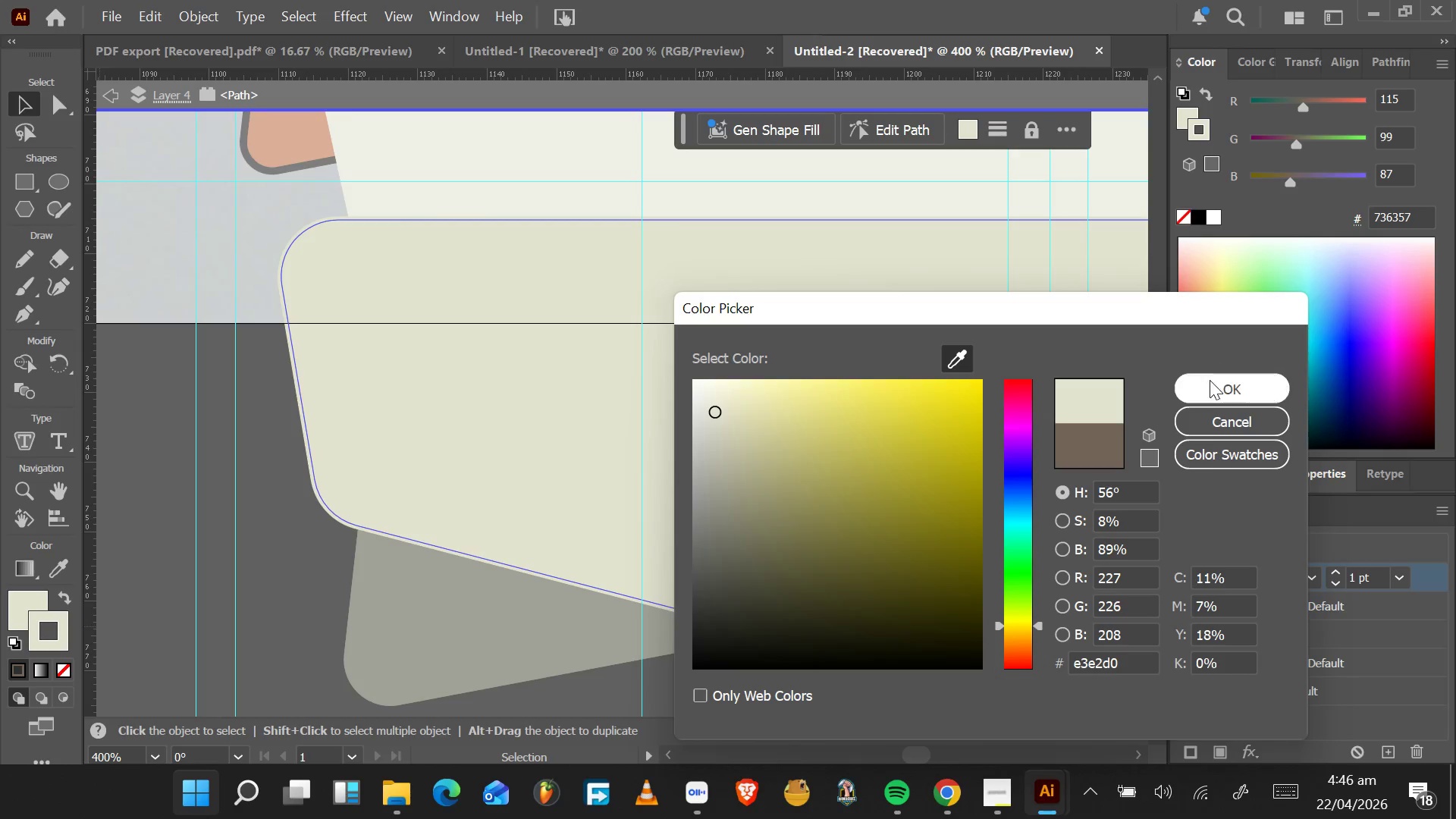 
left_click([1210, 385])
 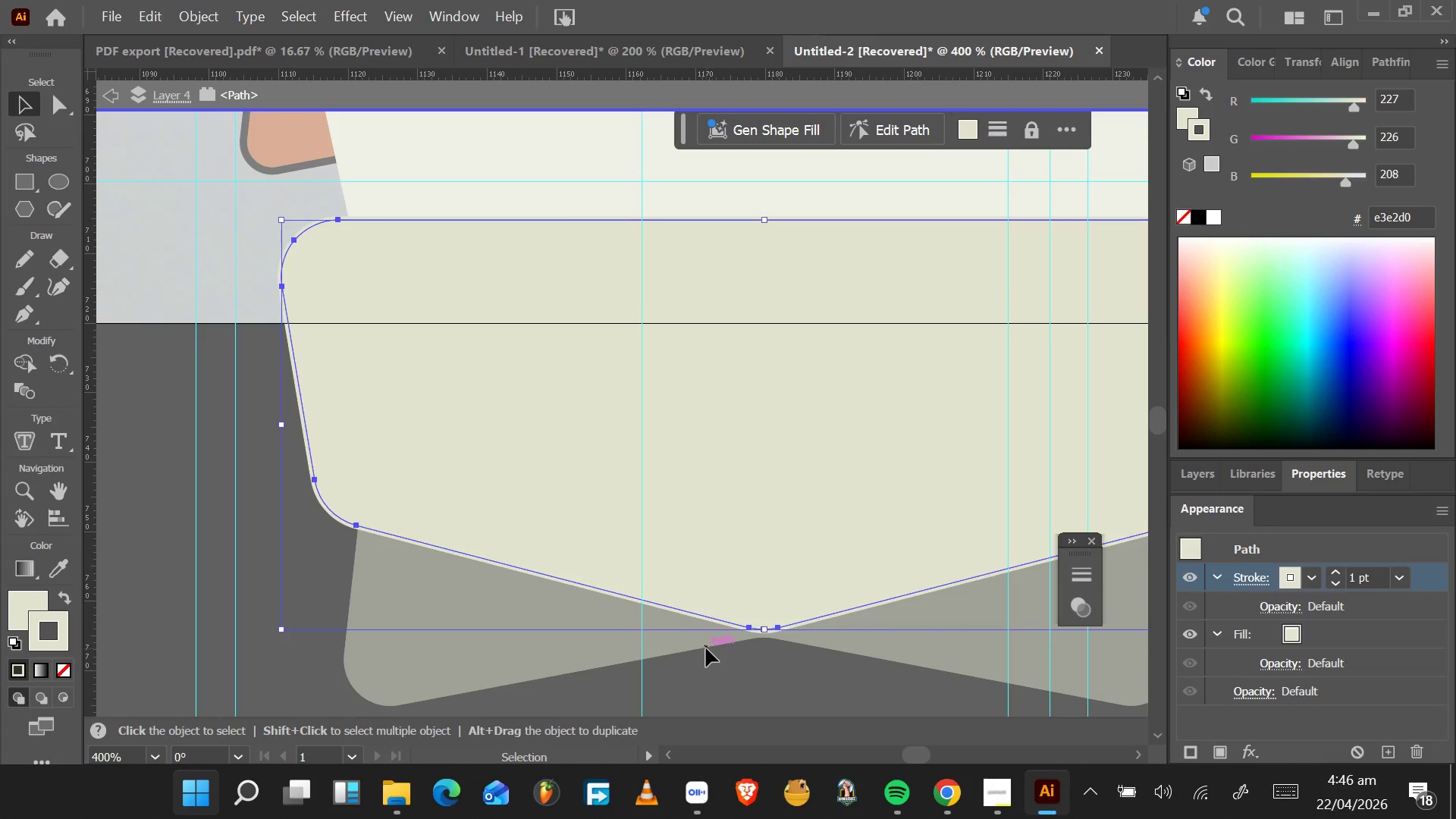 
double_click([706, 648])
 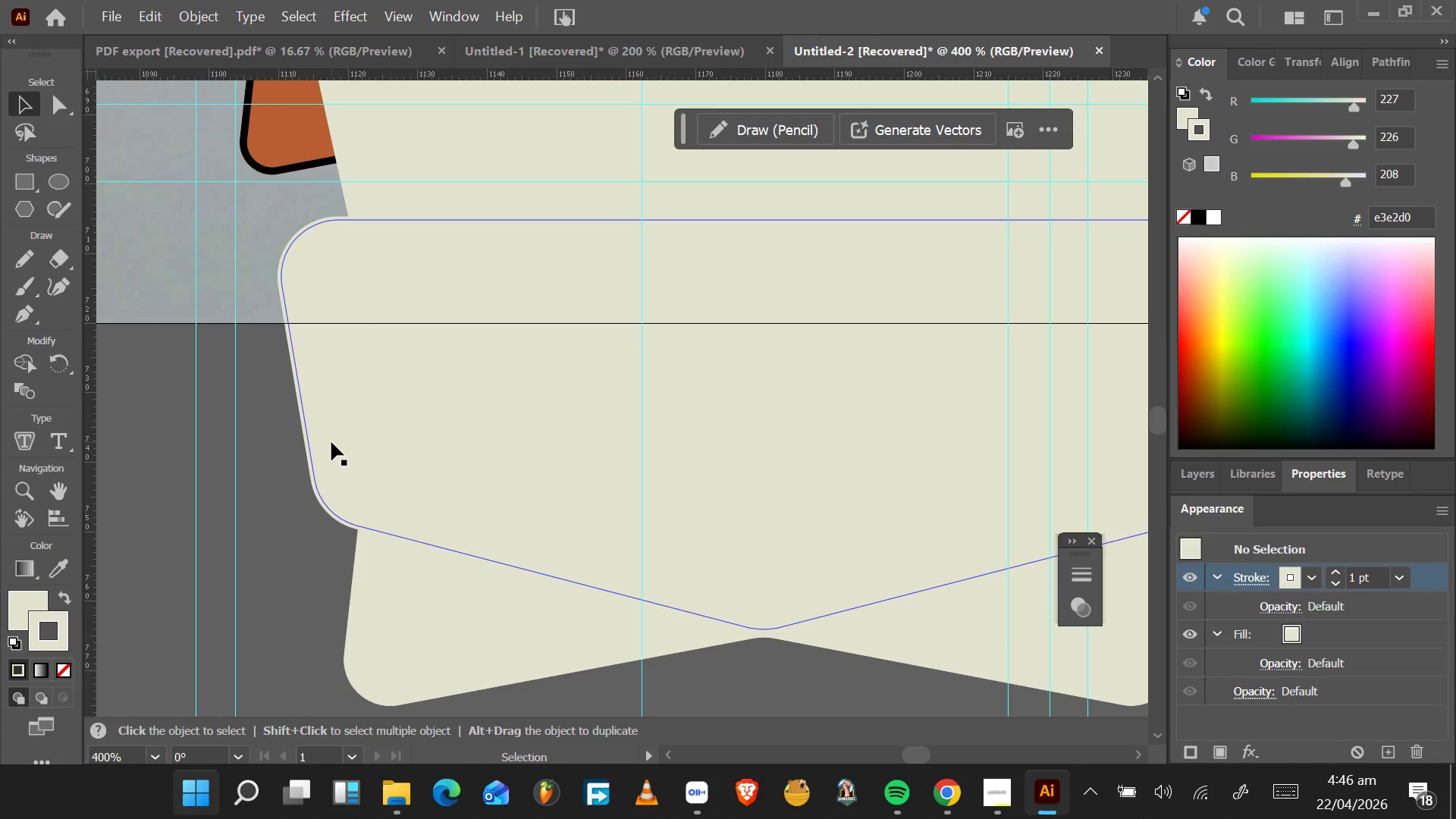 
key(Shift+ShiftLeft)
 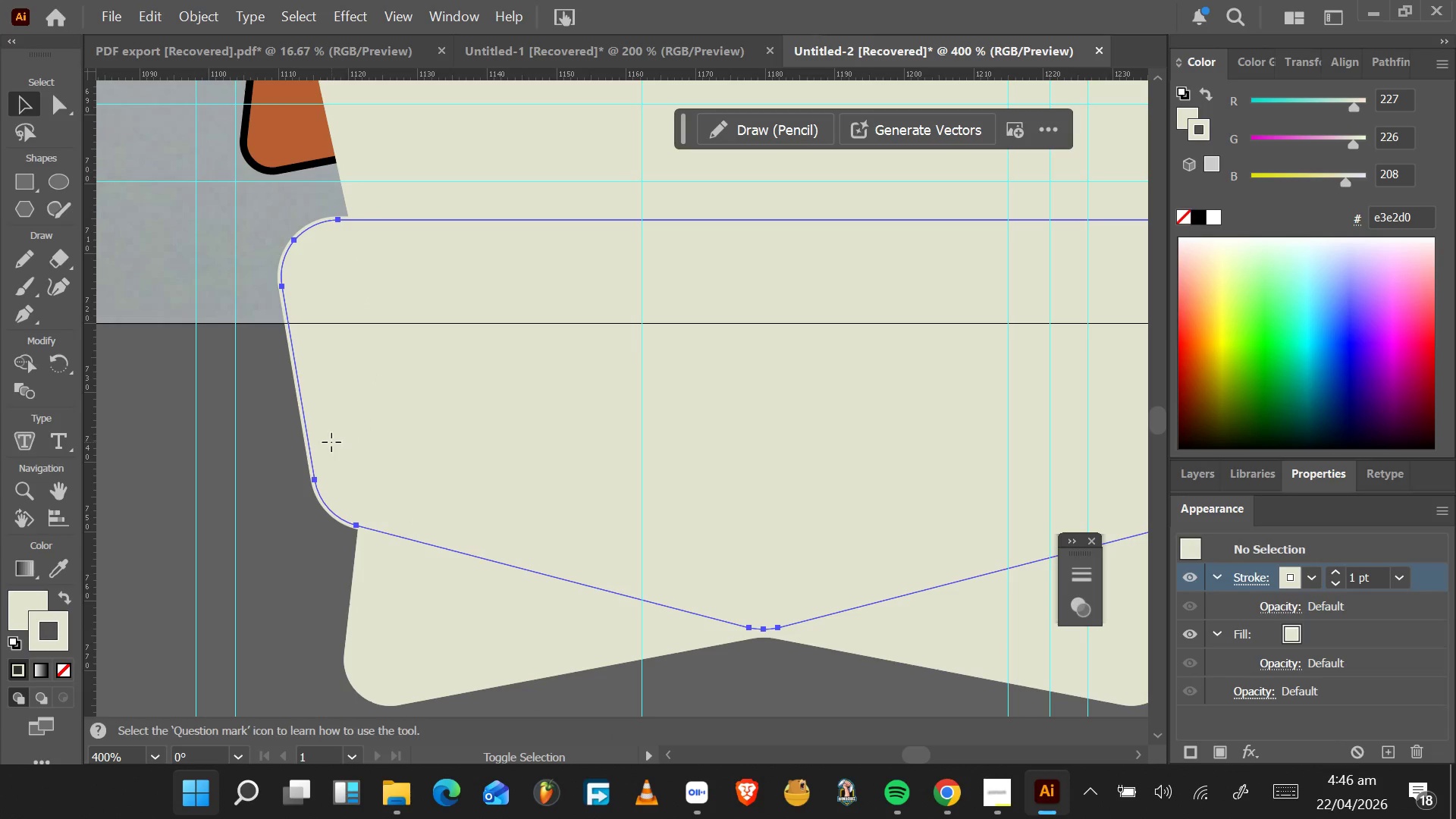 
left_click([331, 442])
 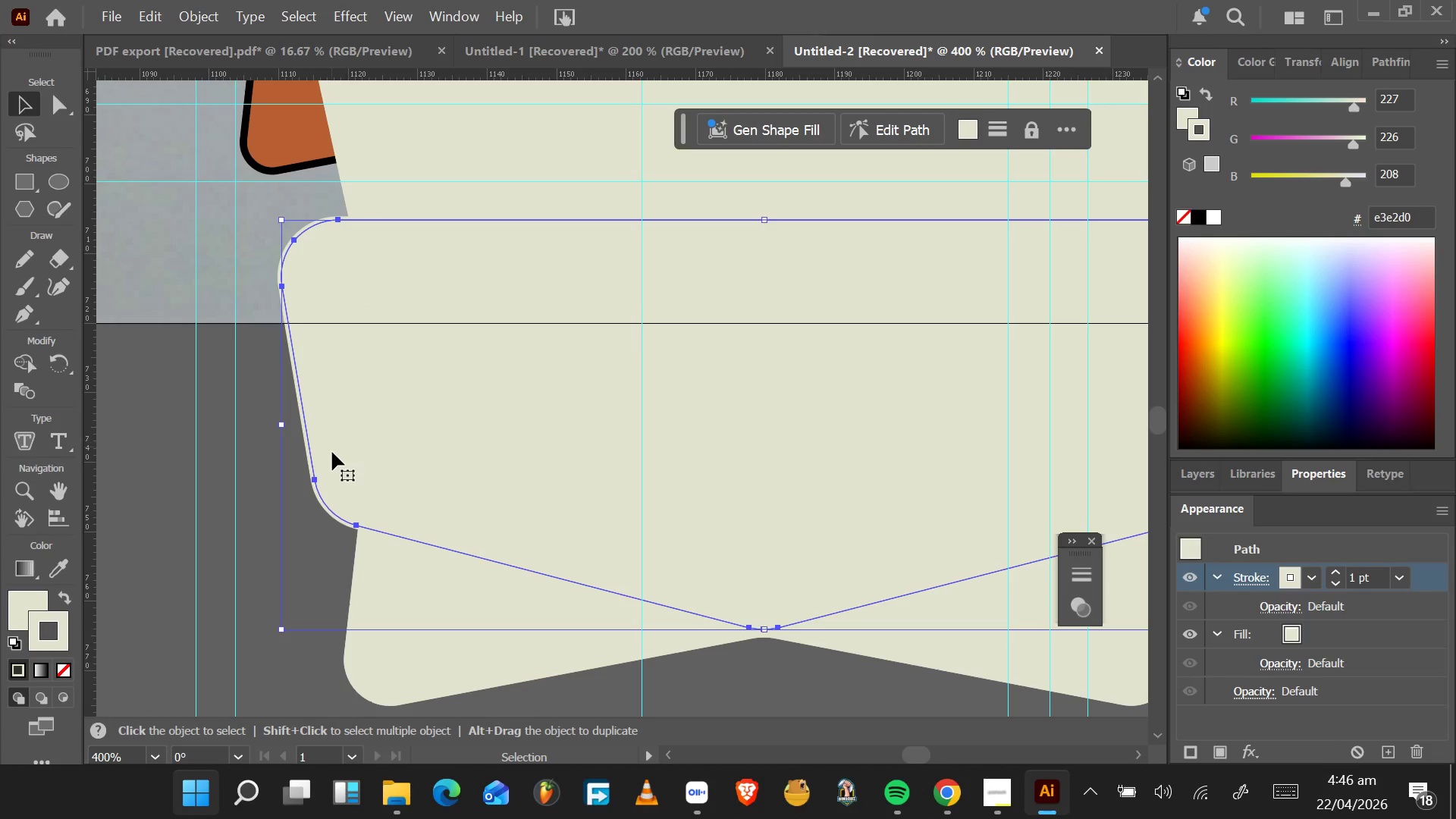 
hold_key(key=ShiftLeft, duration=0.98)
left_click([425, 639])
 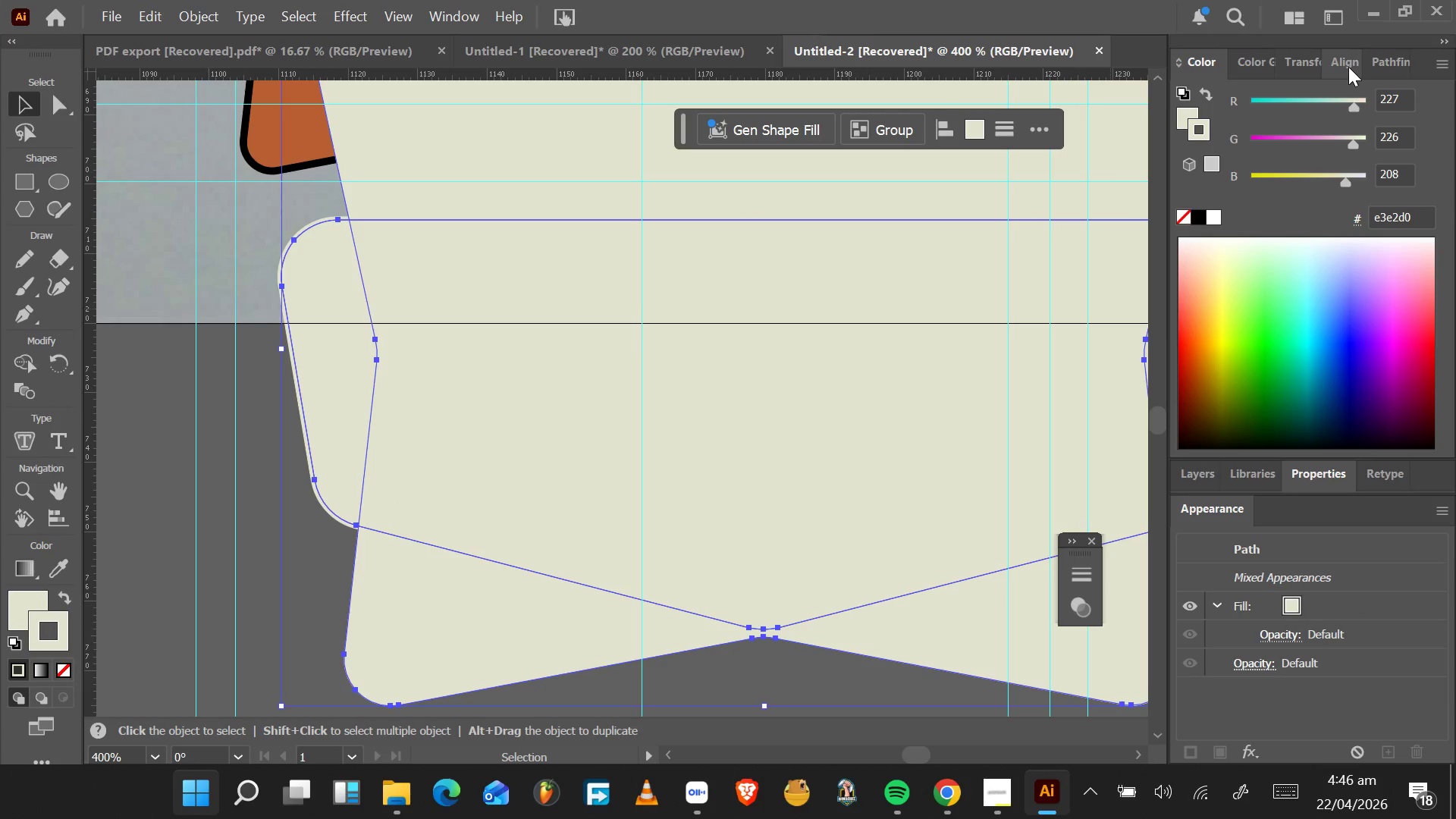 
left_click([1348, 67])
 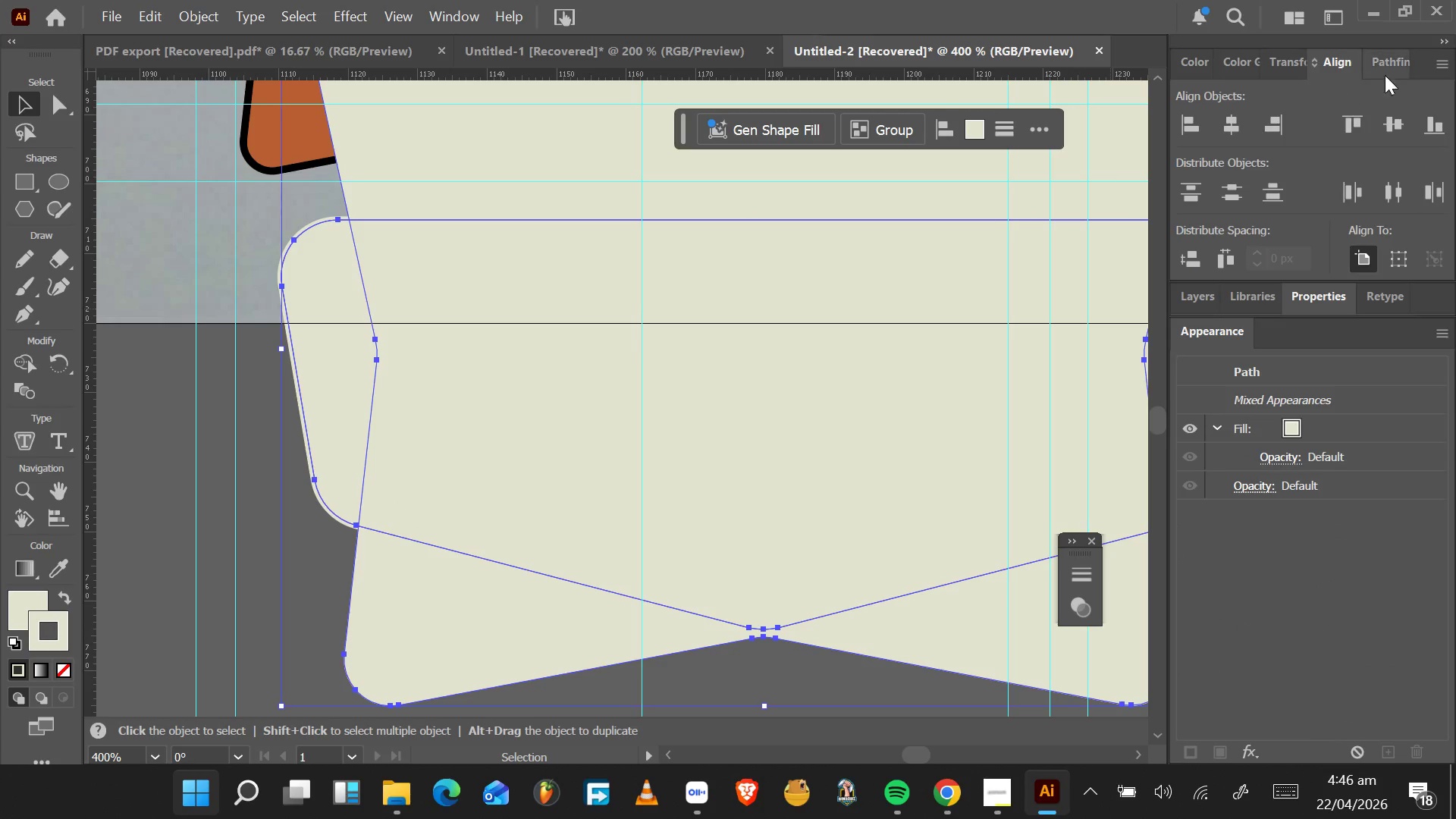 
left_click([1395, 71])
 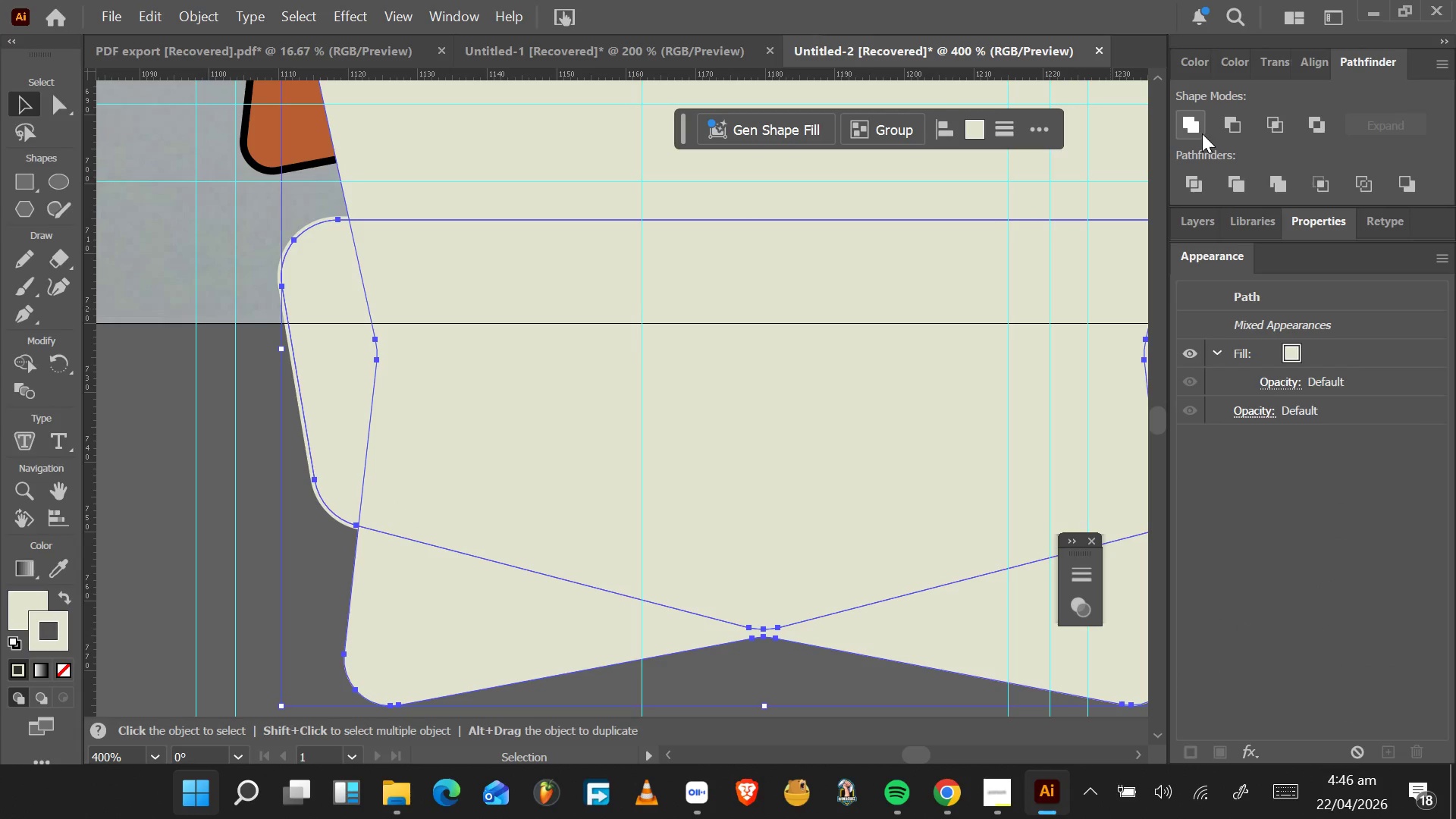 
left_click([1199, 133])
 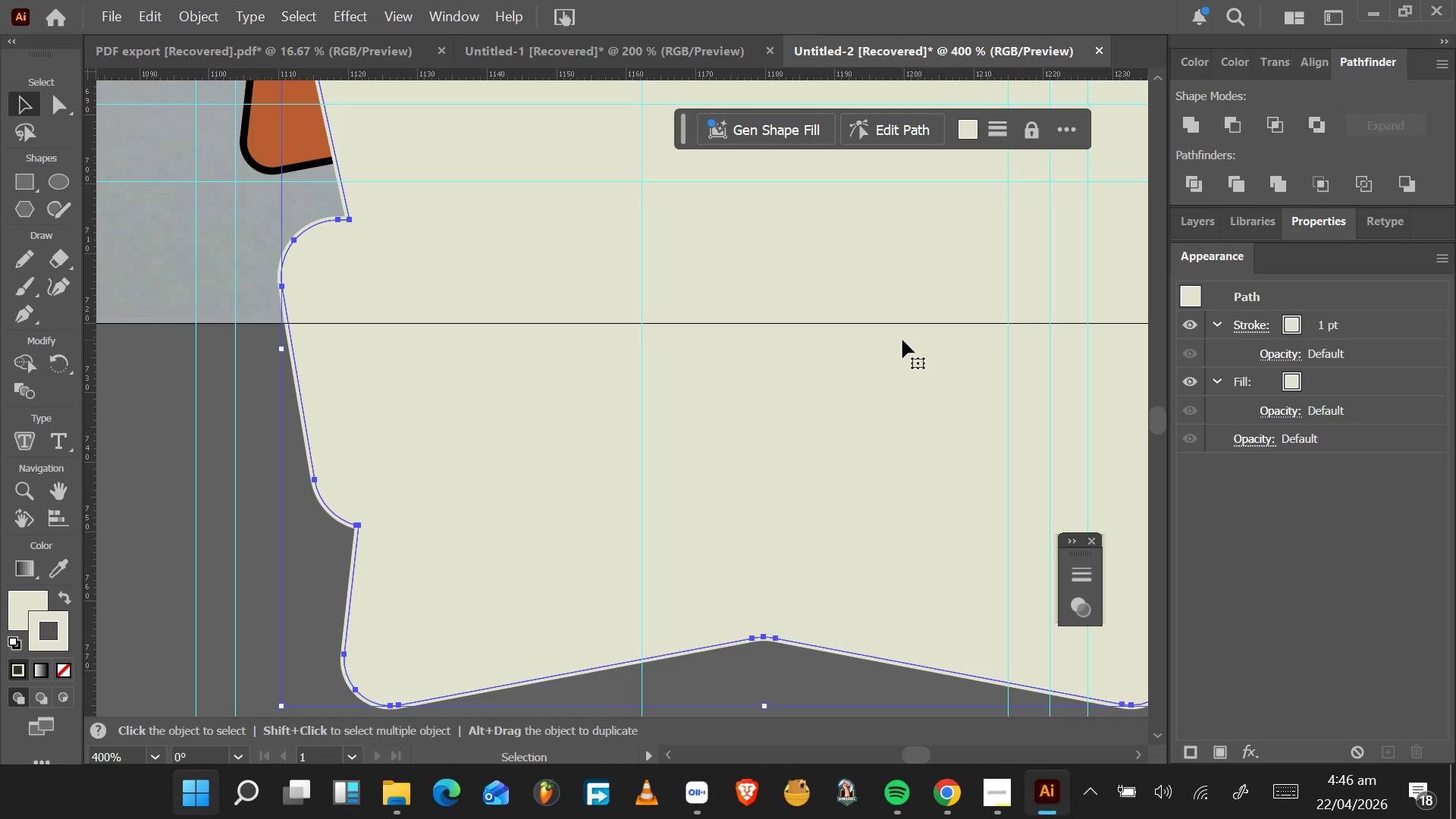 
hold_key(key=AltLeft, duration=0.41)
scroll: coordinate [904, 340], scroll_direction: down, amount: 3.0
 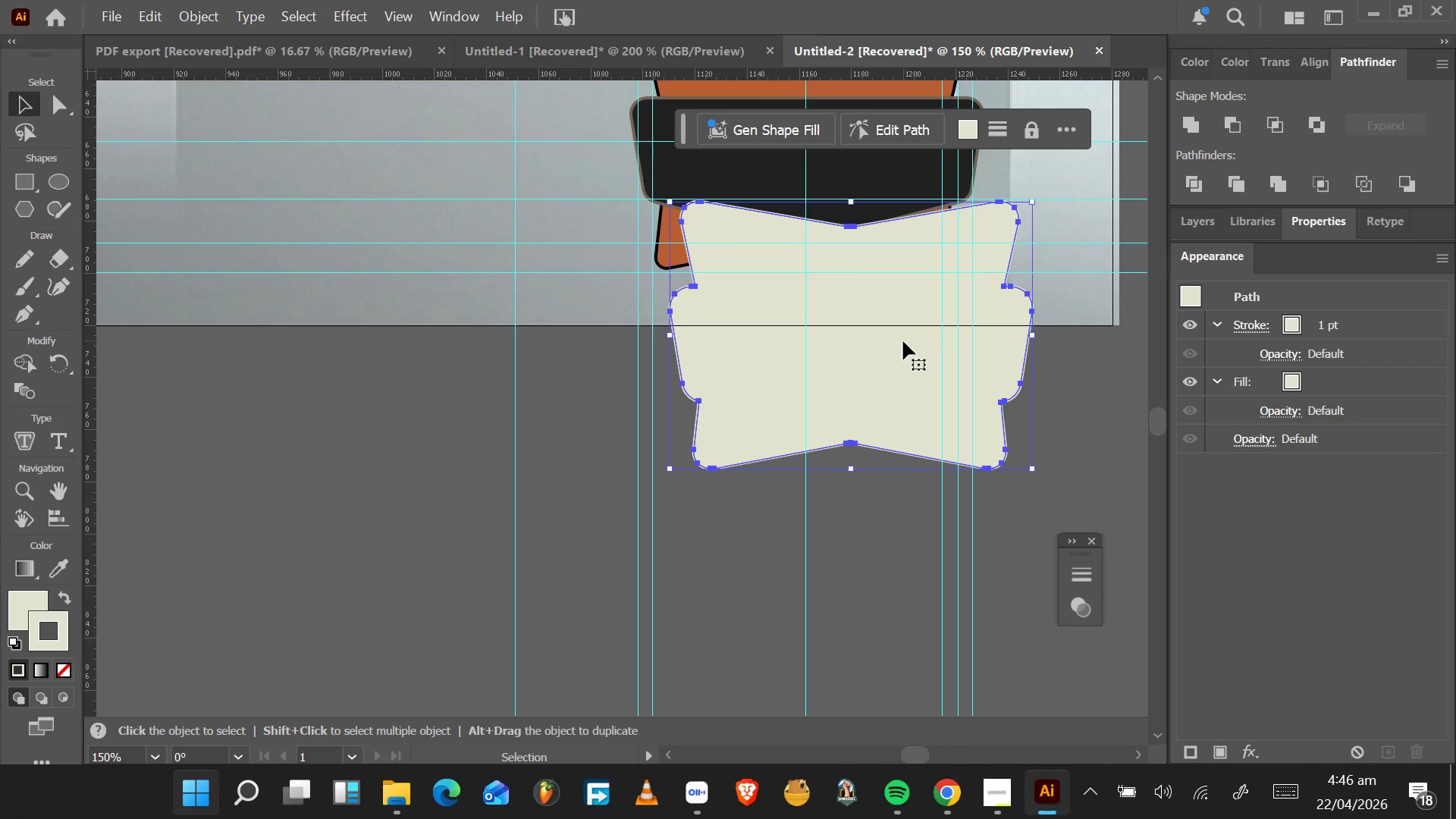 
left_click_drag(start_coordinate=[871, 421], to_coordinate=[830, 221])
 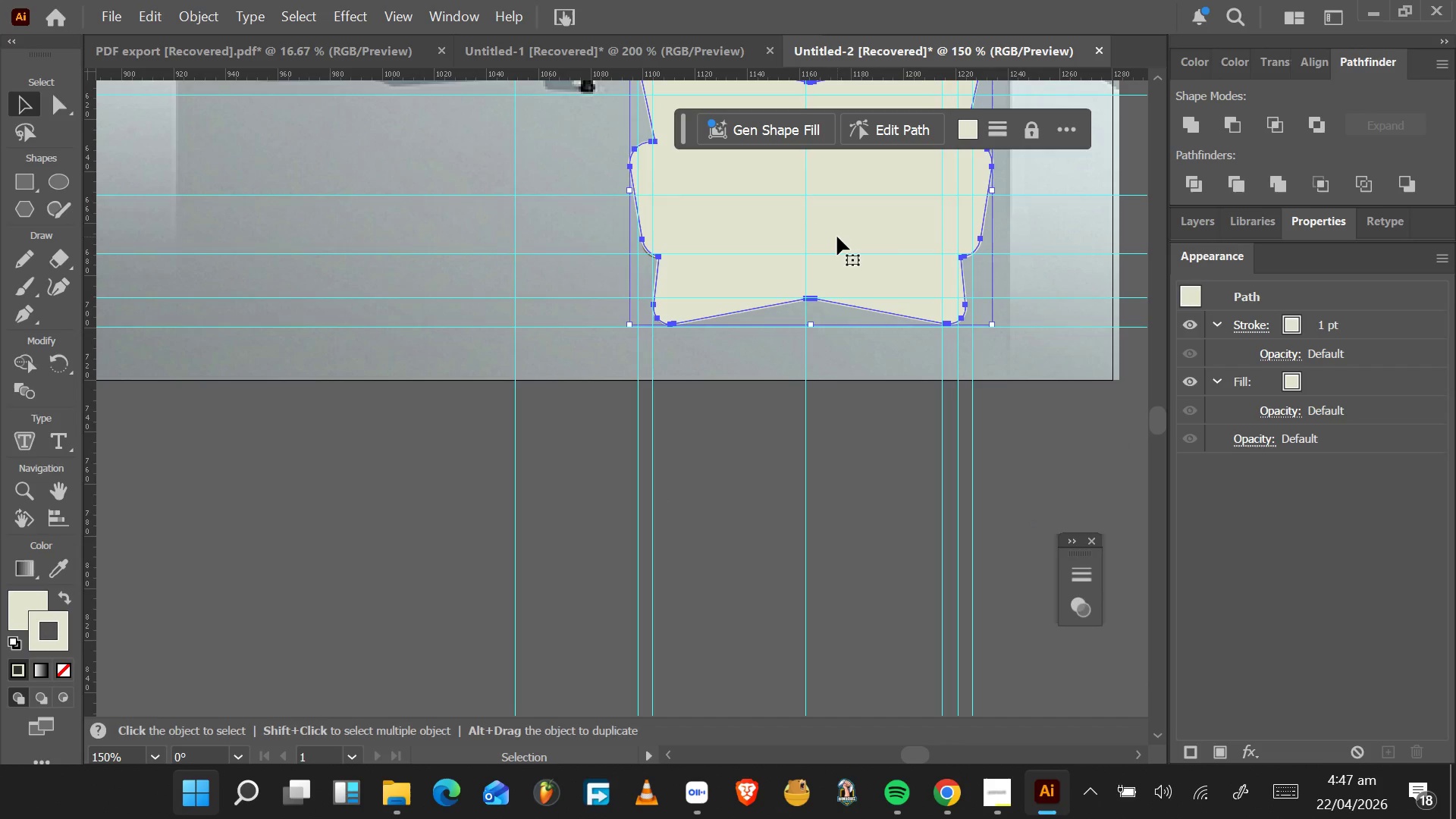 
scroll: coordinate [902, 344], scroll_direction: up, amount: 2.0
 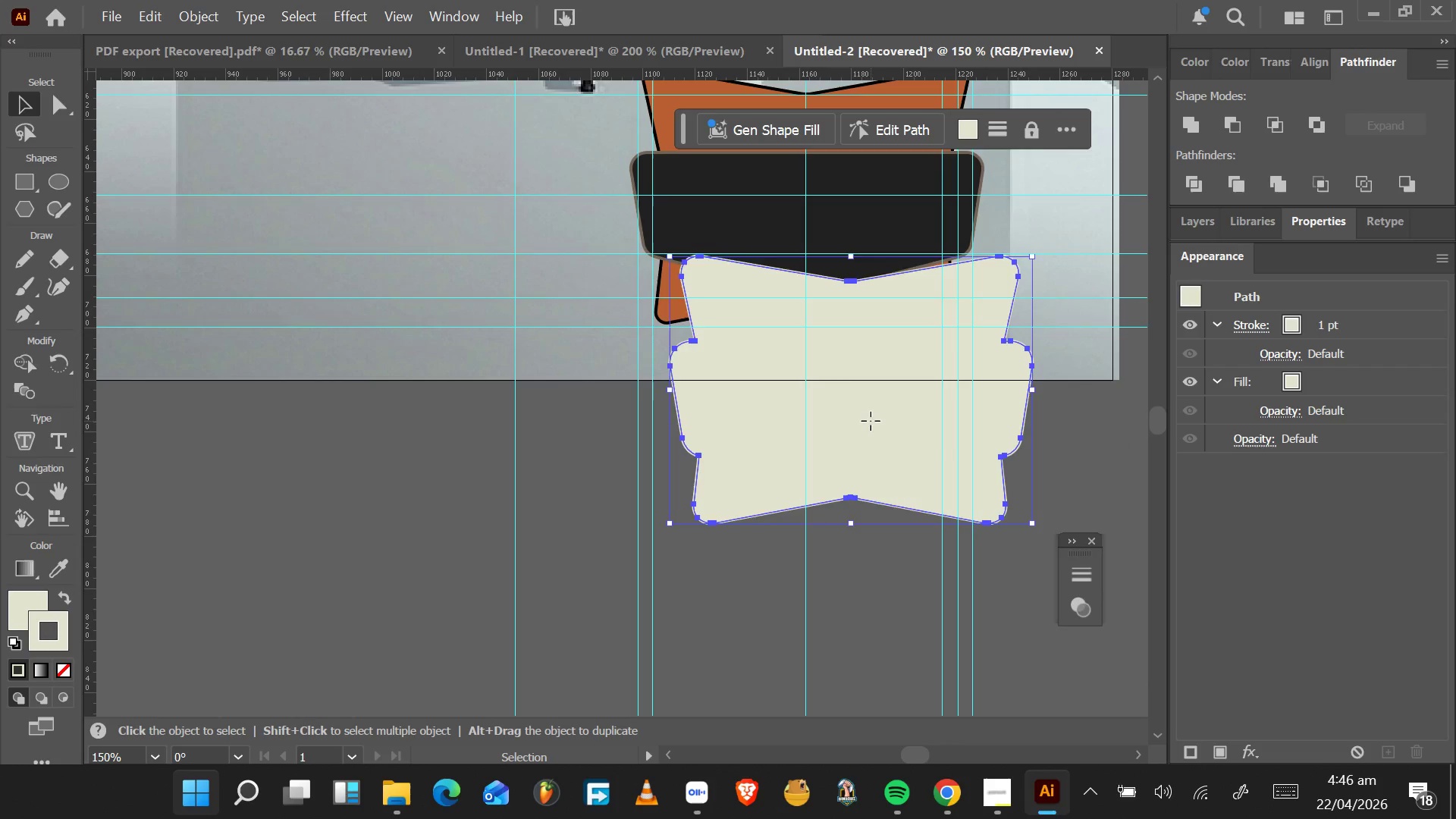 
key(Control+BracketLeft)
 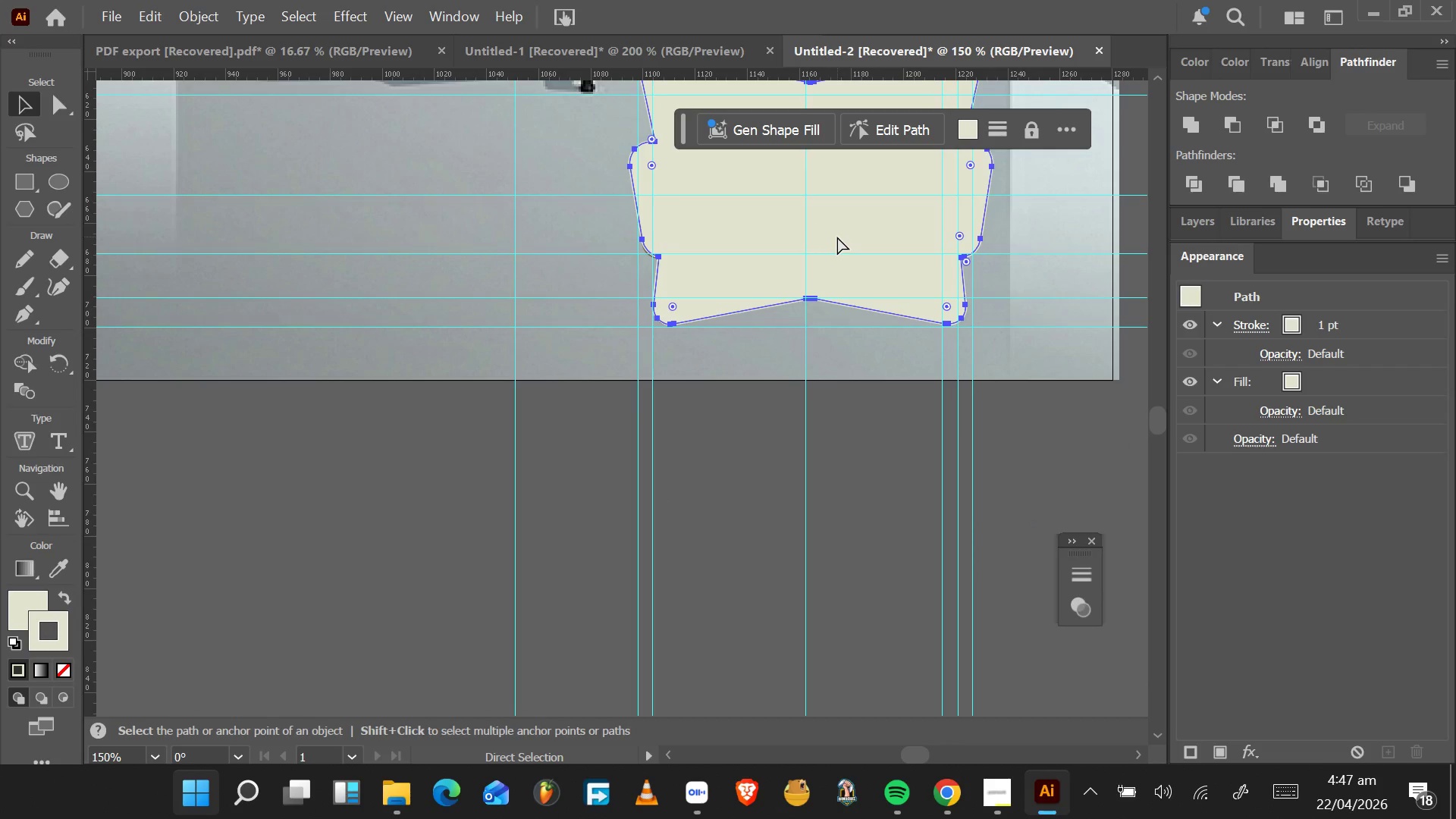 
key(Control+BracketLeft)
 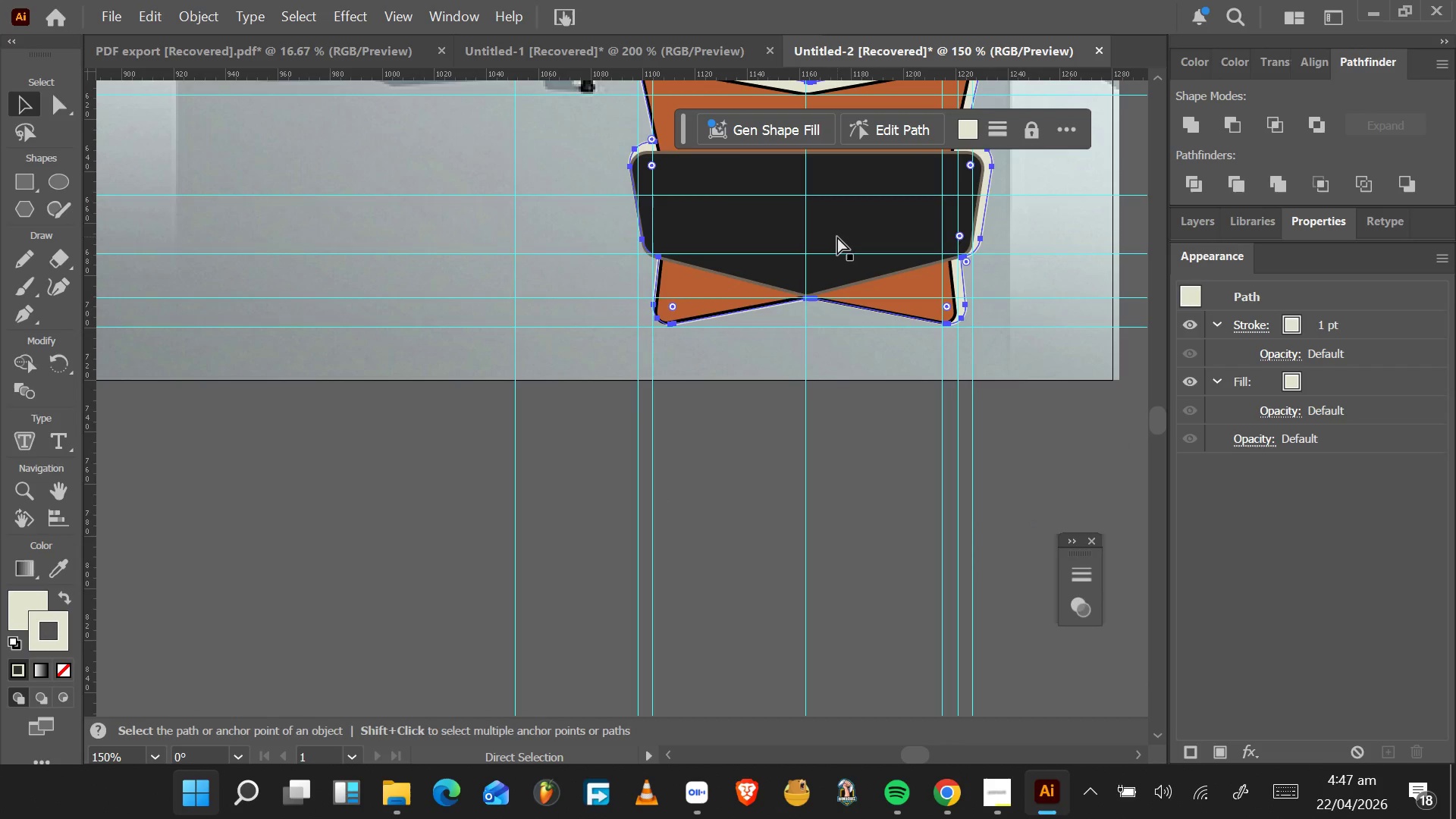 
key(Control+BracketLeft)
 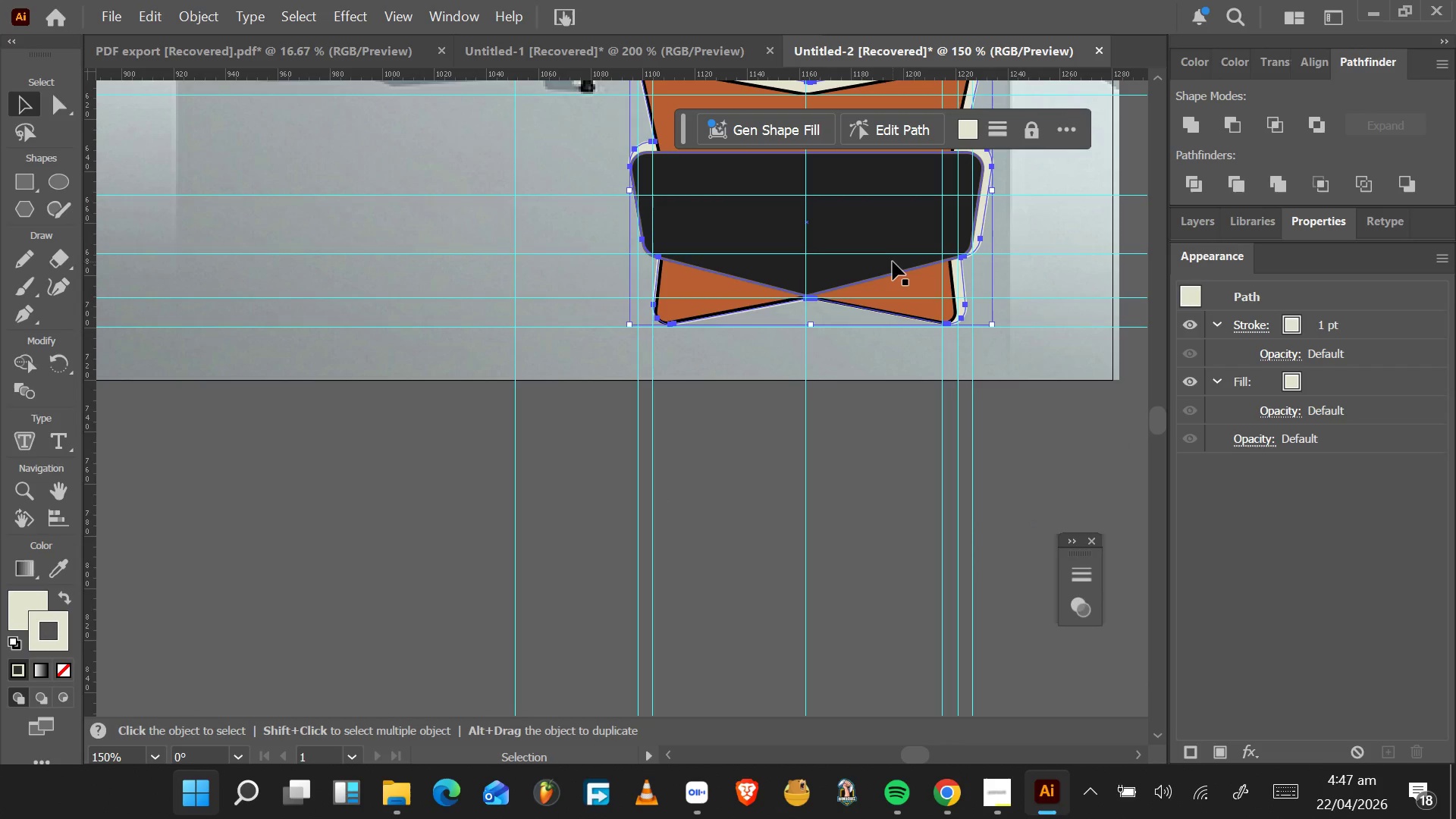 
scroll: coordinate [890, 265], scroll_direction: up, amount: 4.0
 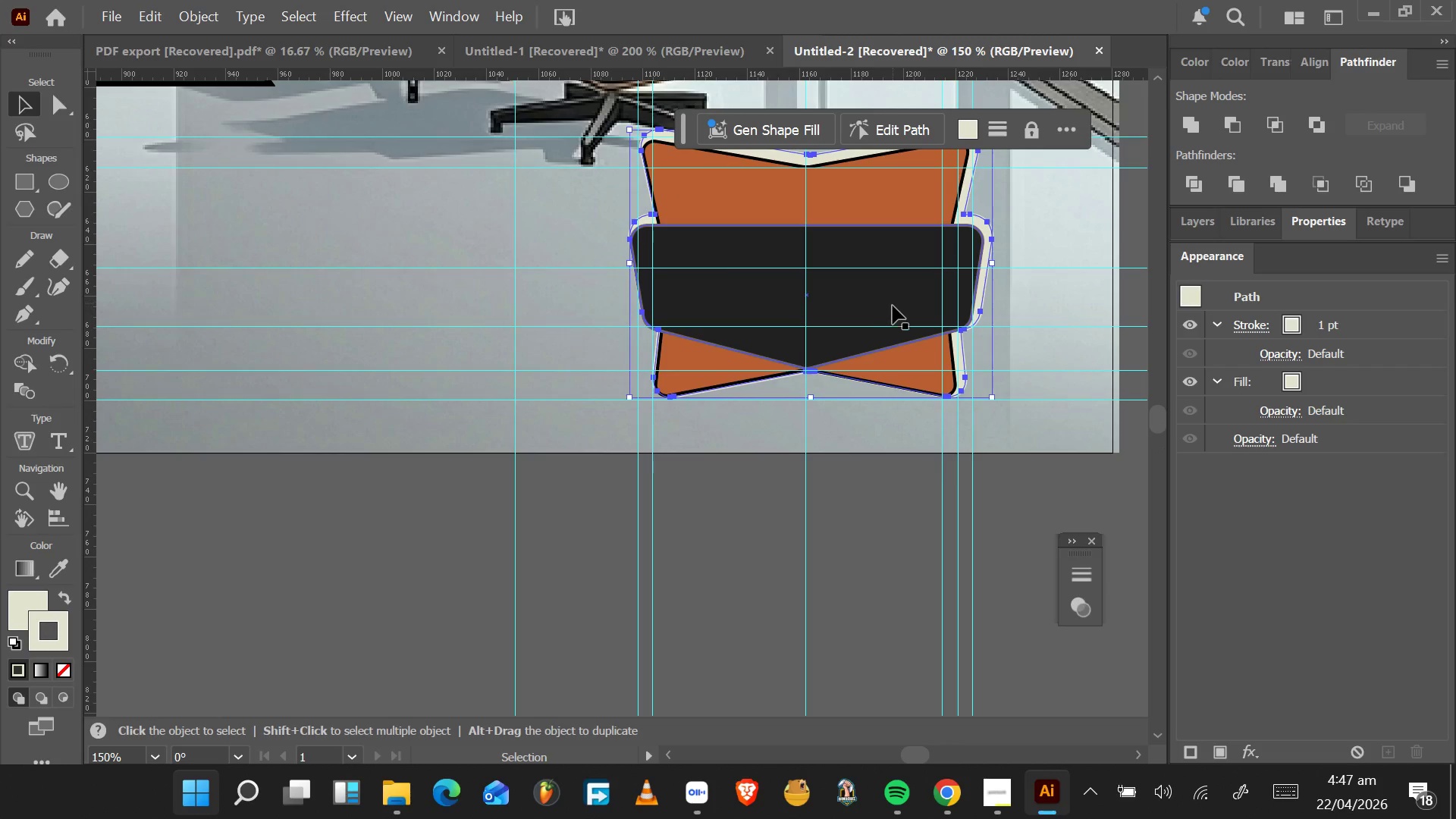 
hold_key(key=ShiftLeft, duration=0.7)
 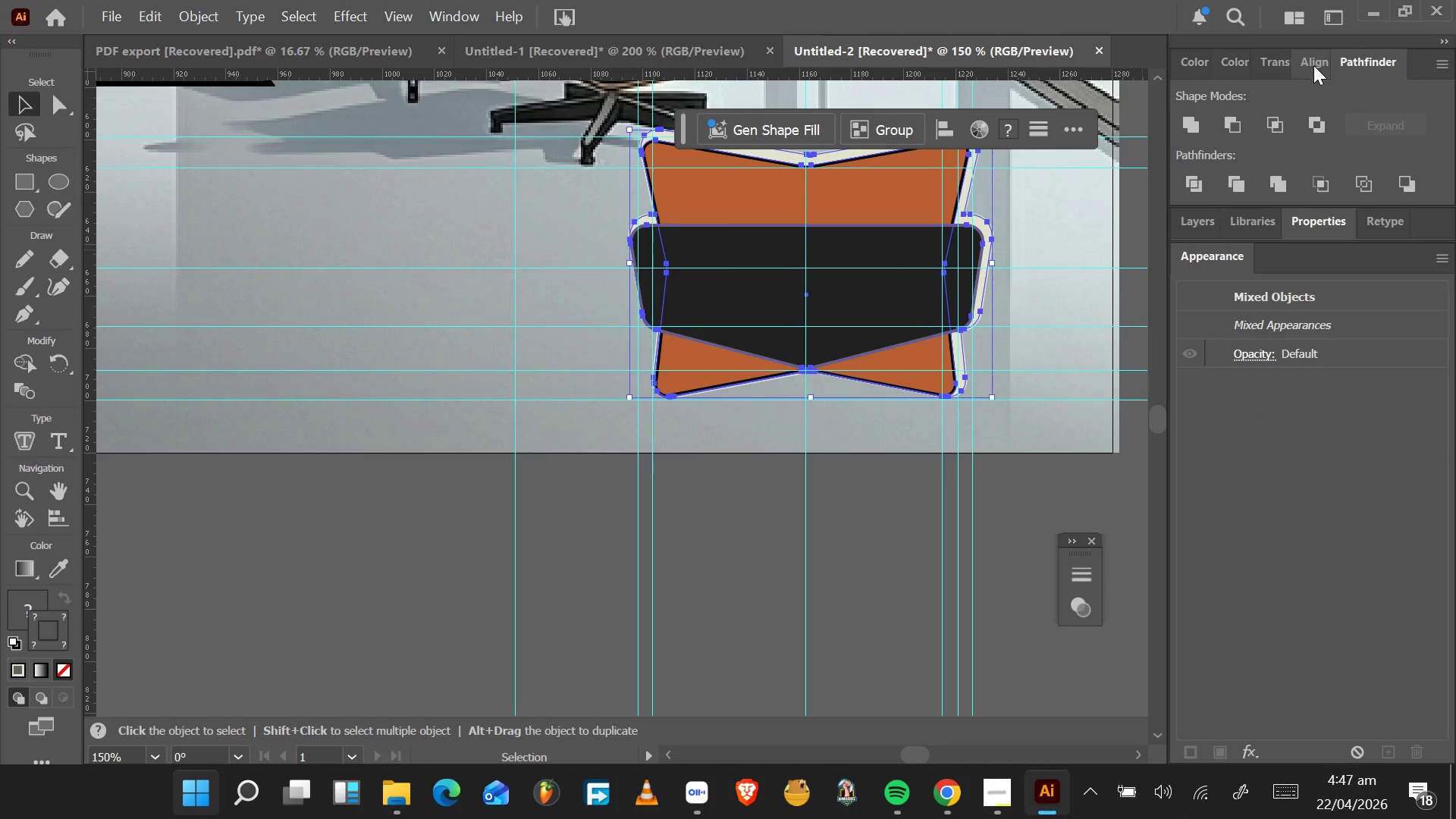 
left_click([1313, 62])
 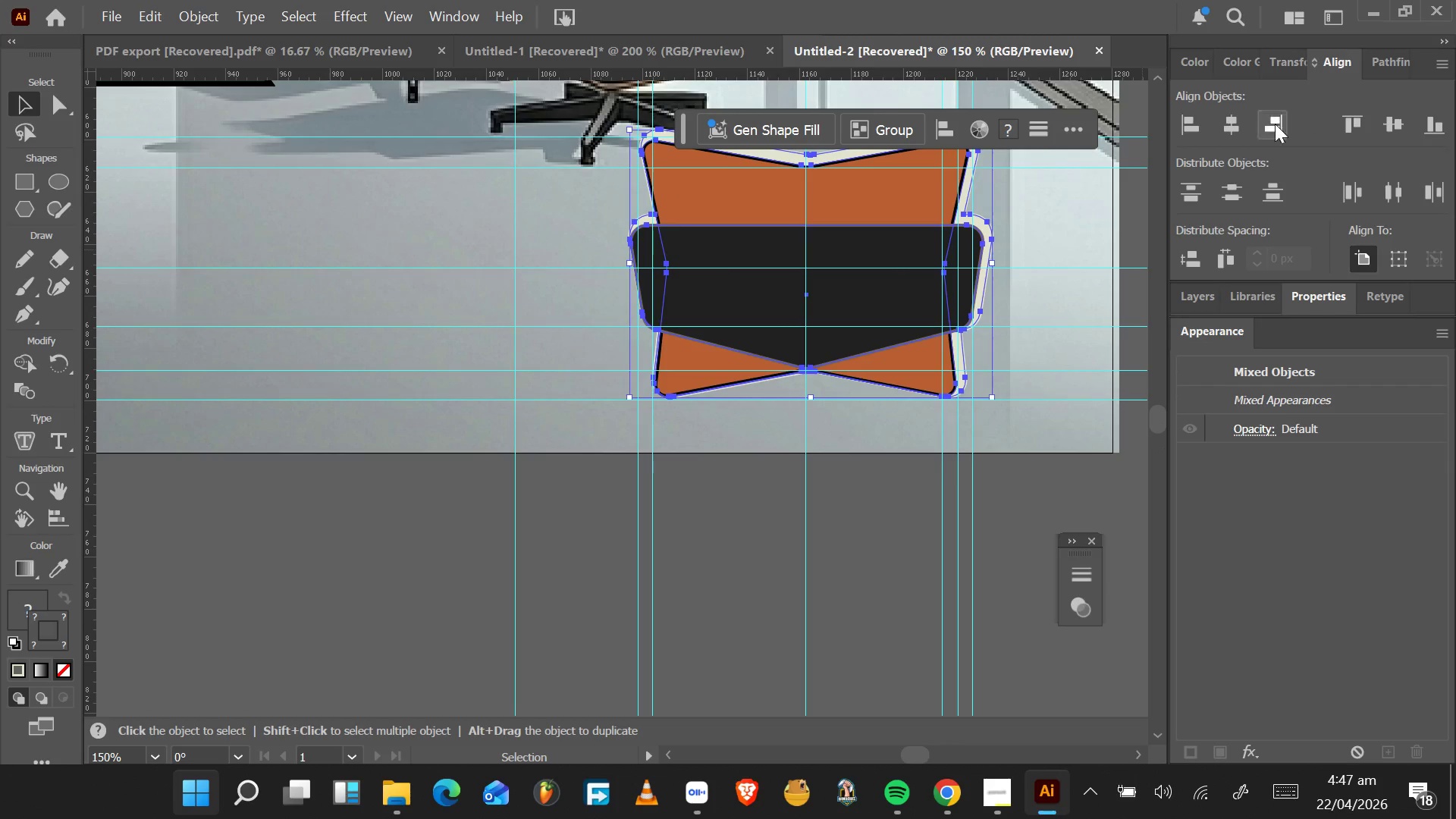 
mouse_move([1251, 133])
 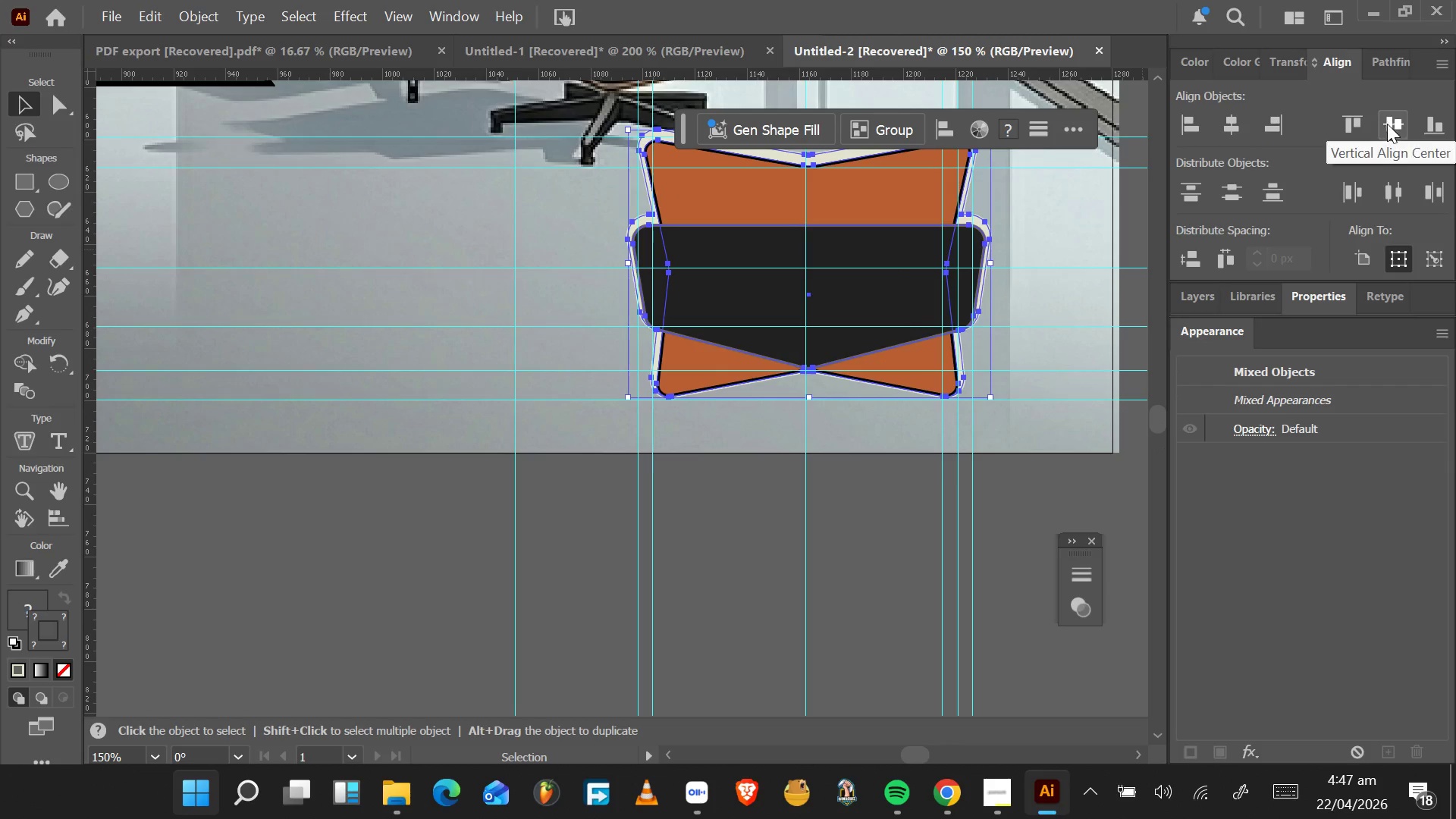 
left_click([1393, 121])
 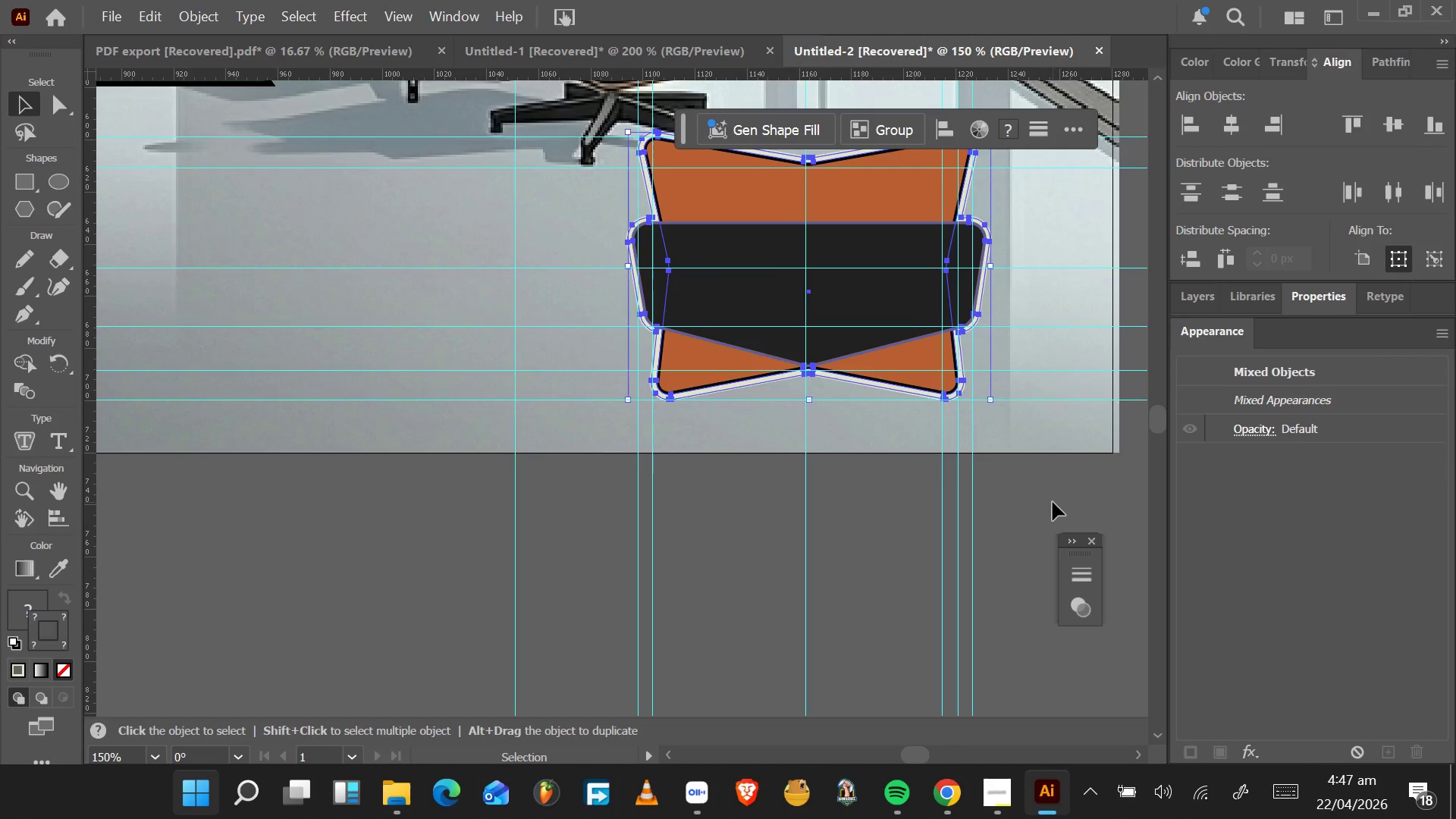 
double_click([1052, 504])
 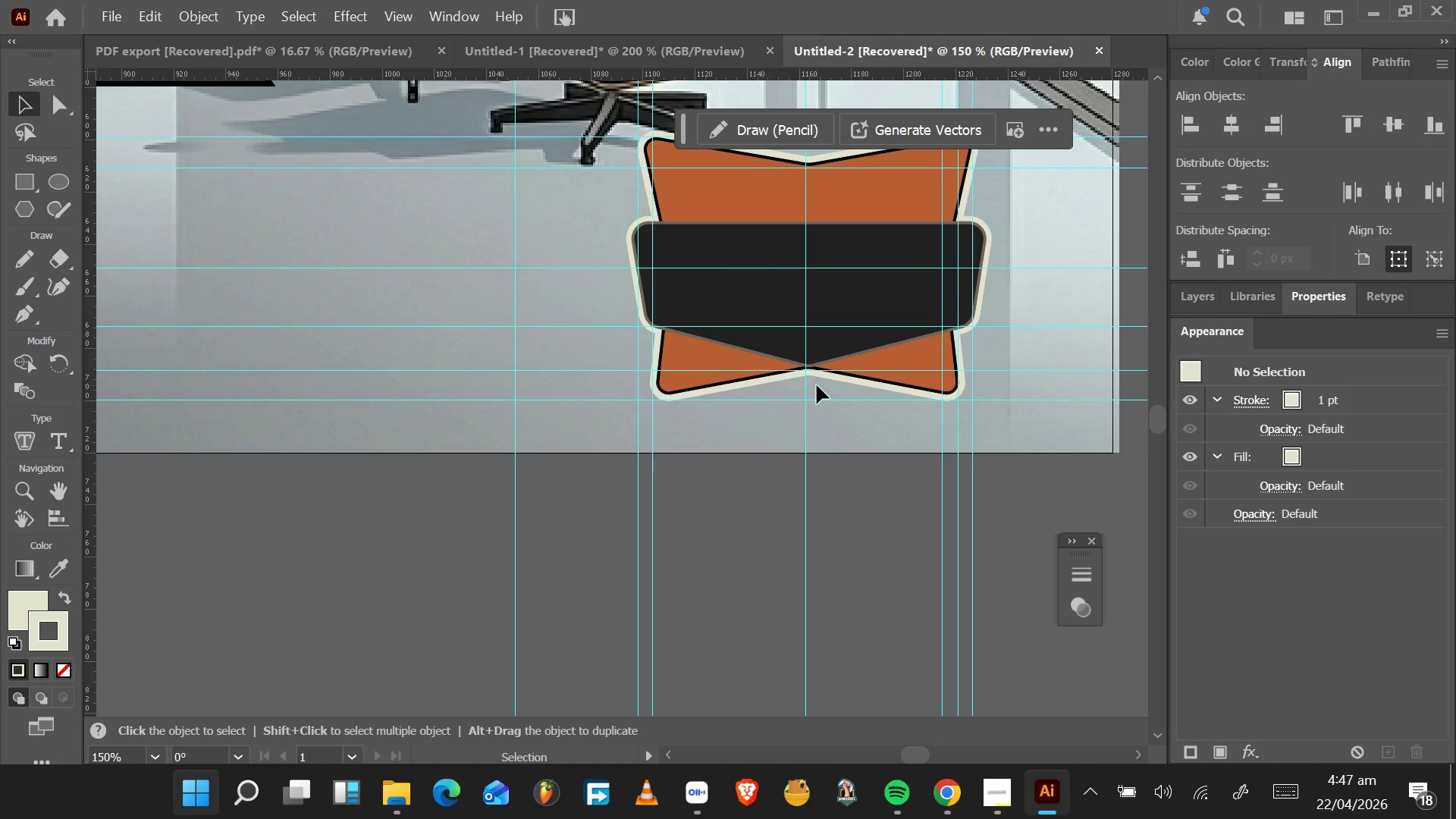 
hold_key(key=AltLeft, duration=0.36)
scroll: coordinate [813, 384], scroll_direction: up, amount: 3.0
 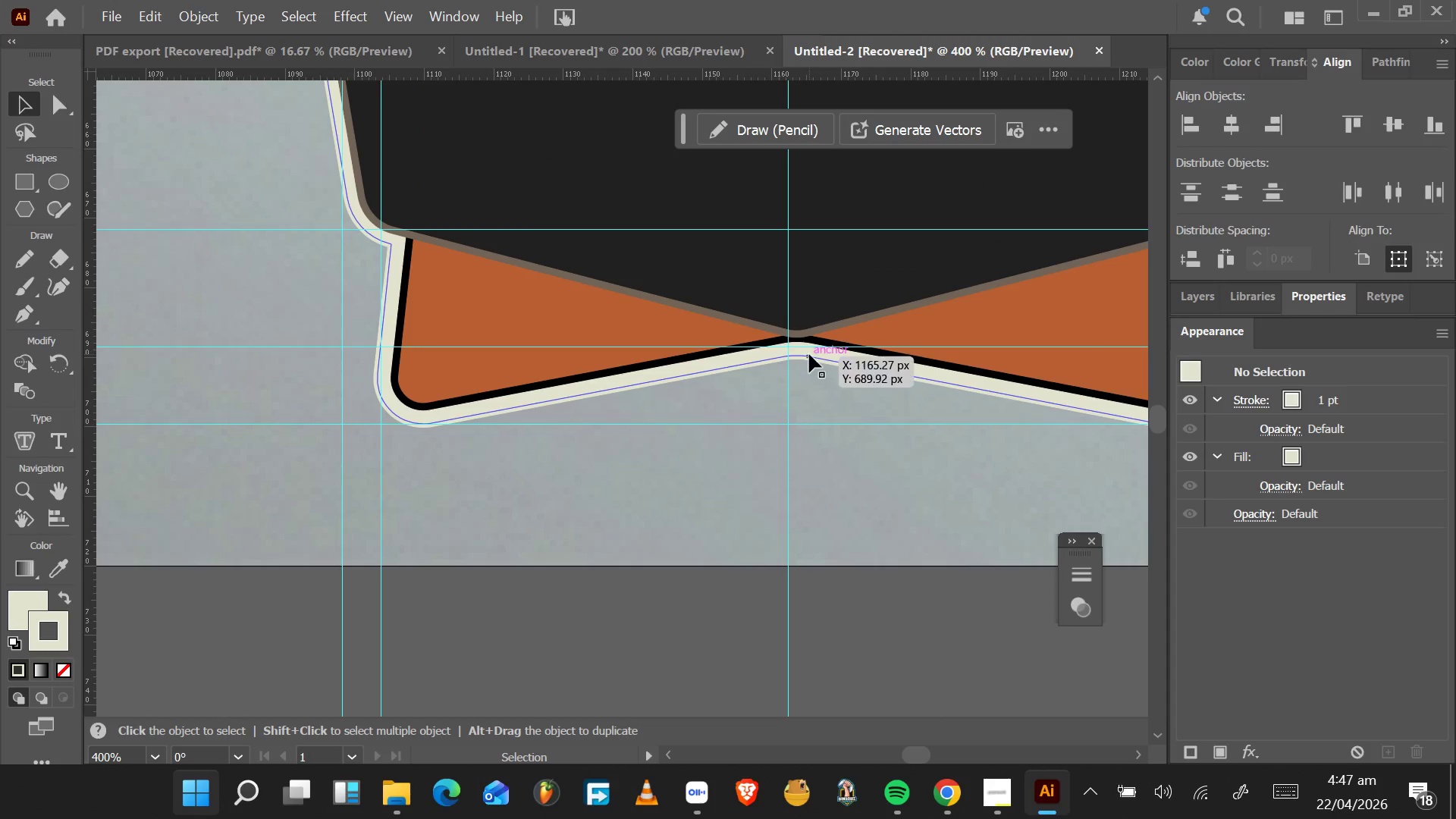 
left_click([809, 354])
 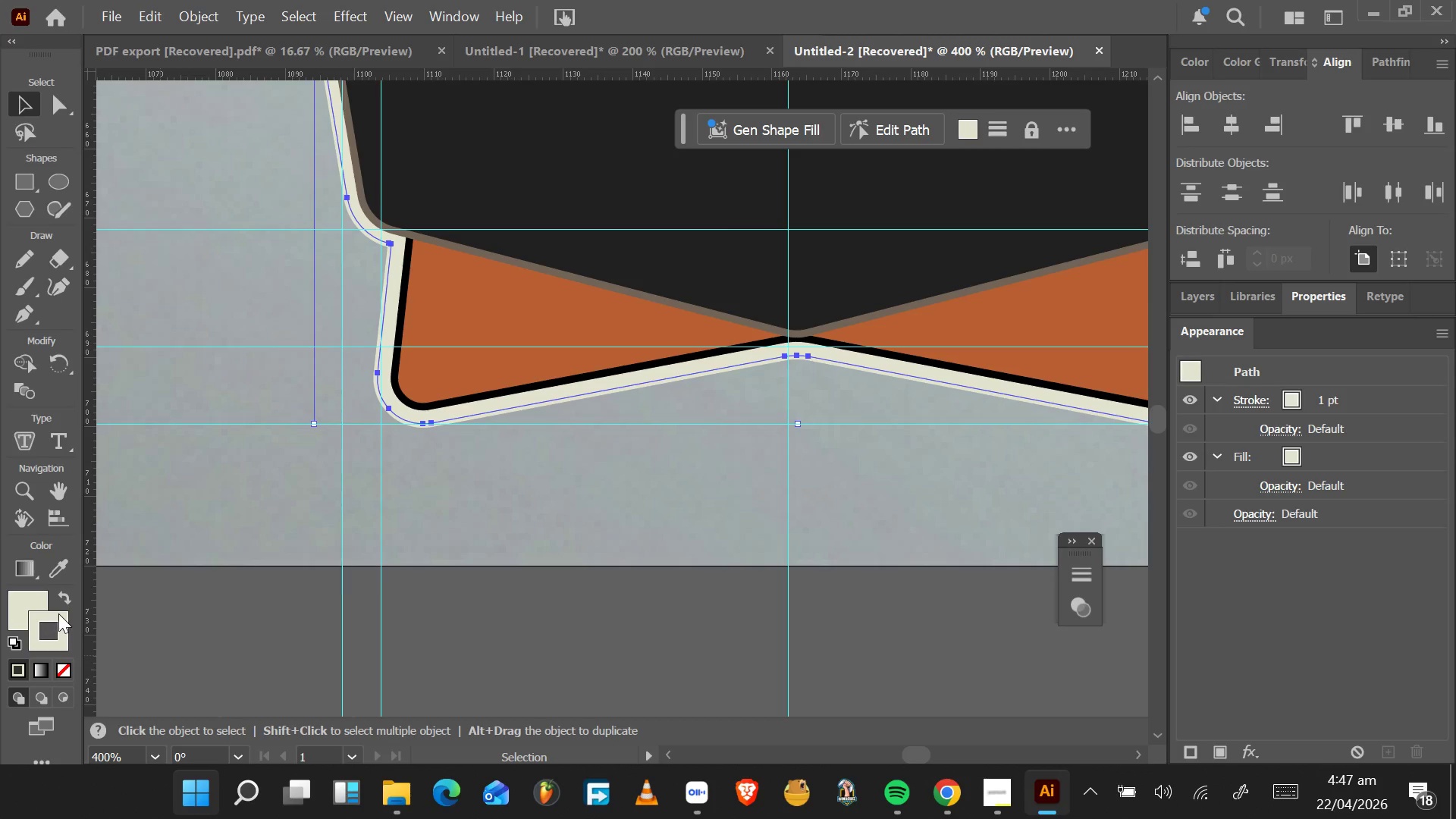 
left_click([64, 665])
 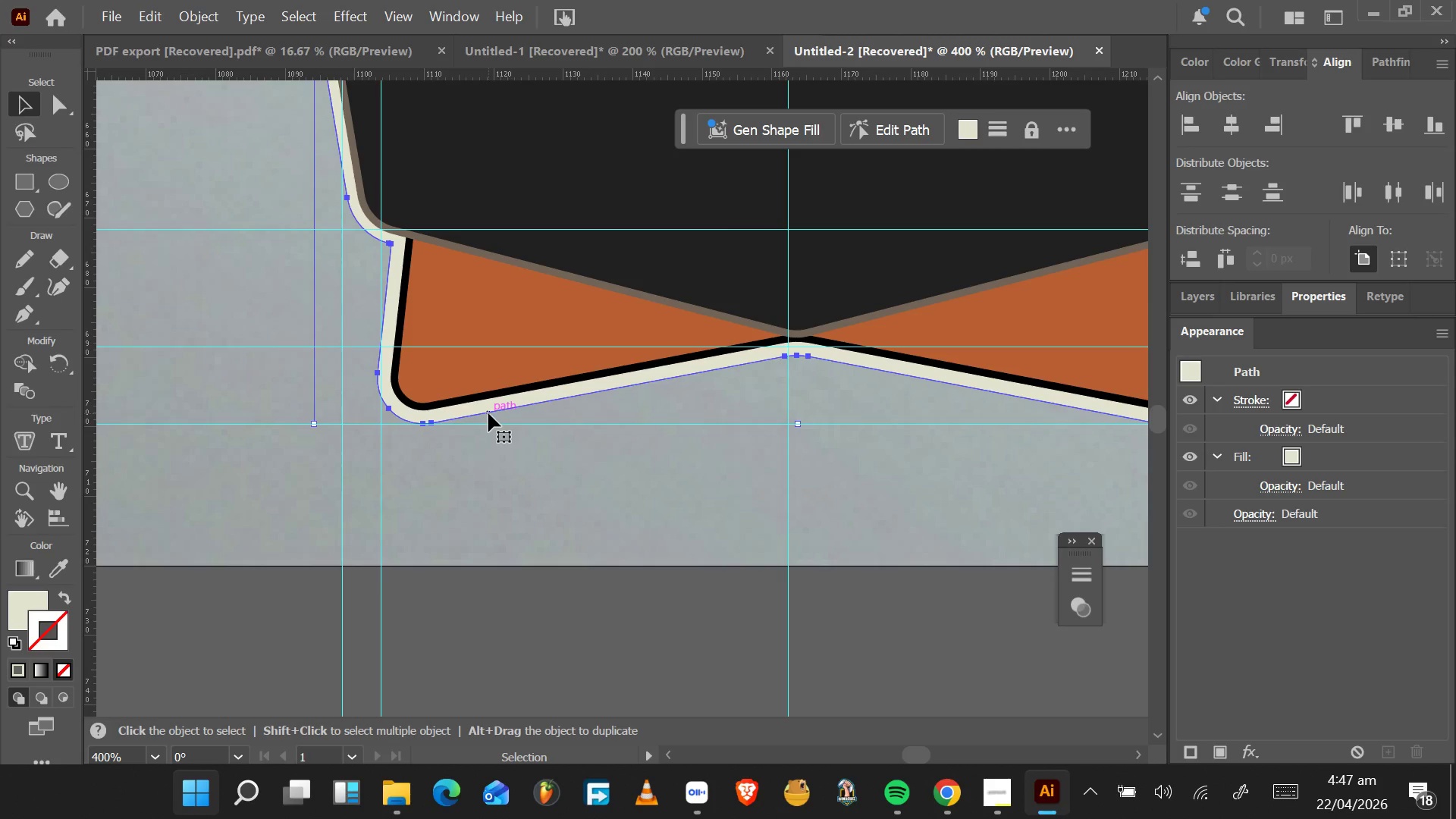 
hold_key(key=AltLeft, duration=0.42)
scroll: coordinate [491, 409], scroll_direction: down, amount: 4.0
 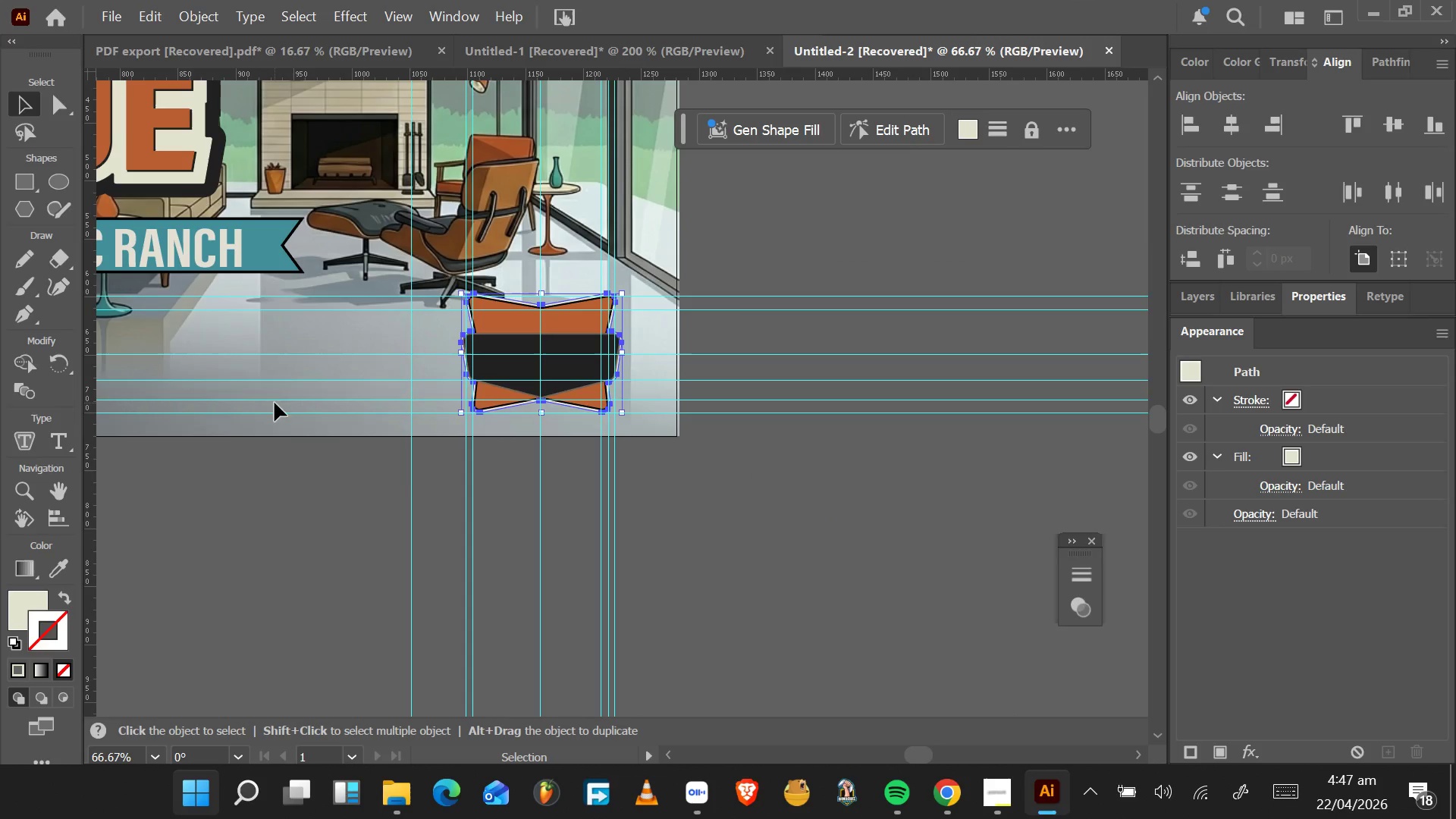 
double_click([278, 401])
 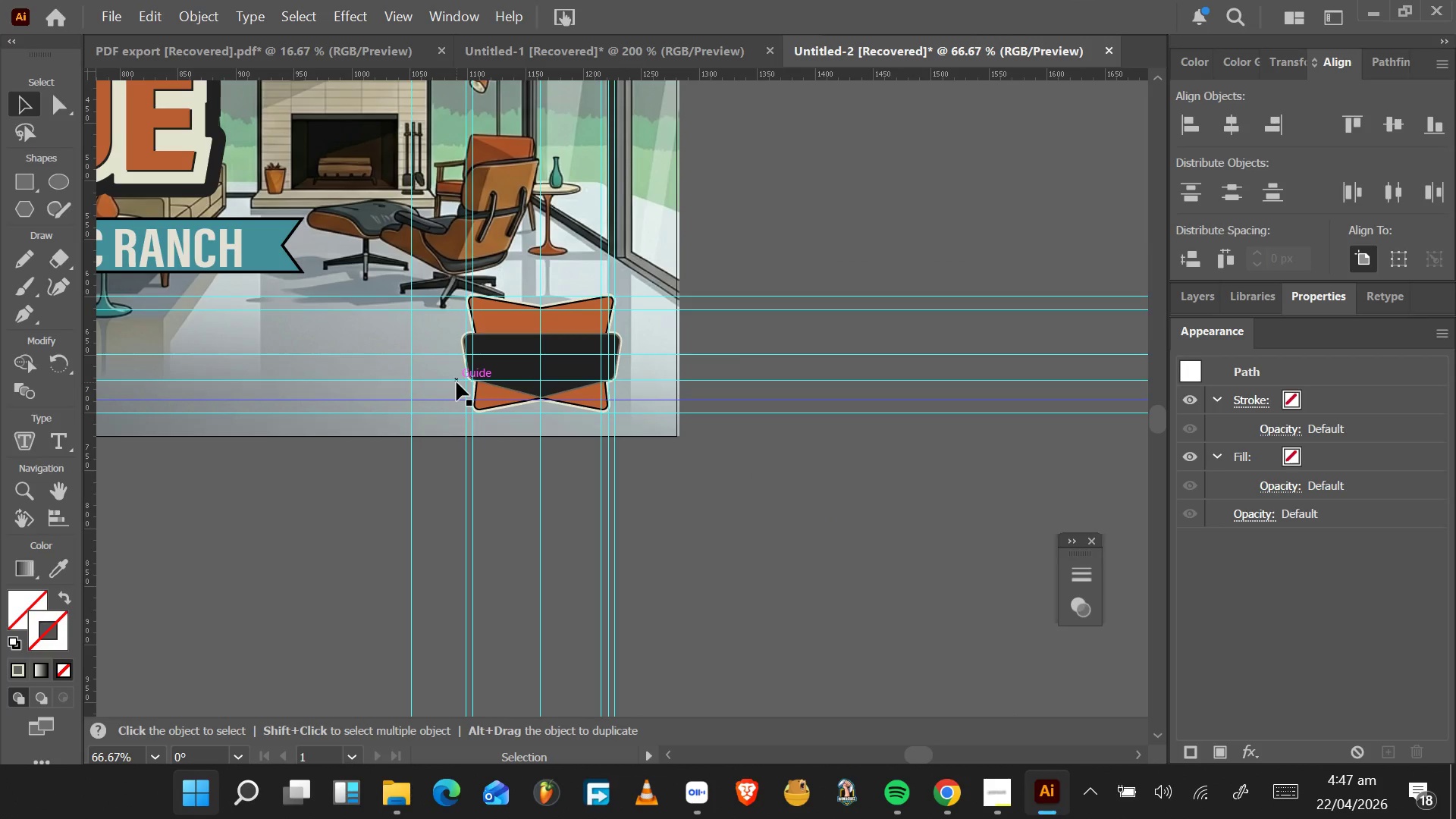 
wait(26.56)
 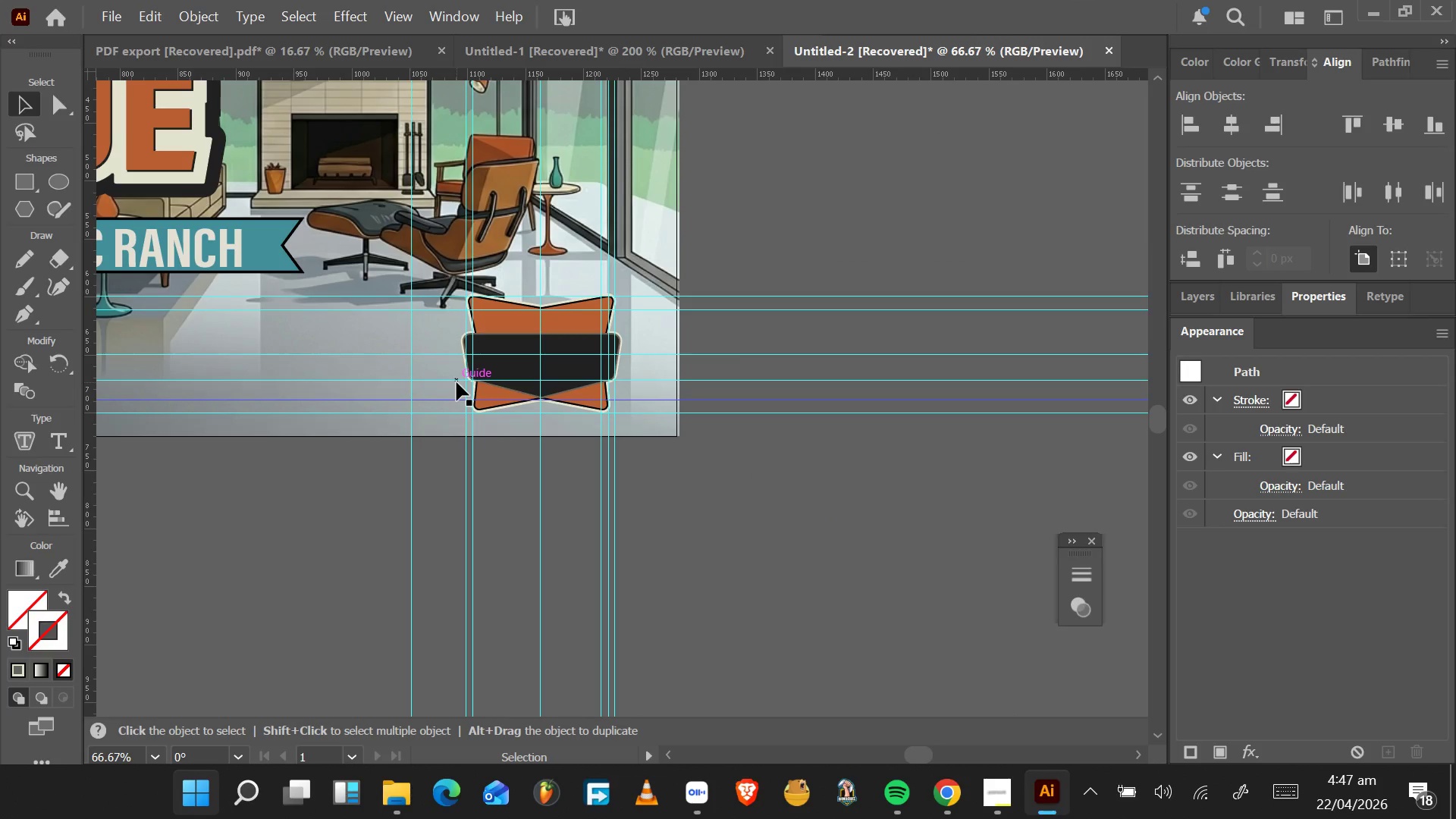 
hold_key(key=AltLeft, duration=0.39)
 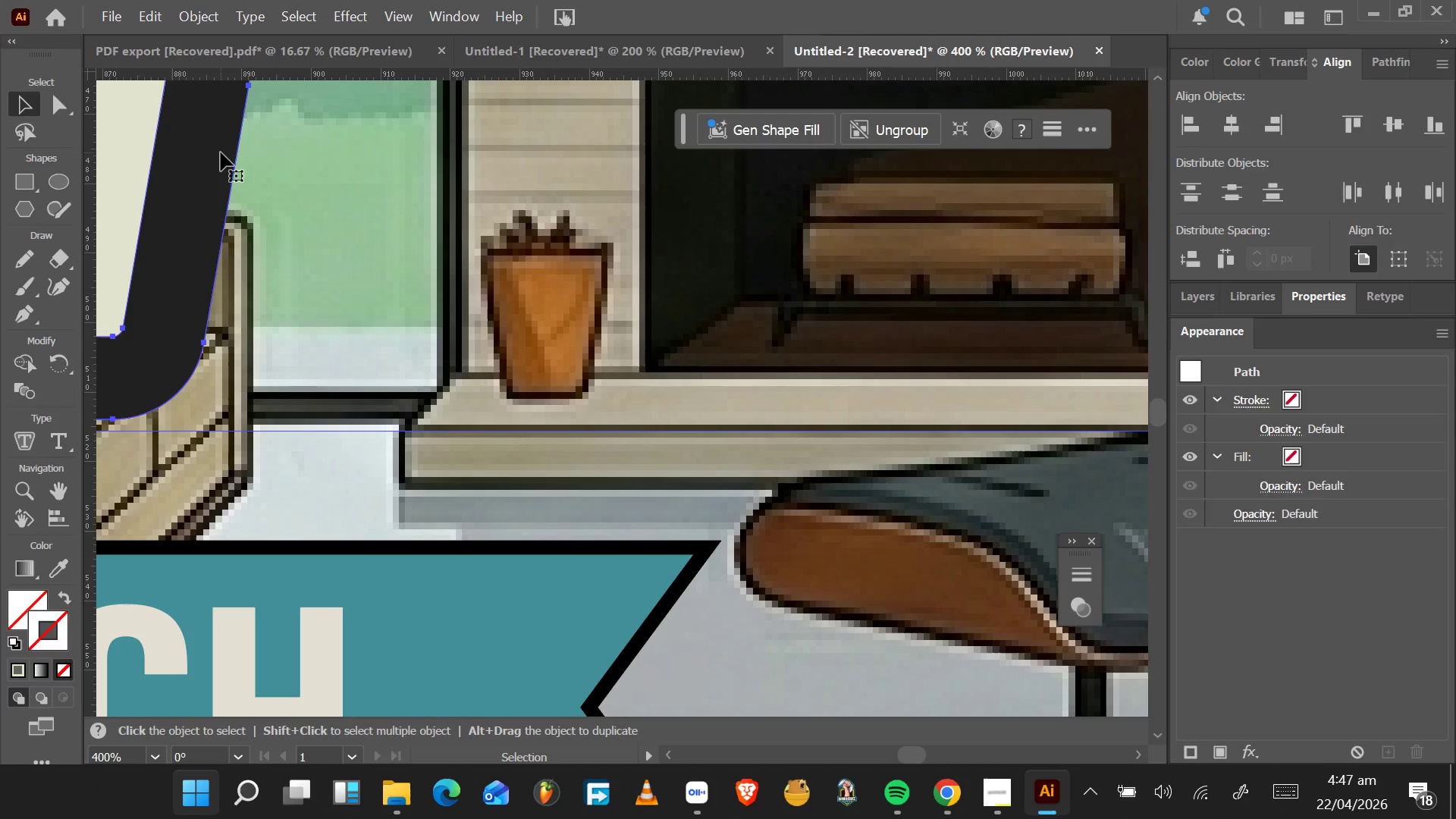 
left_click([221, 152])
 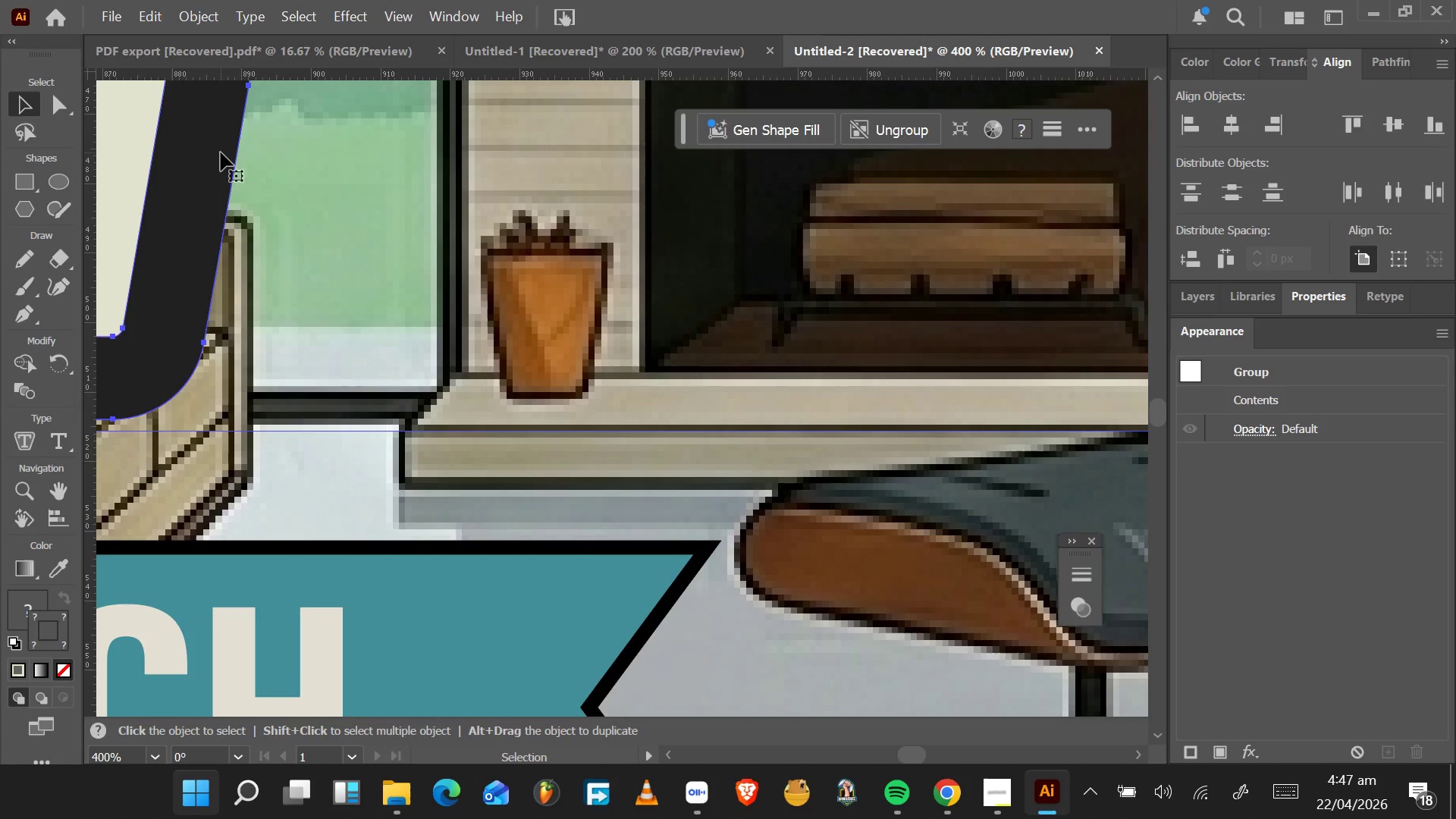 
scroll: coordinate [221, 152], scroll_direction: up, amount: 4.0
 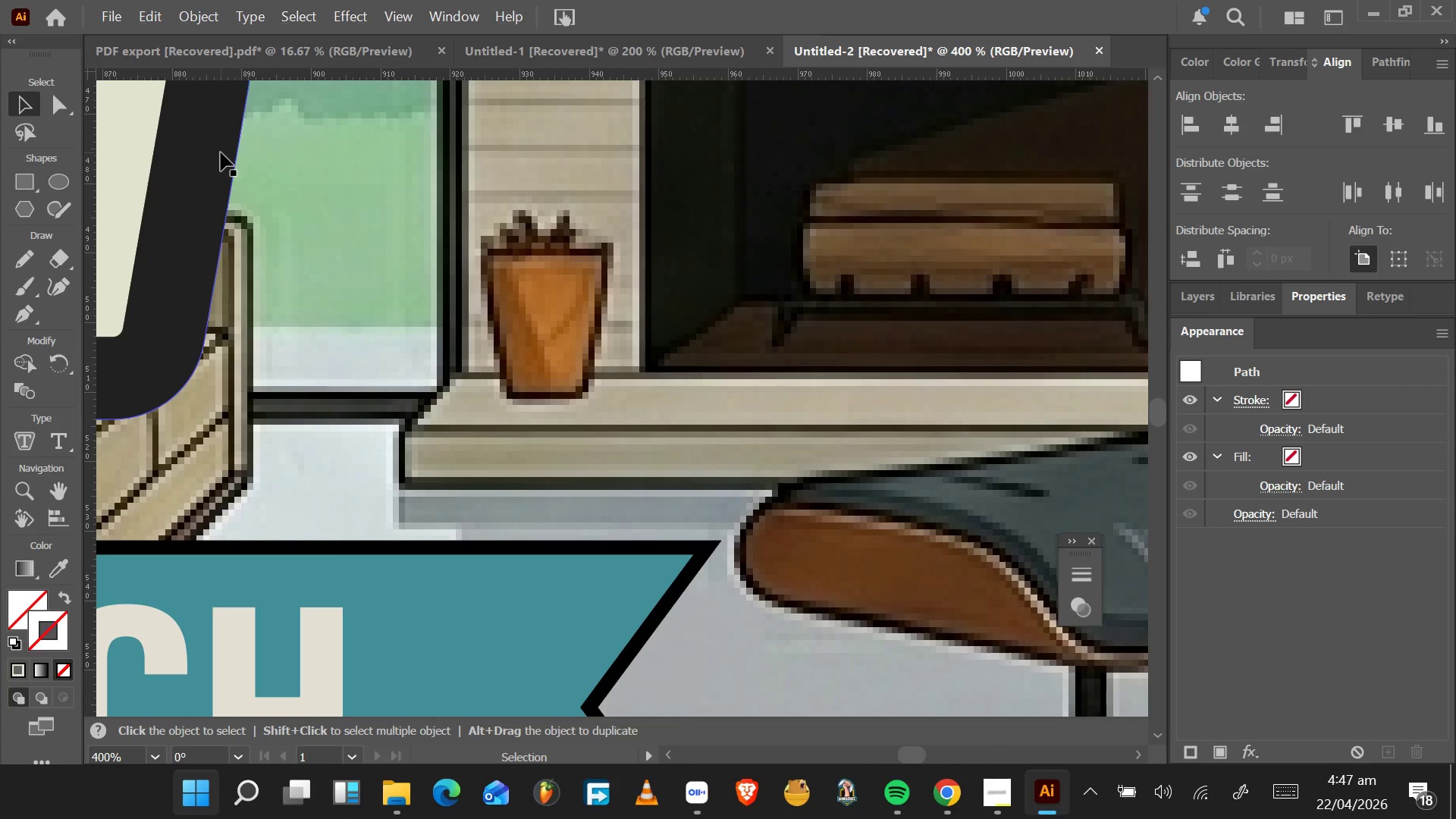 
hold_key(key=AltLeft, duration=0.7)
scroll: coordinate [222, 158], scroll_direction: down, amount: 4.0
 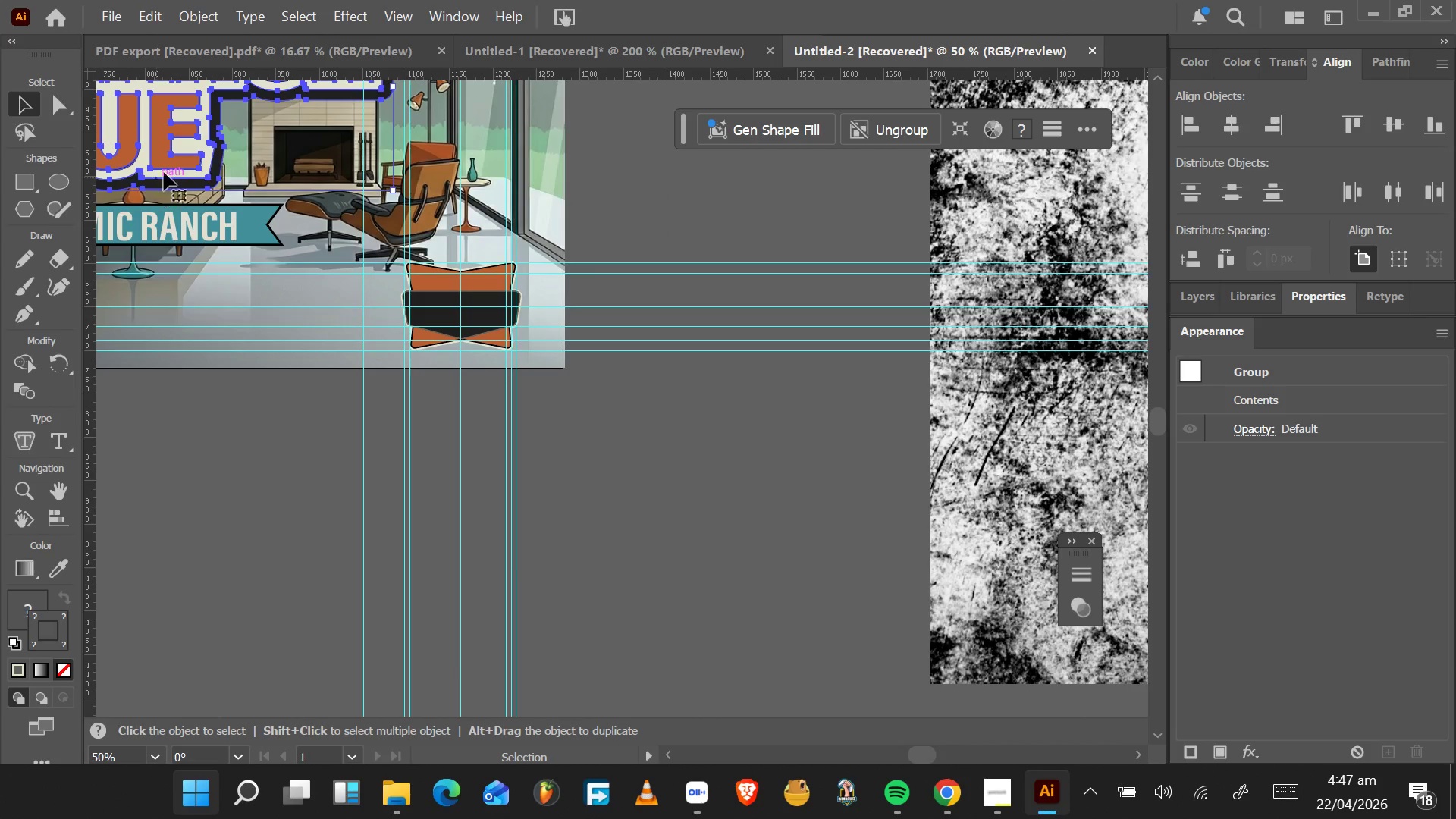 
scroll: coordinate [256, 108], scroll_direction: up, amount: 8.0
 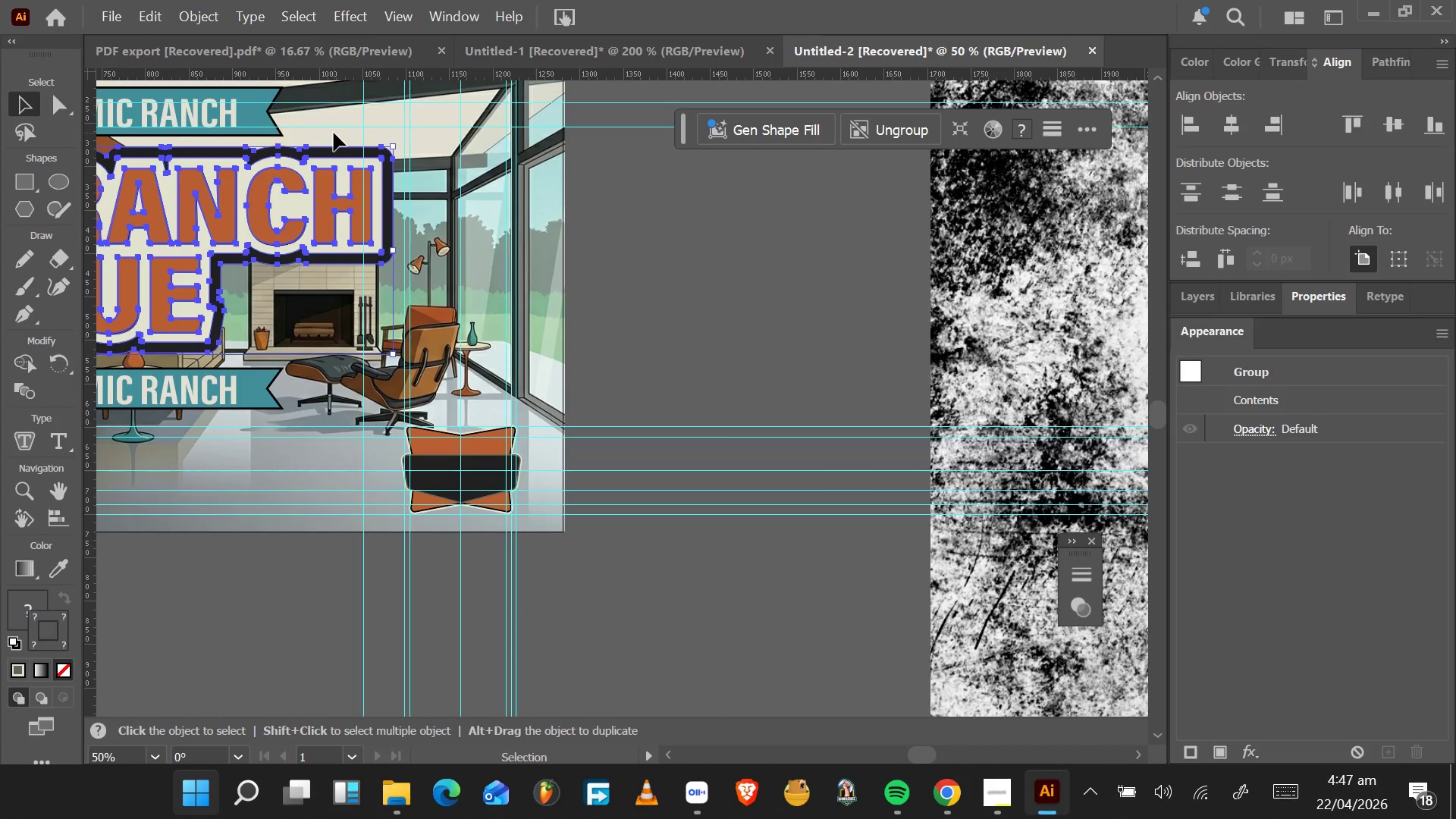 
key(ArrowDown)
 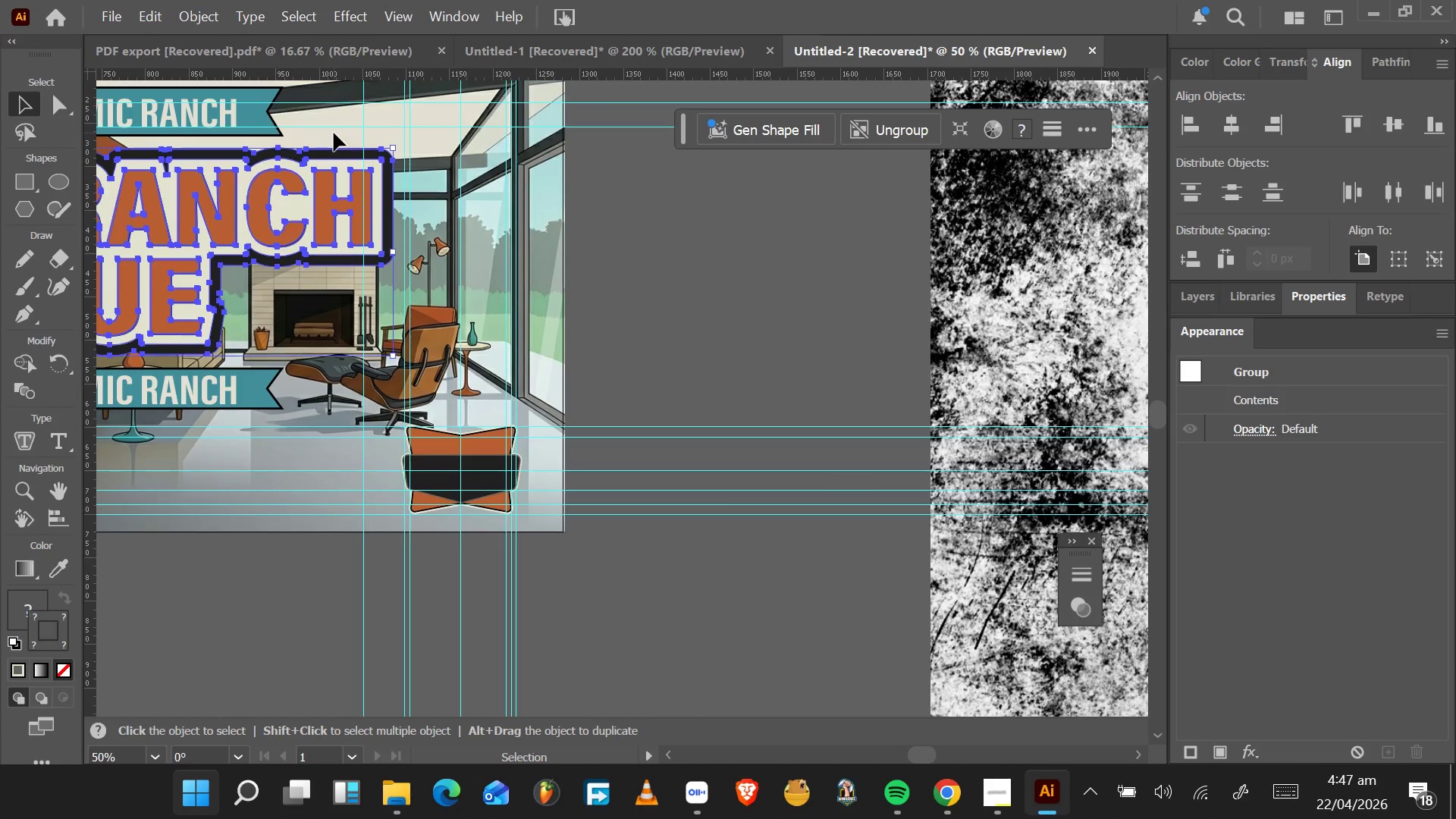 
key(ArrowDown)
 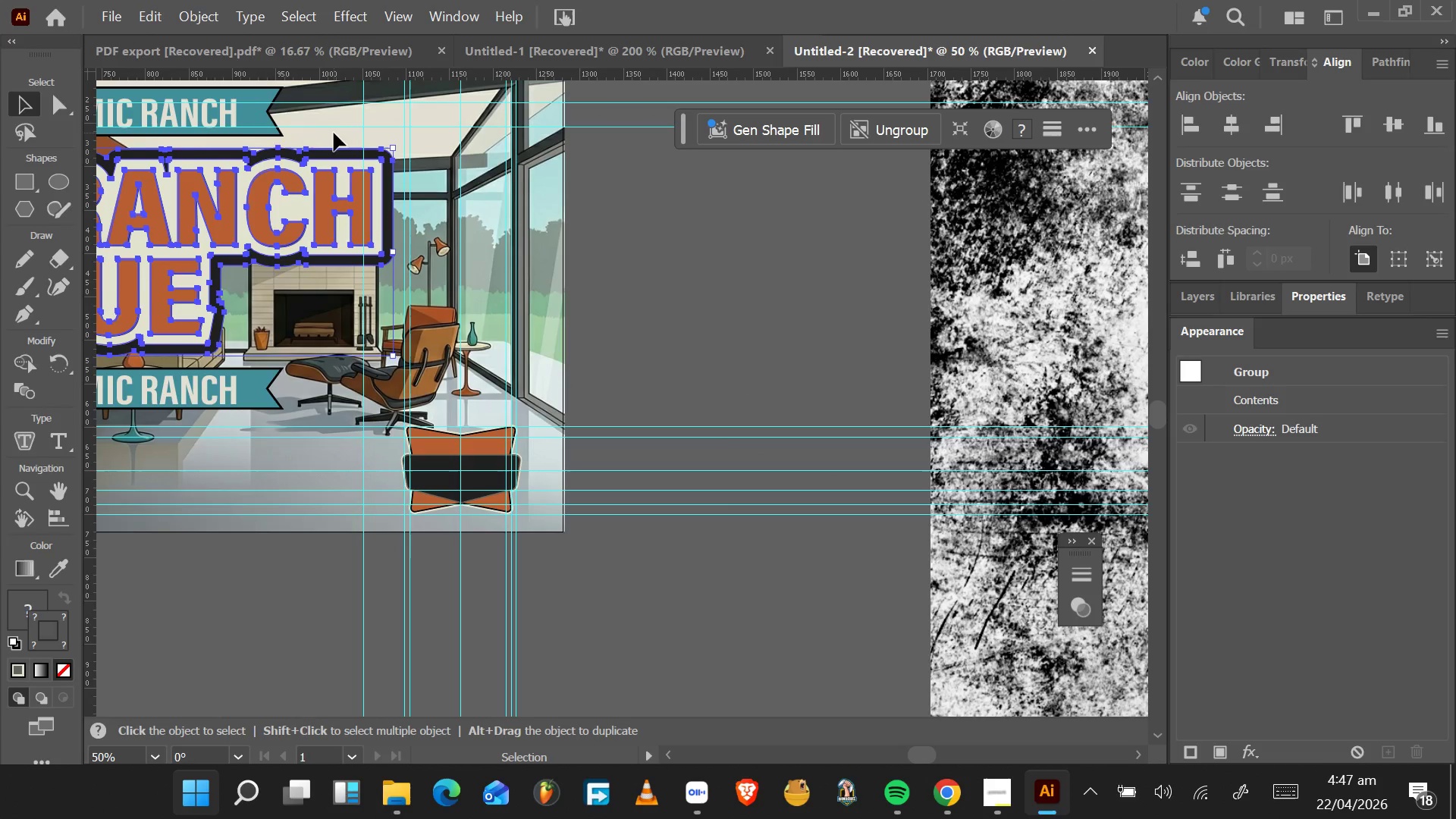 
key(ArrowDown)
 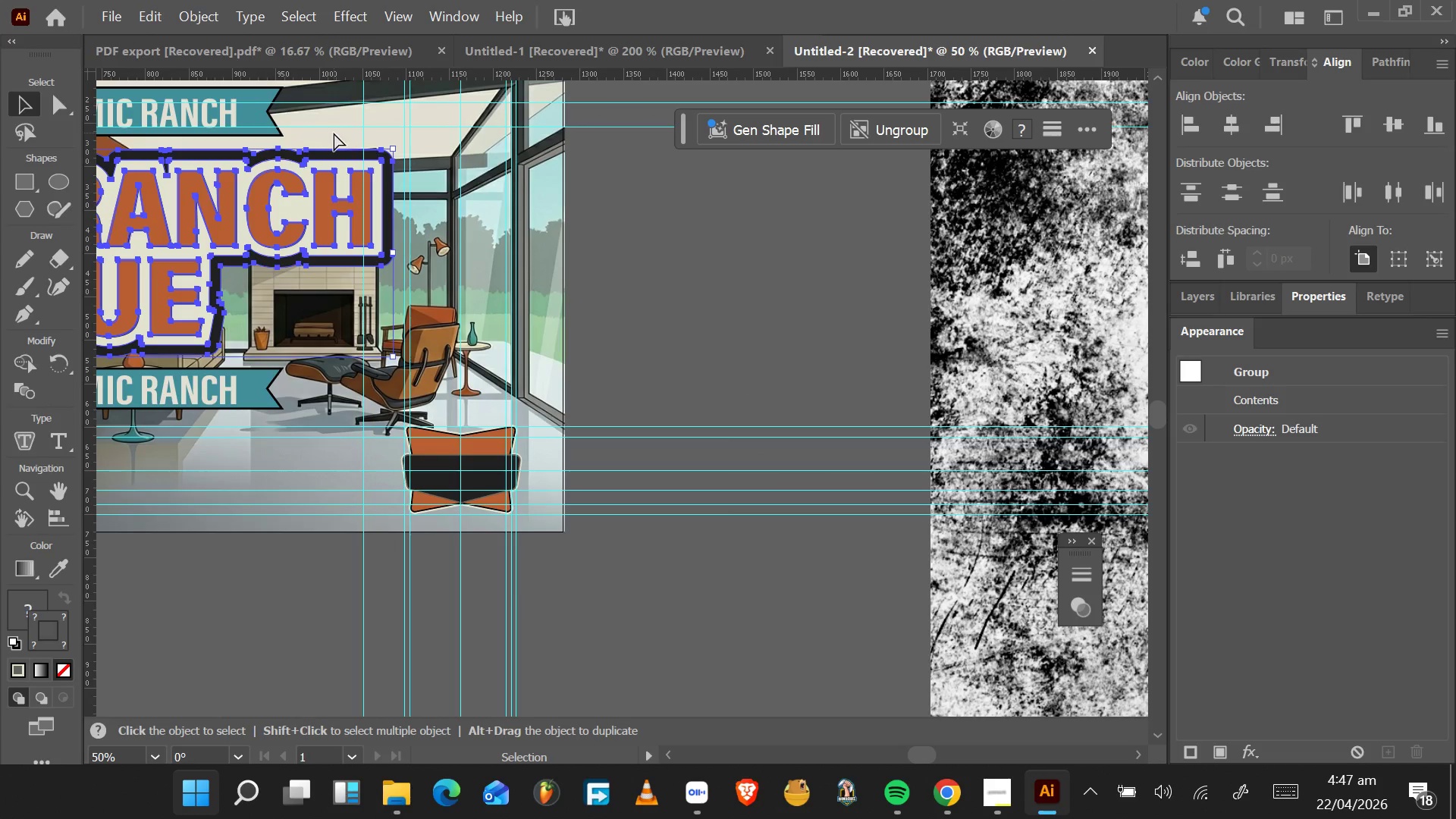 
key(Control+Z)
 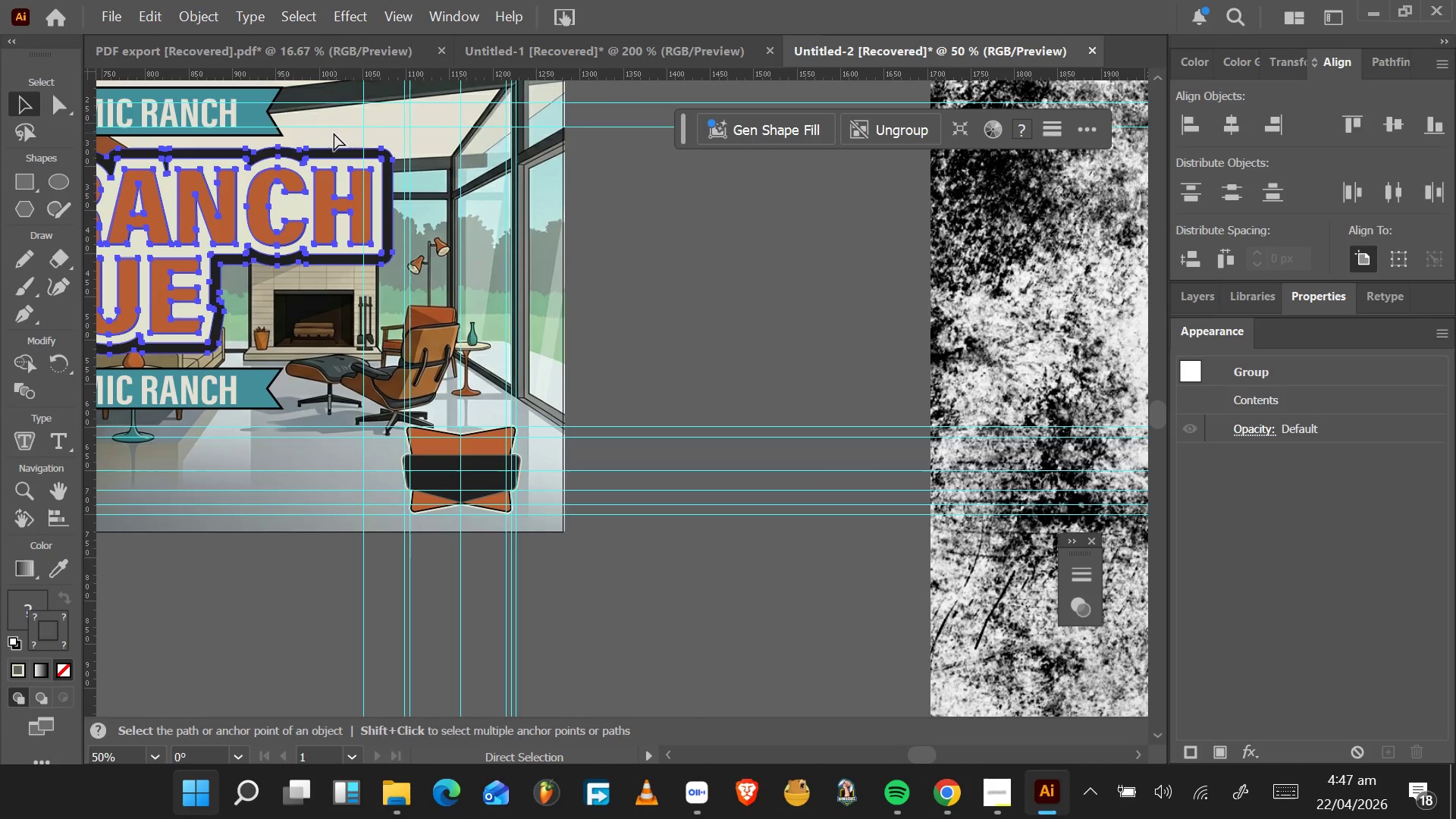 
key(Control+Z)
 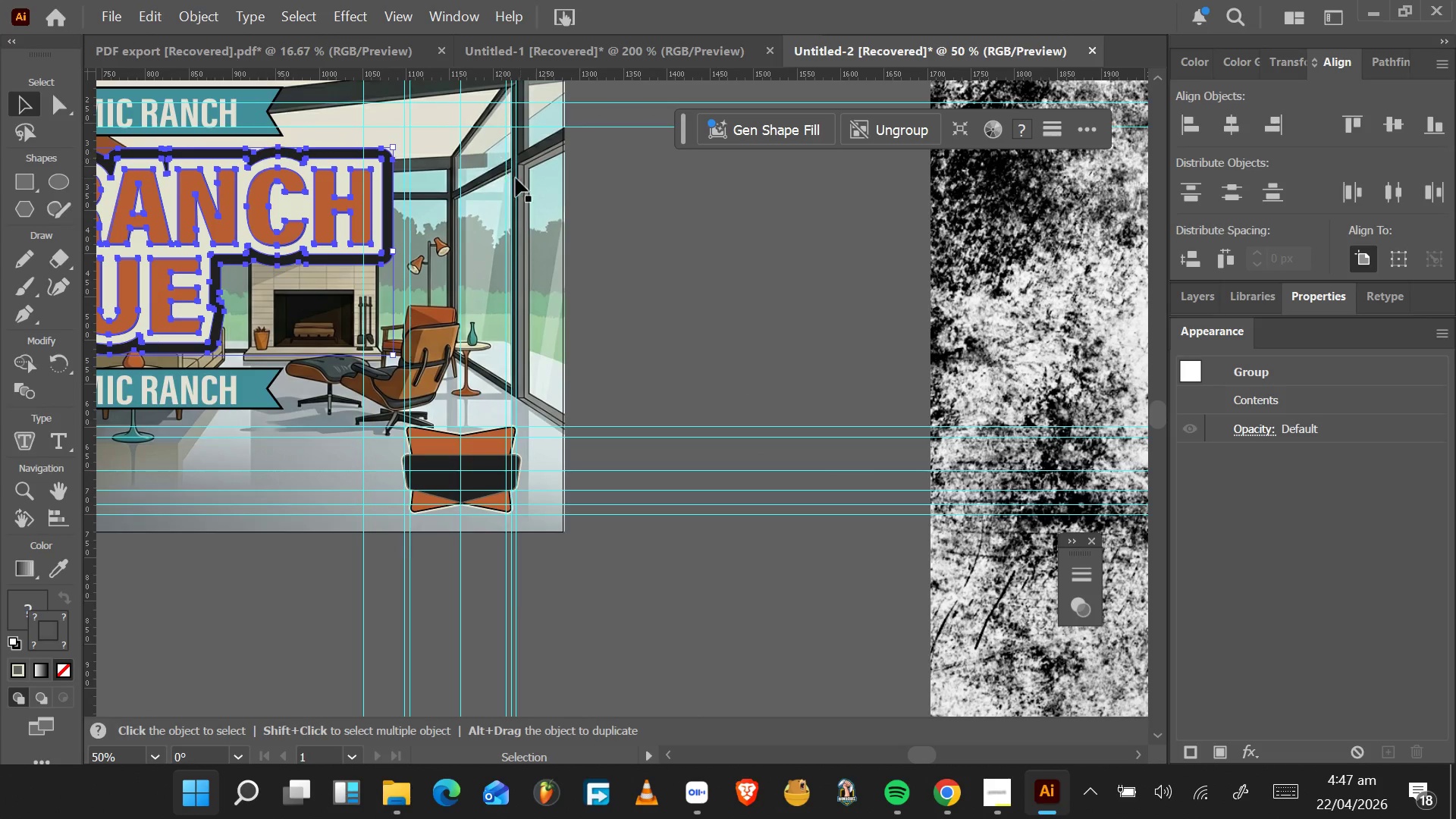 
key(Control+ControlLeft)
 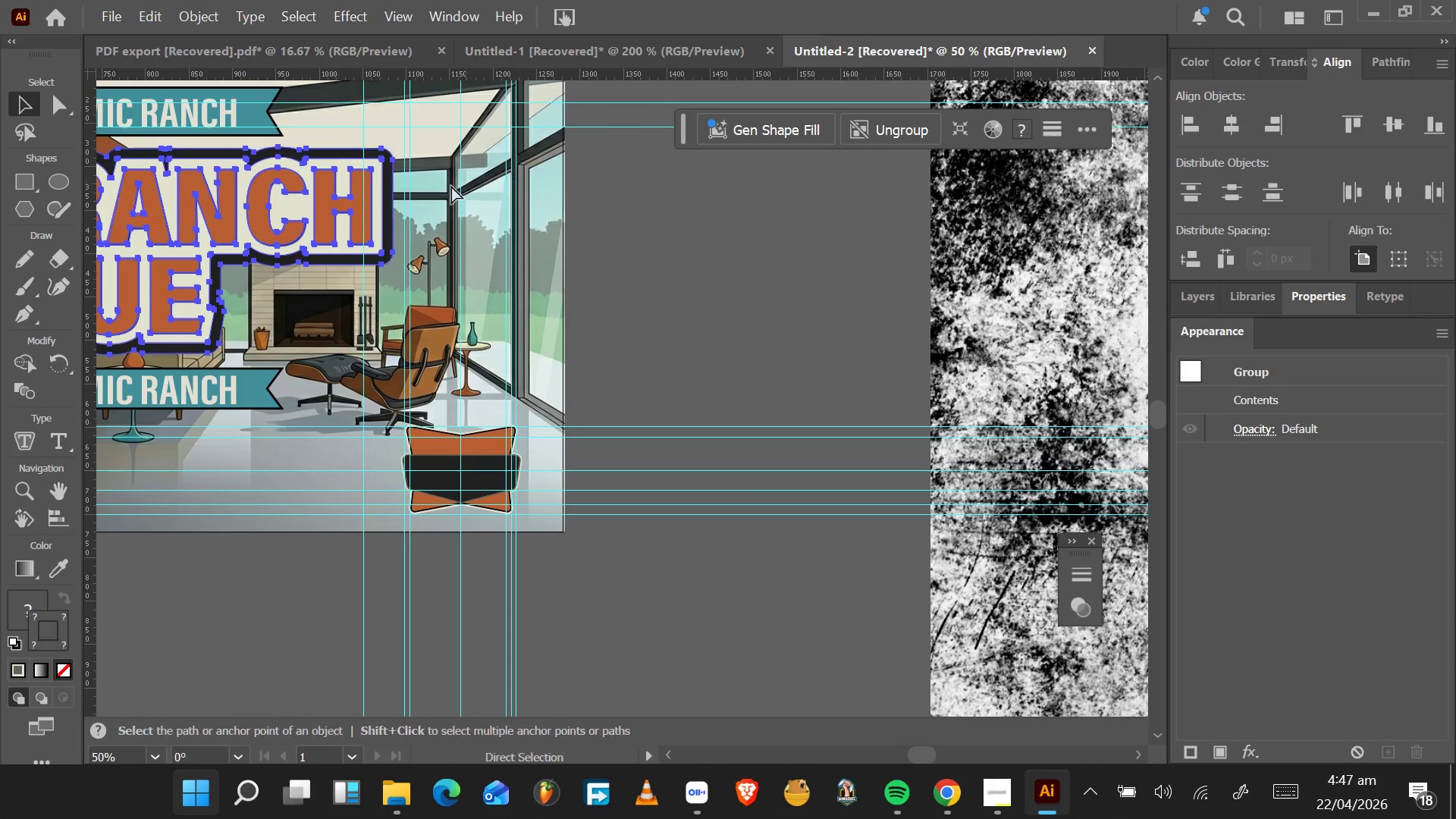 
key(Control+Z)
 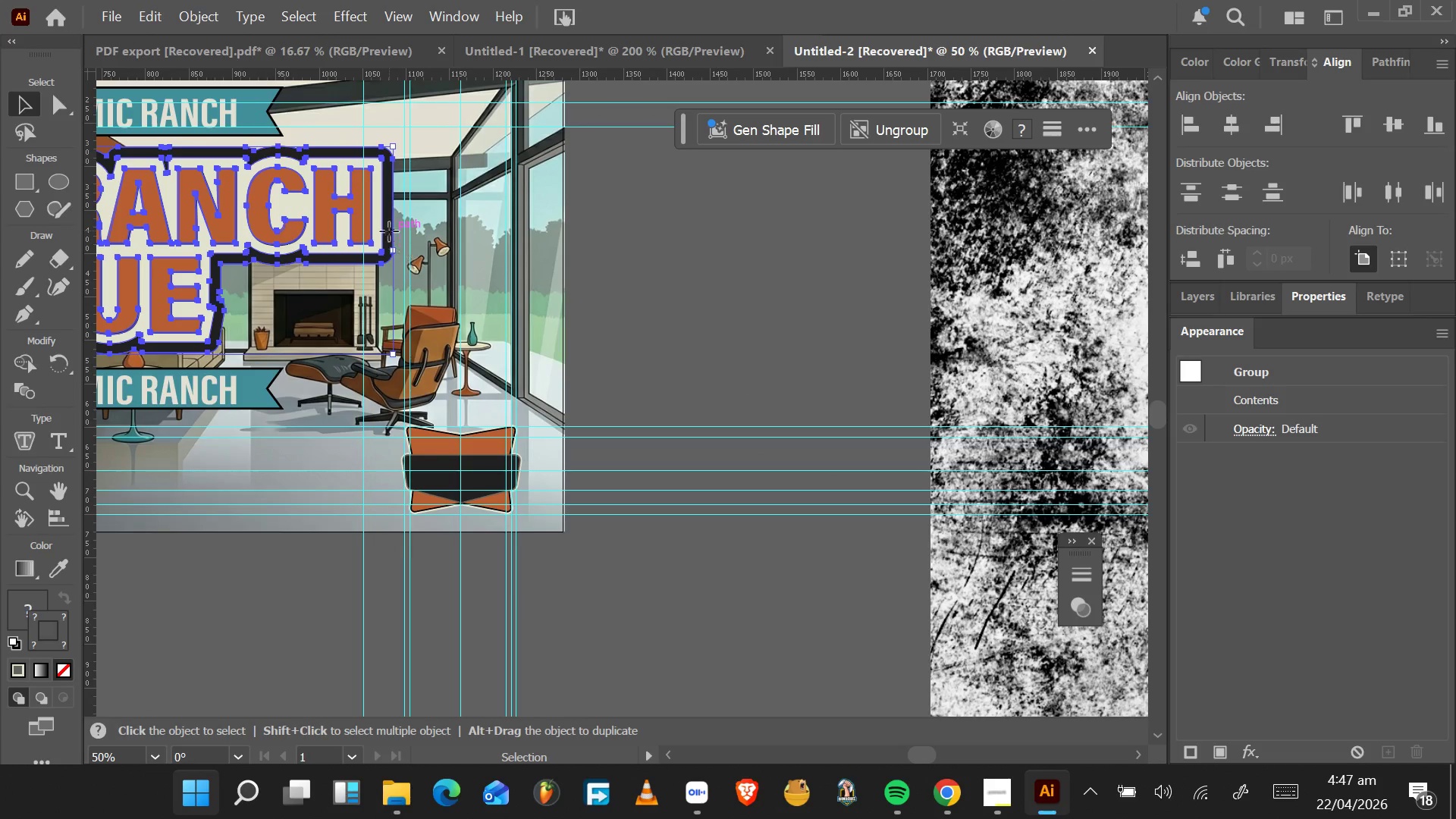 
double_click([389, 231])
 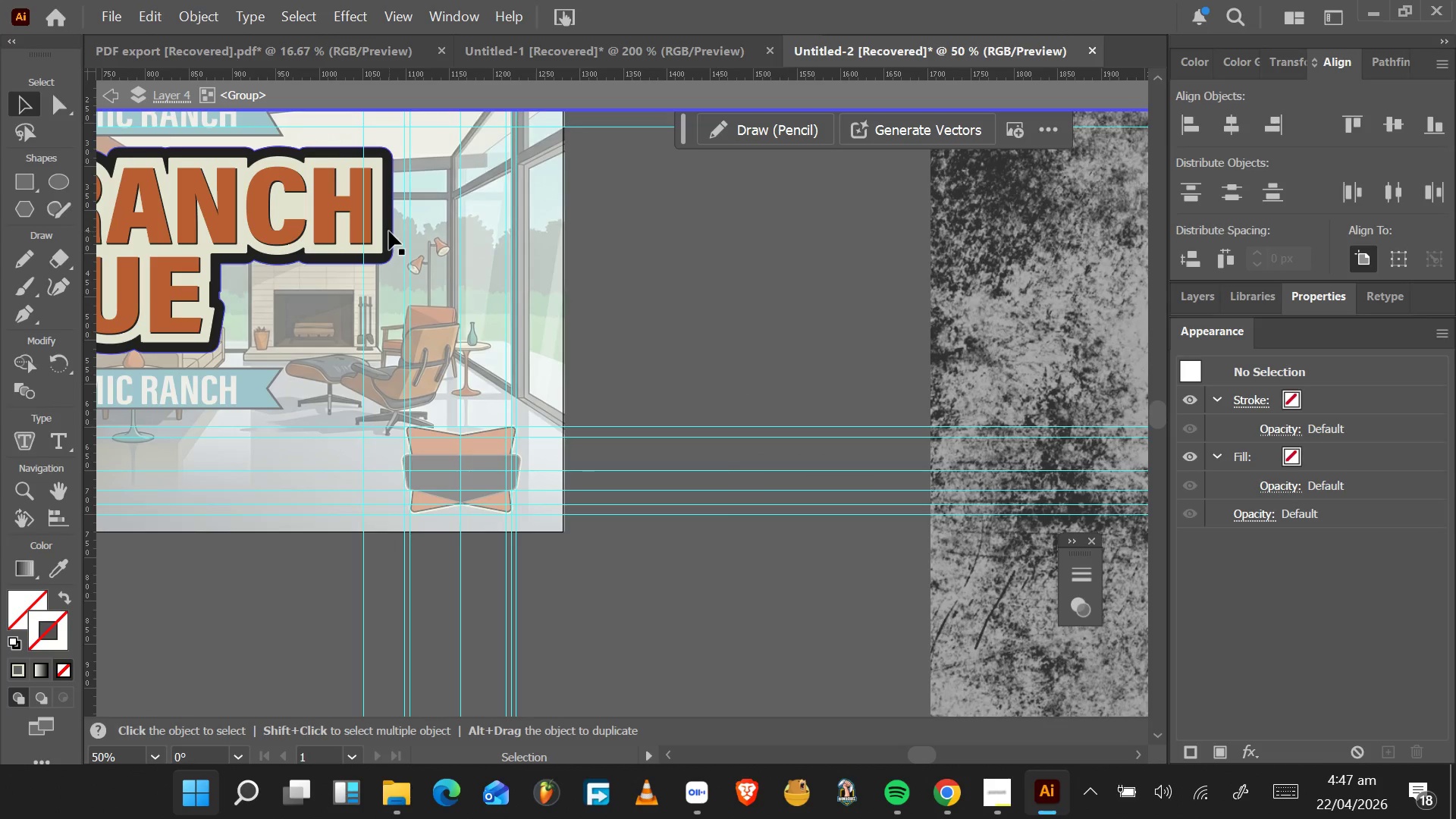 
left_click([389, 231])
 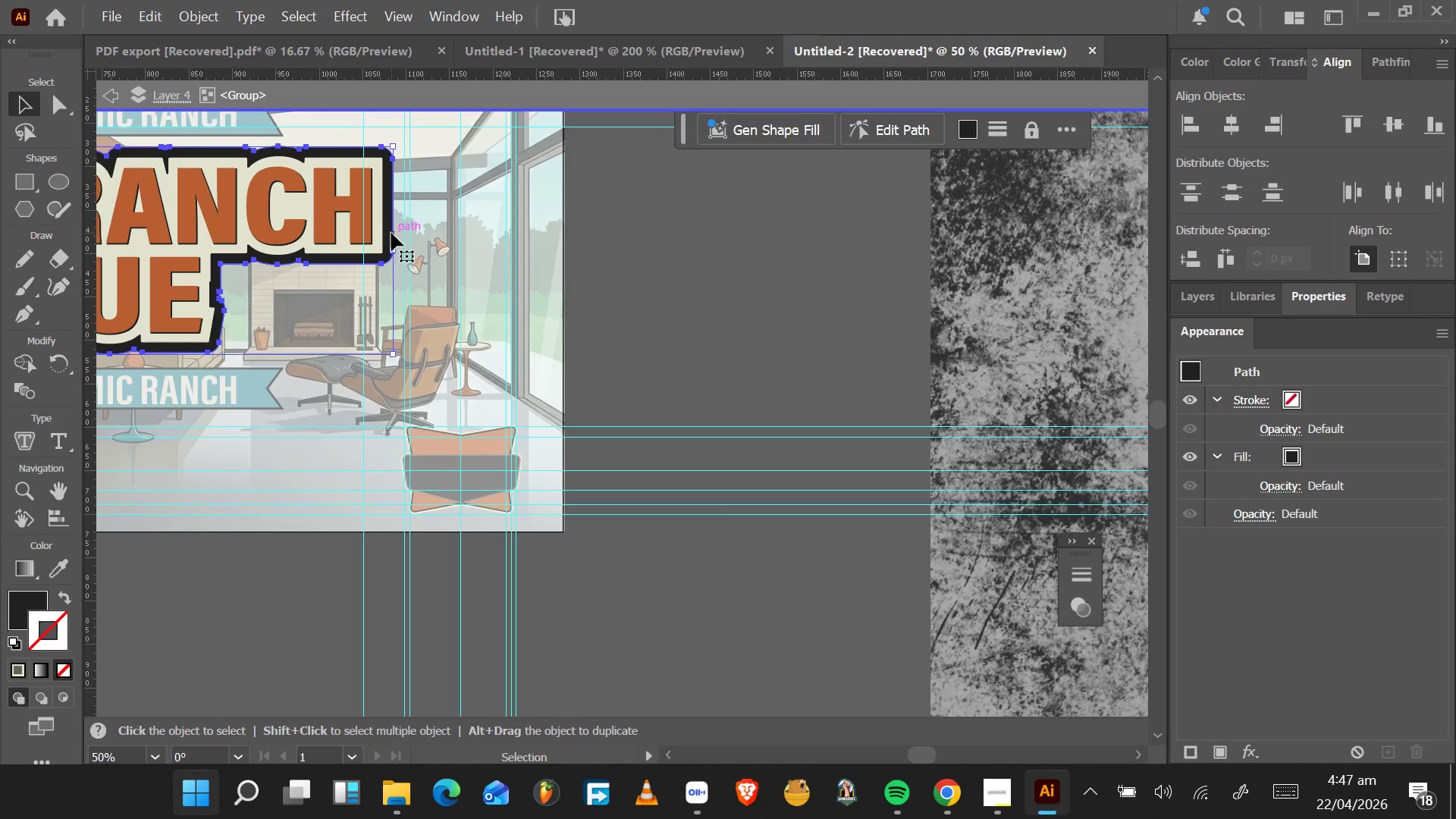 
key(ArrowDown)
 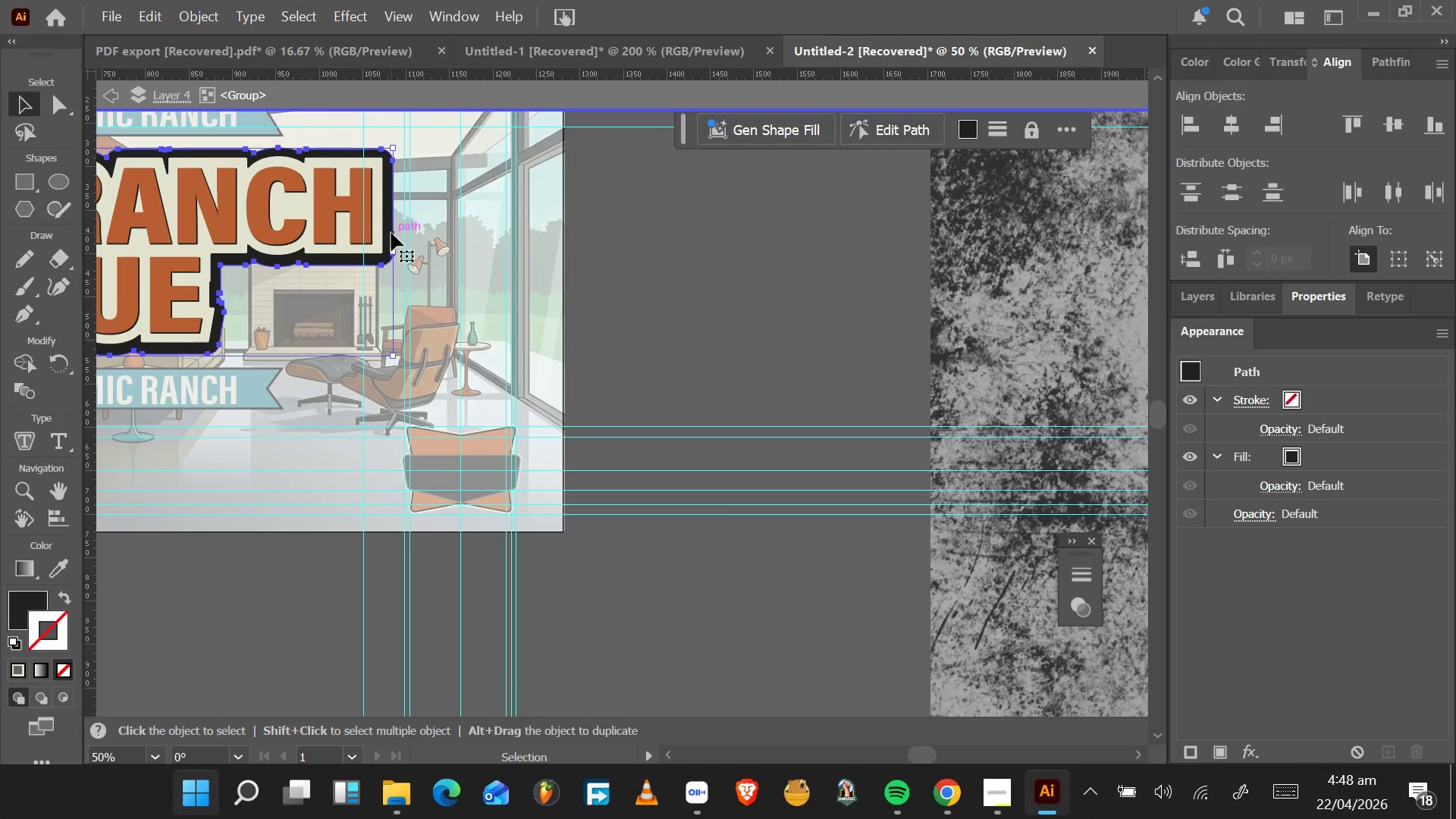 
key(ArrowDown)
 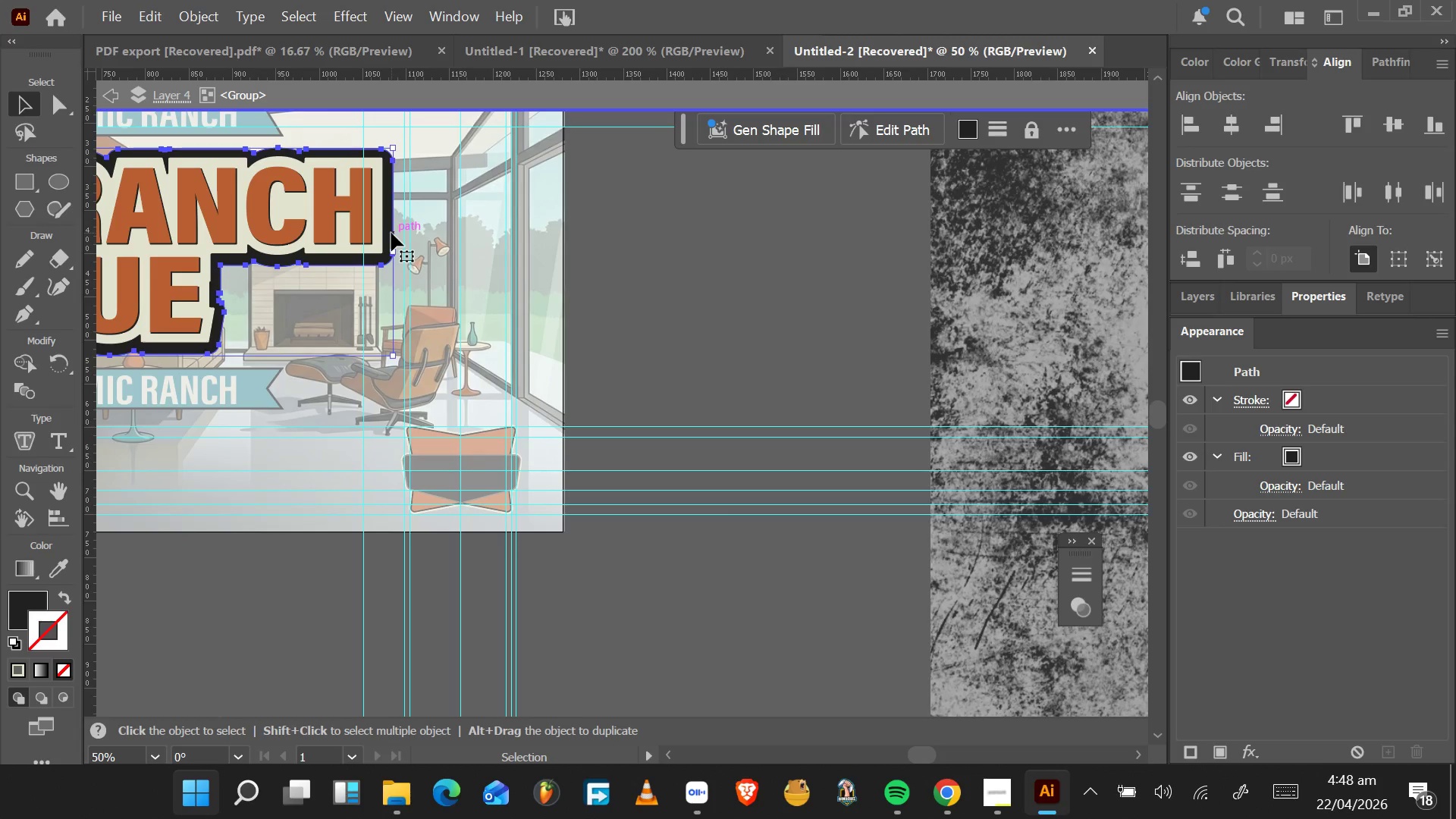 
key(ArrowDown)
 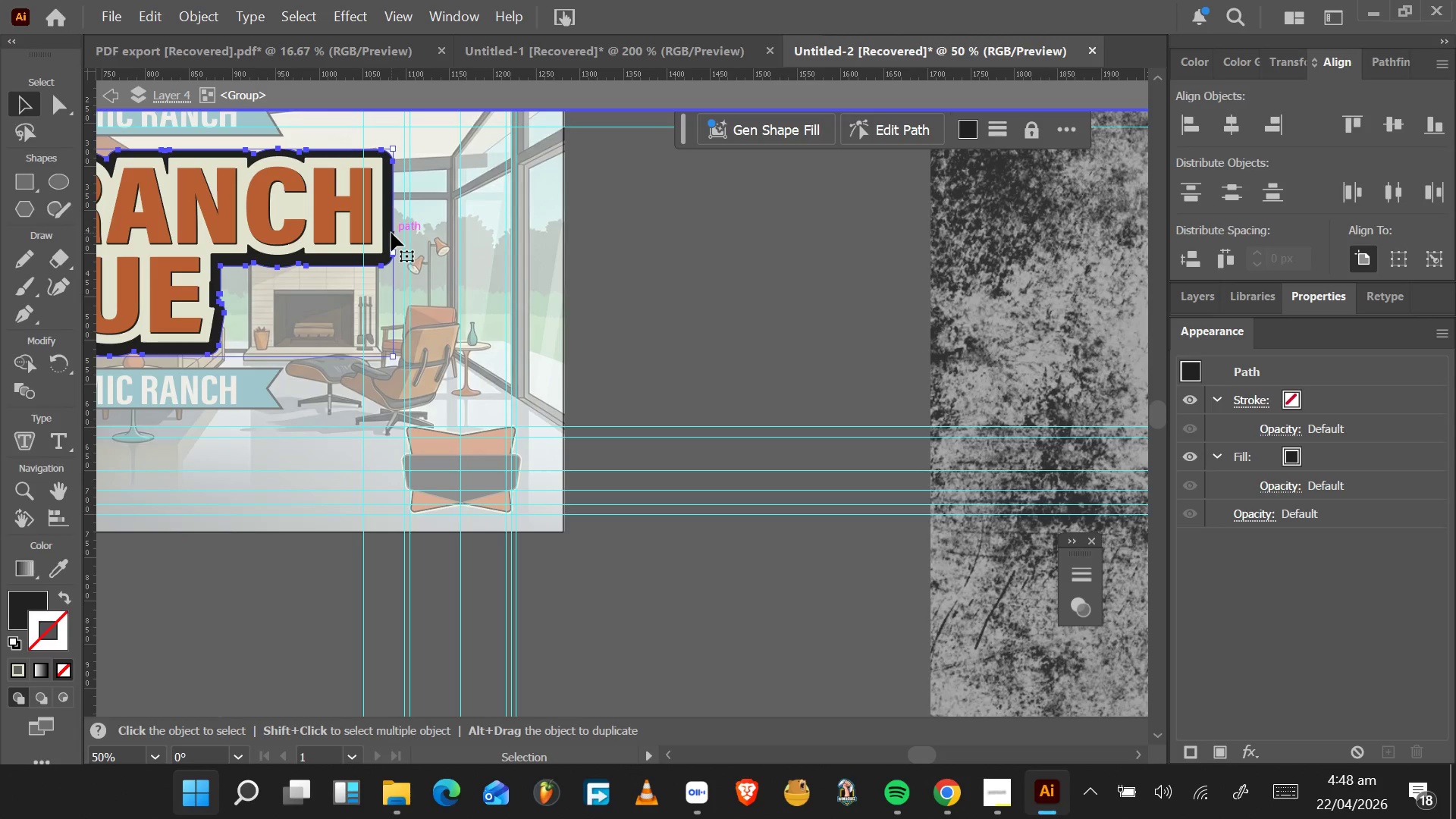 
key(ArrowDown)
 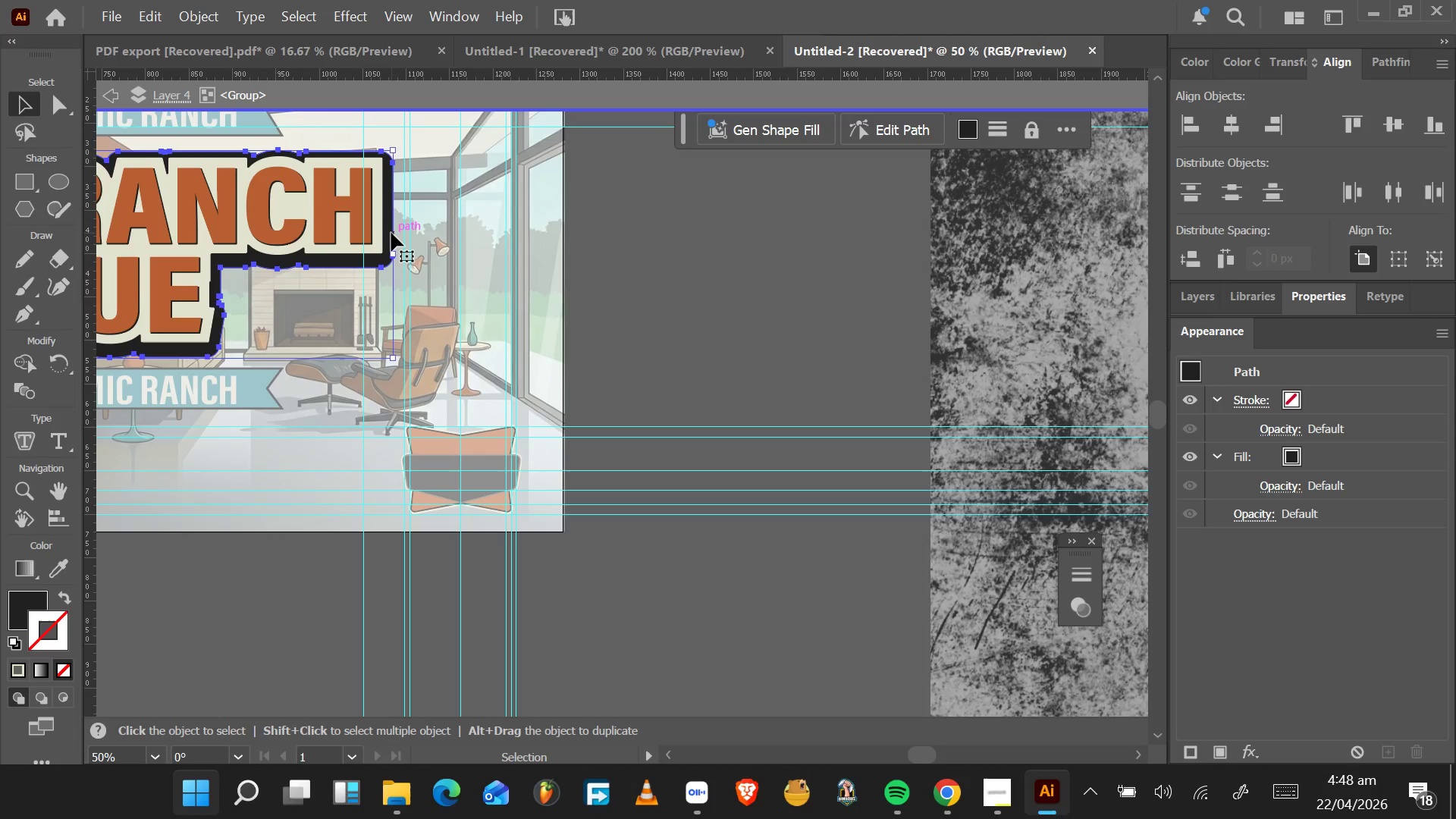 
key(ArrowDown)
 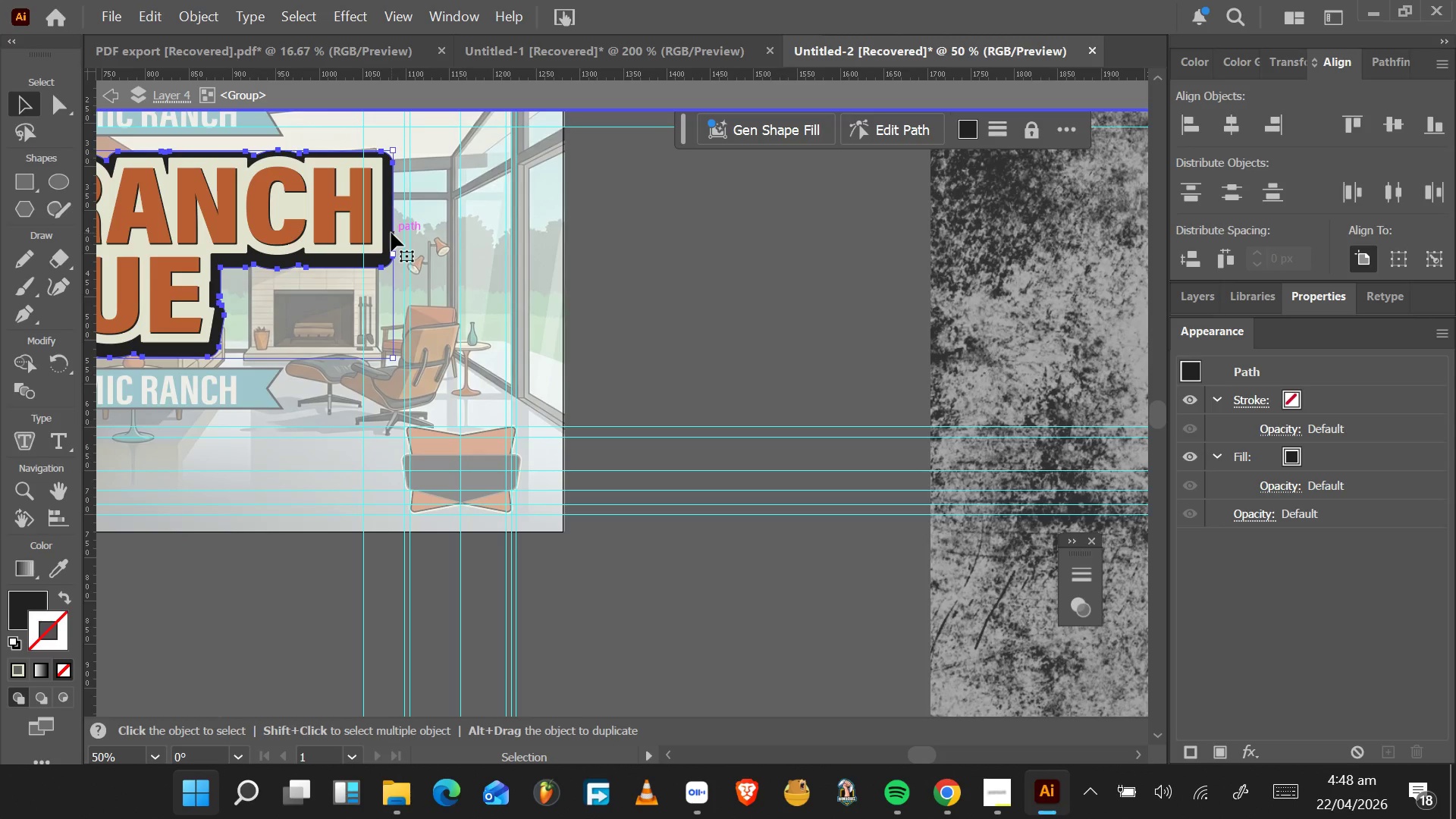 
key(ArrowRight)
 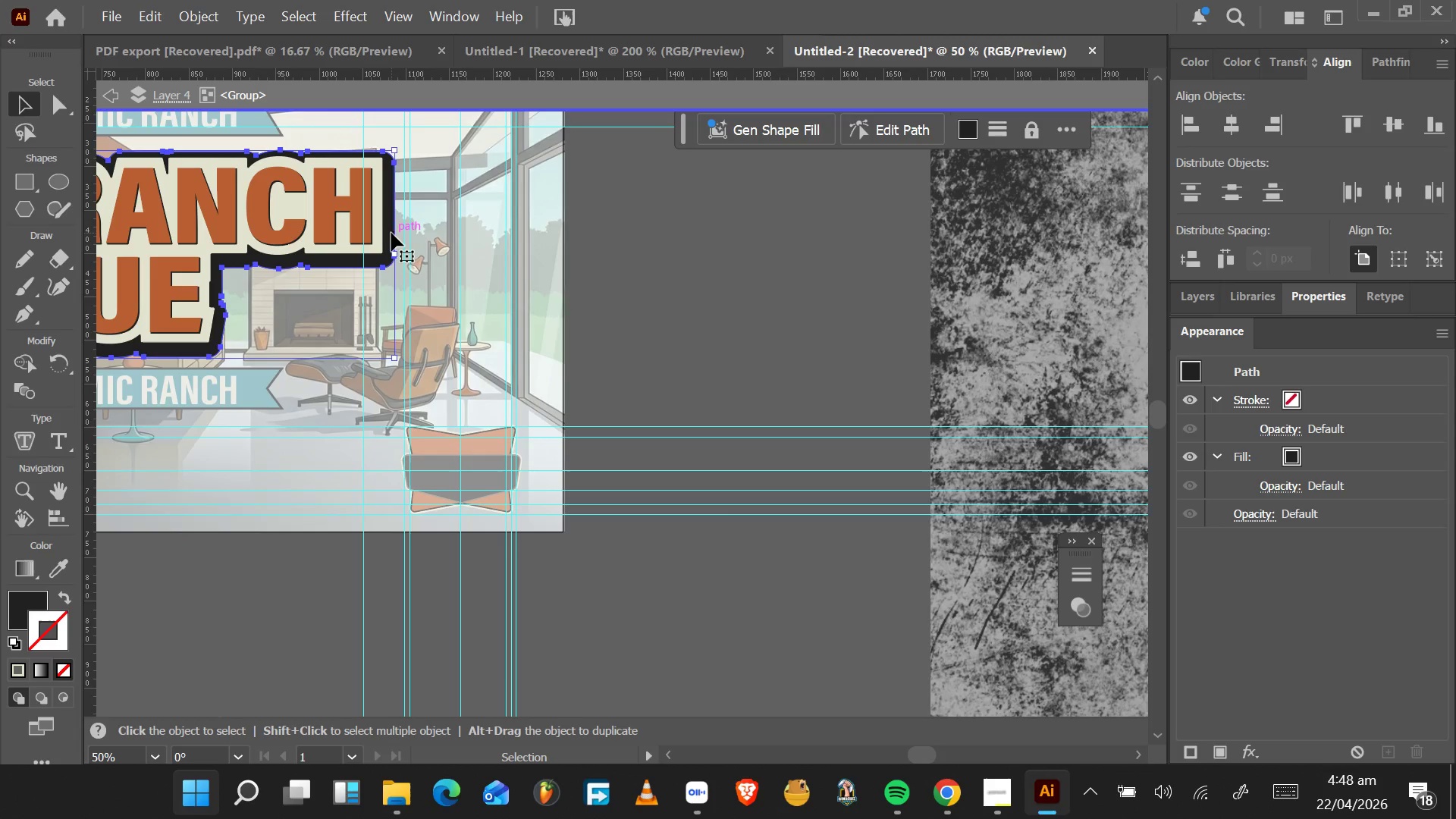 
key(ArrowRight)
 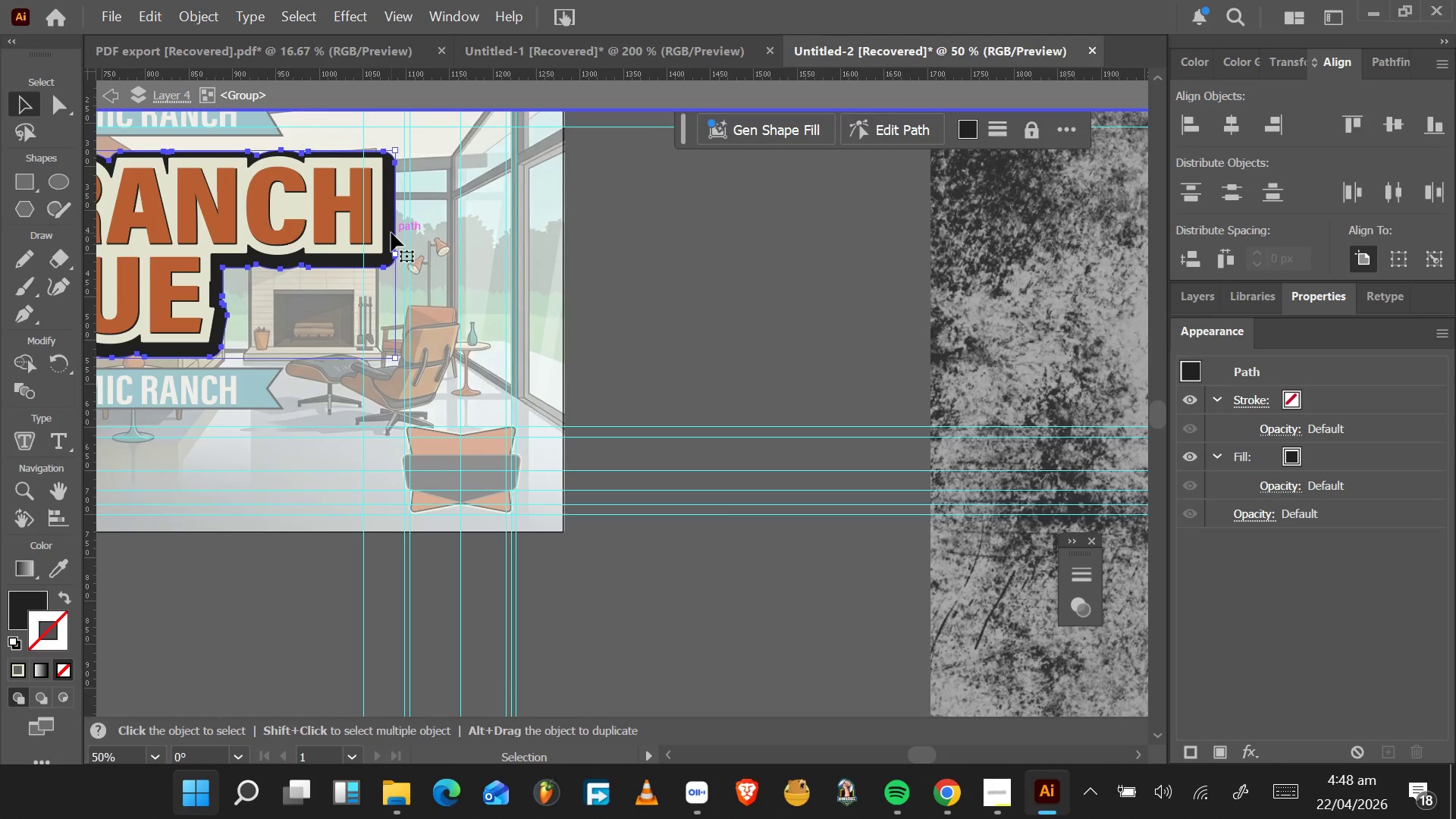 
key(ArrowRight)
 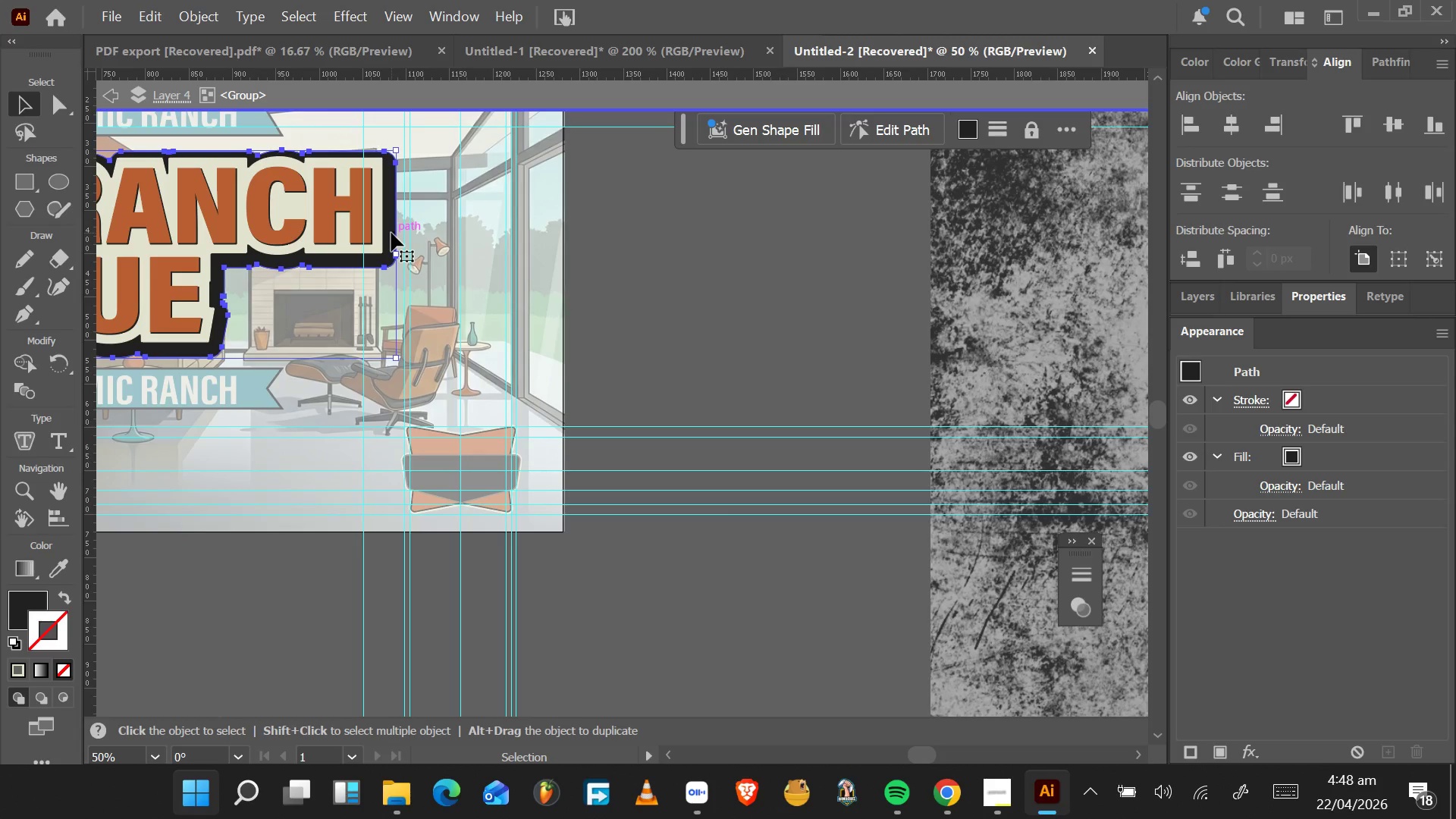 
key(ArrowRight)
 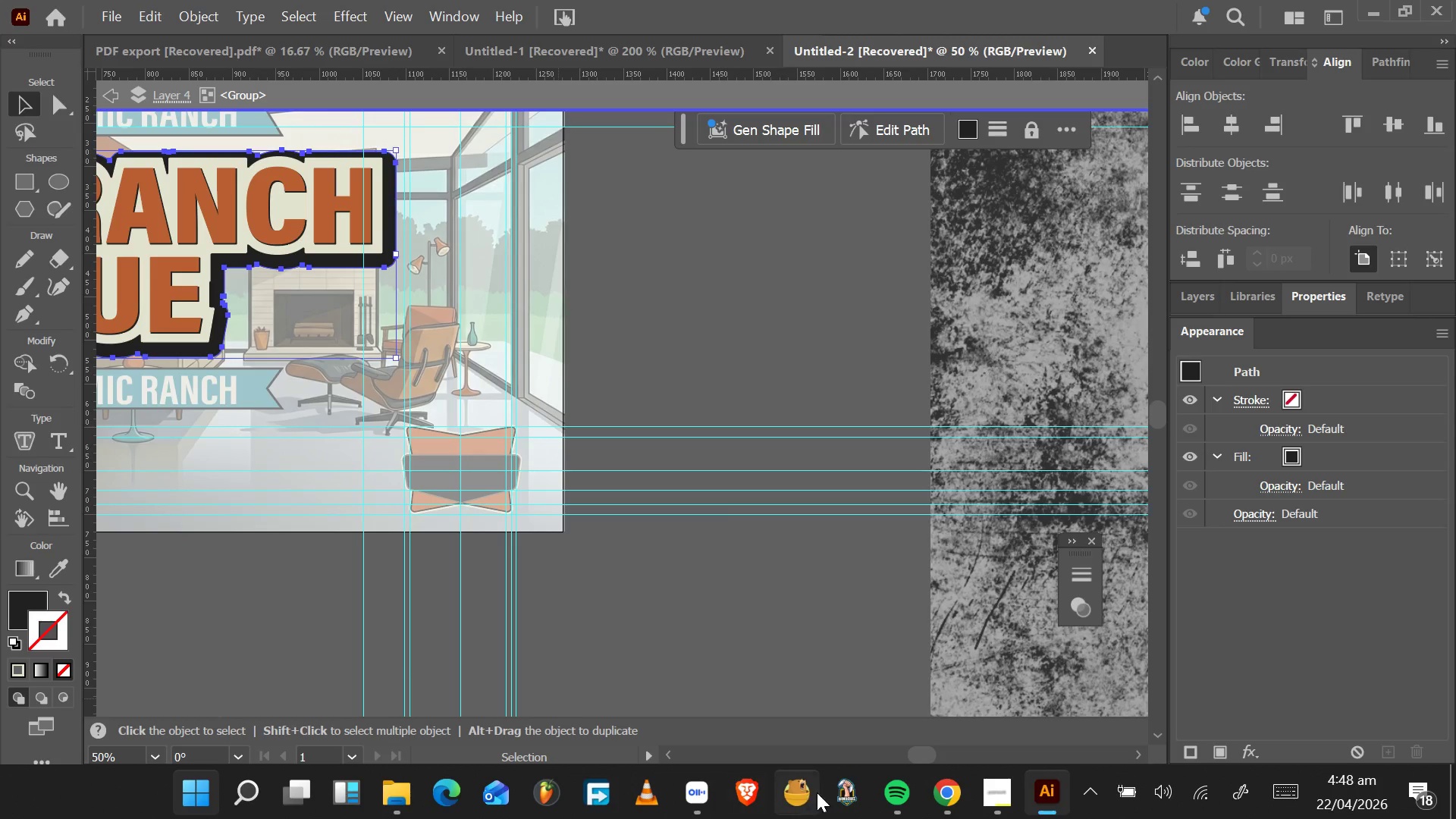 
left_click_drag(start_coordinate=[914, 757], to_coordinate=[893, 754])
 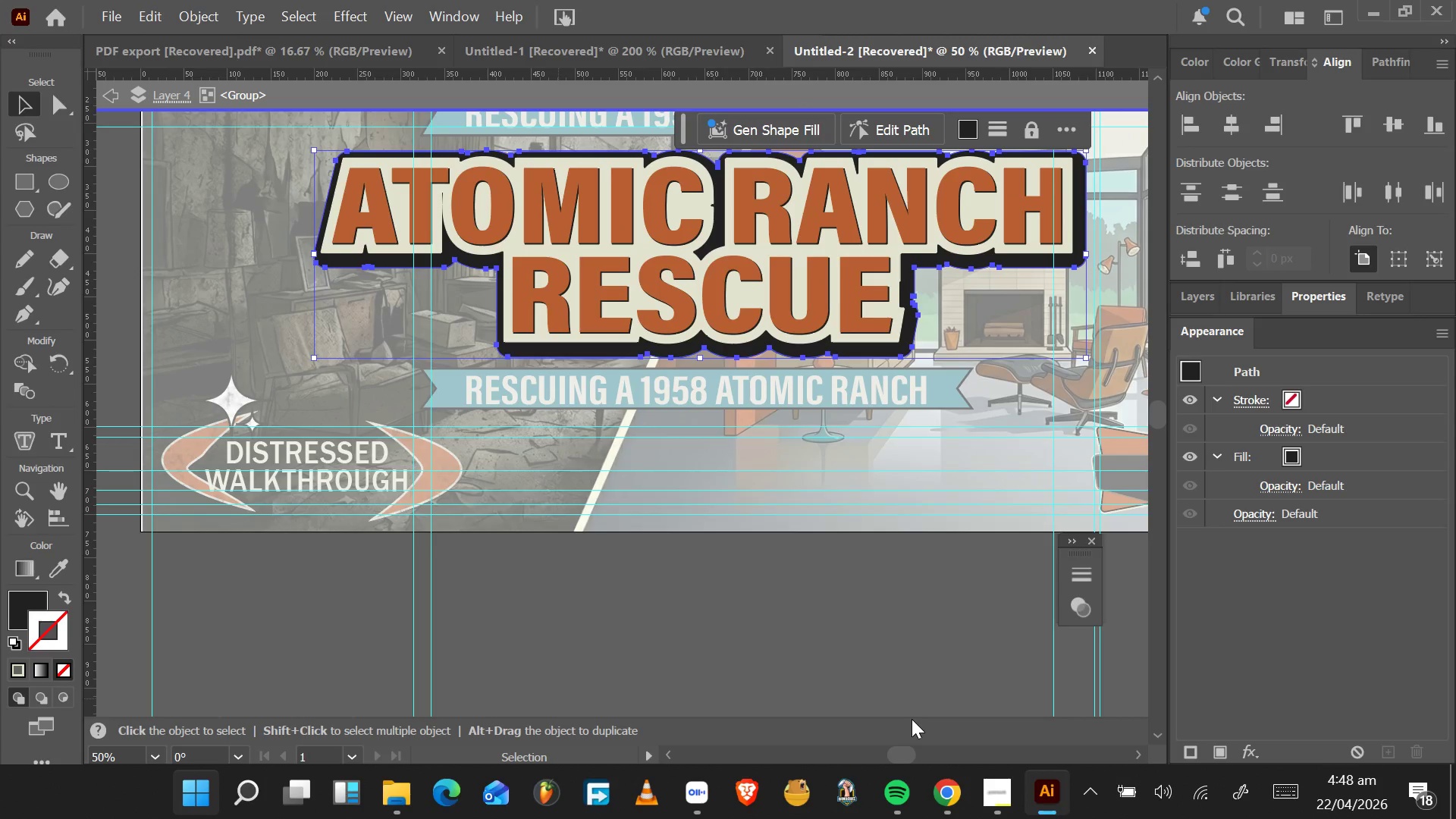 
wait(9.19)
 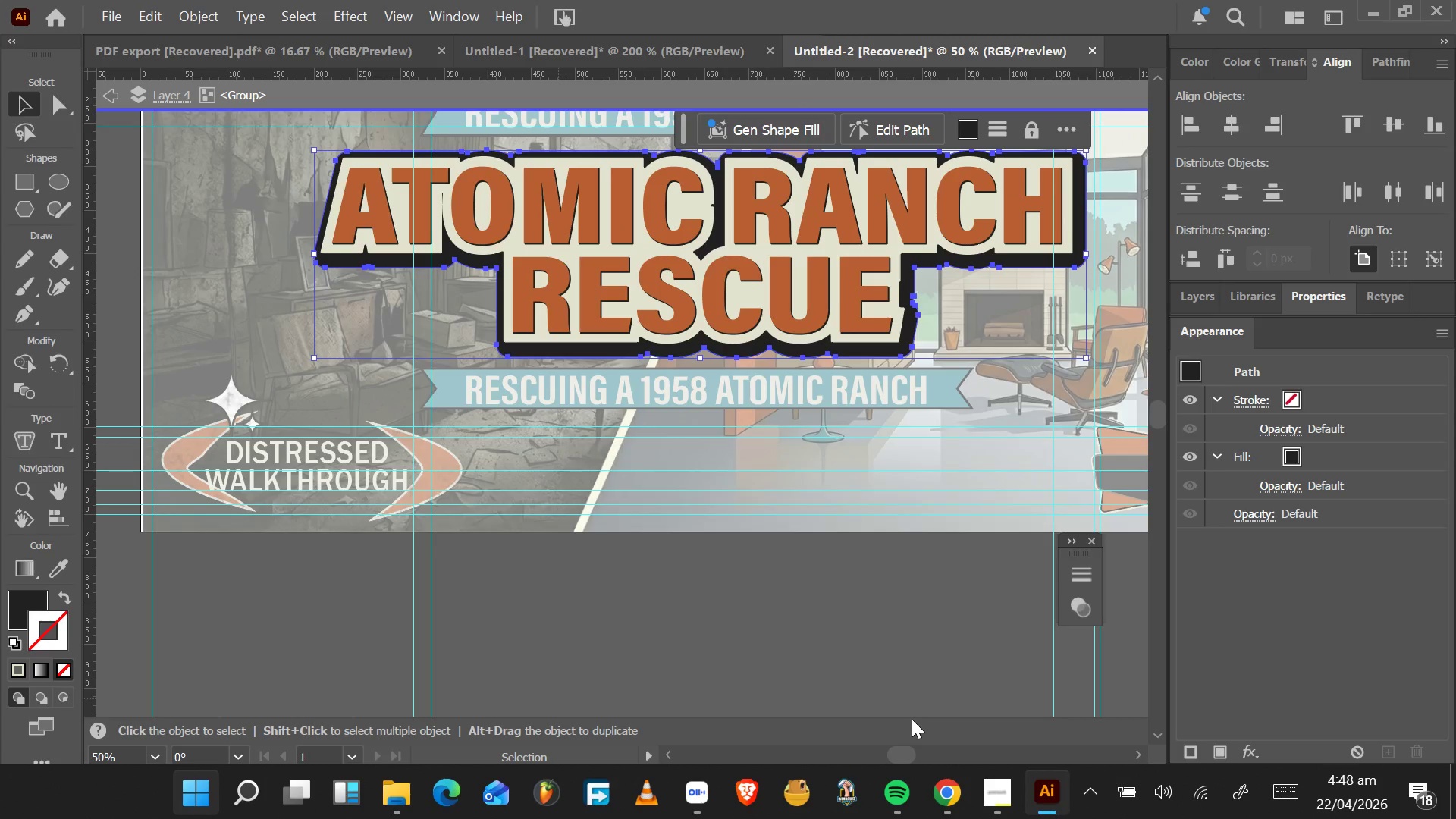 
key(ArrowDown)
 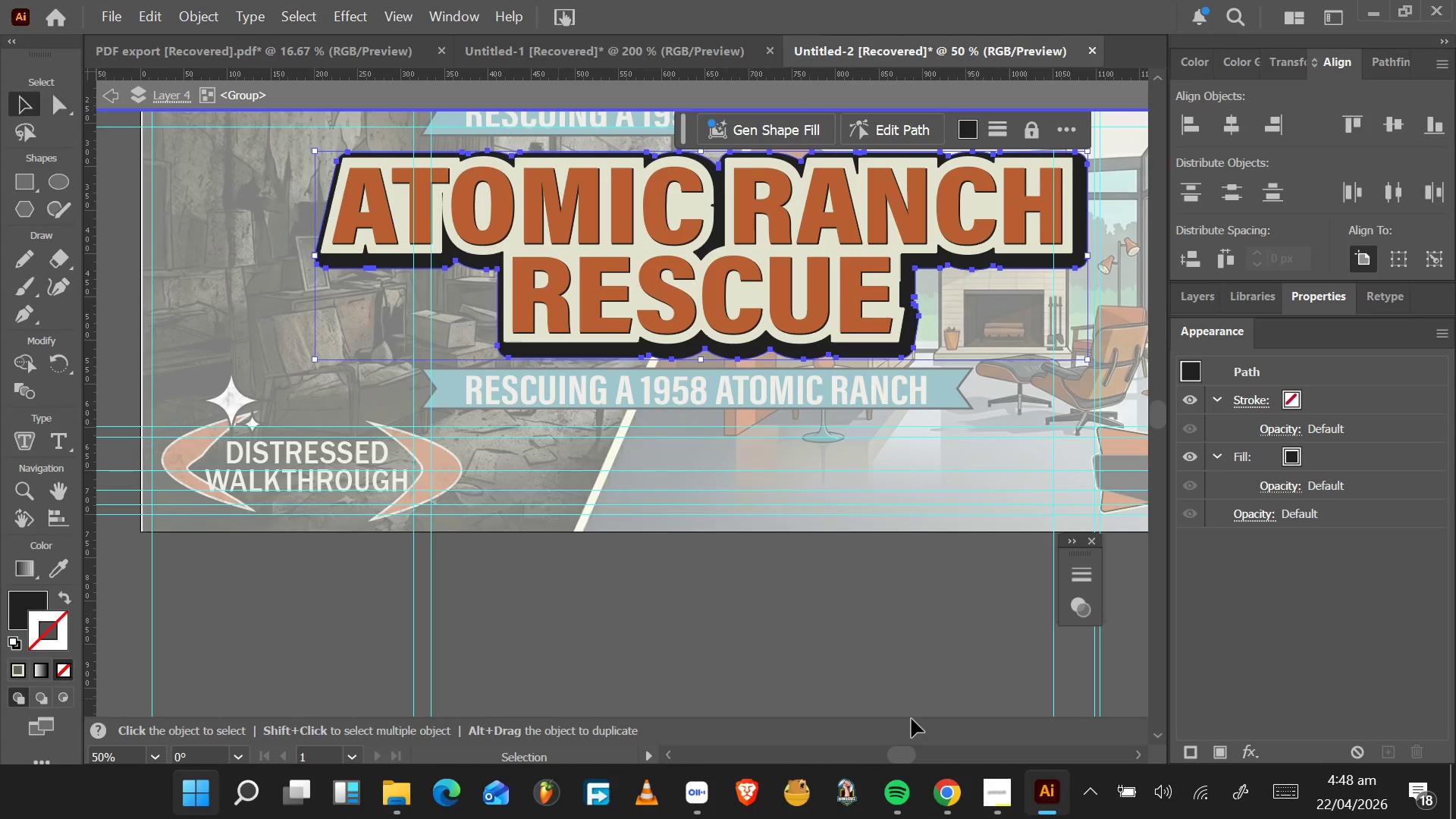 
key(ArrowRight)
 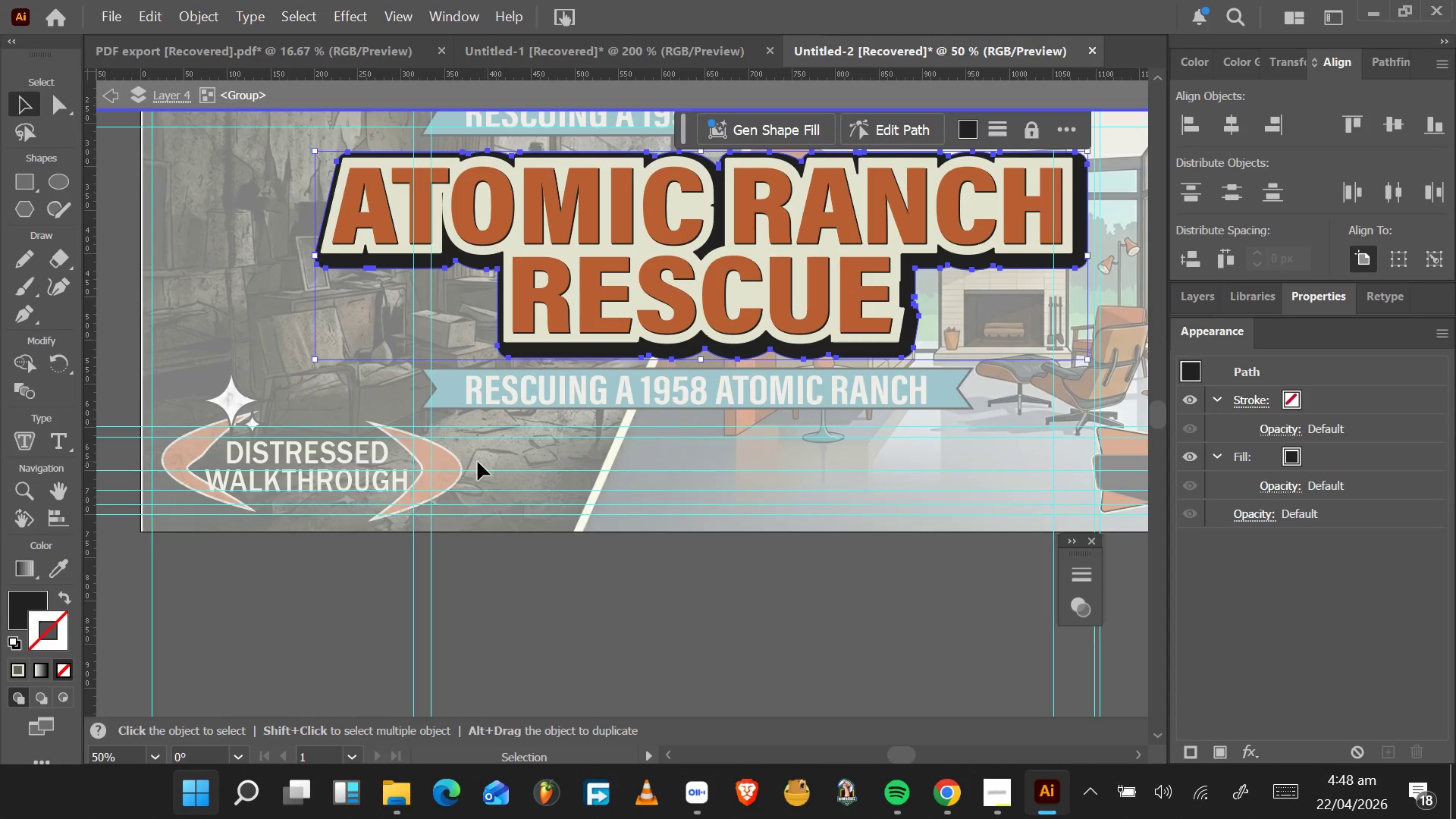 
wait(7.11)
 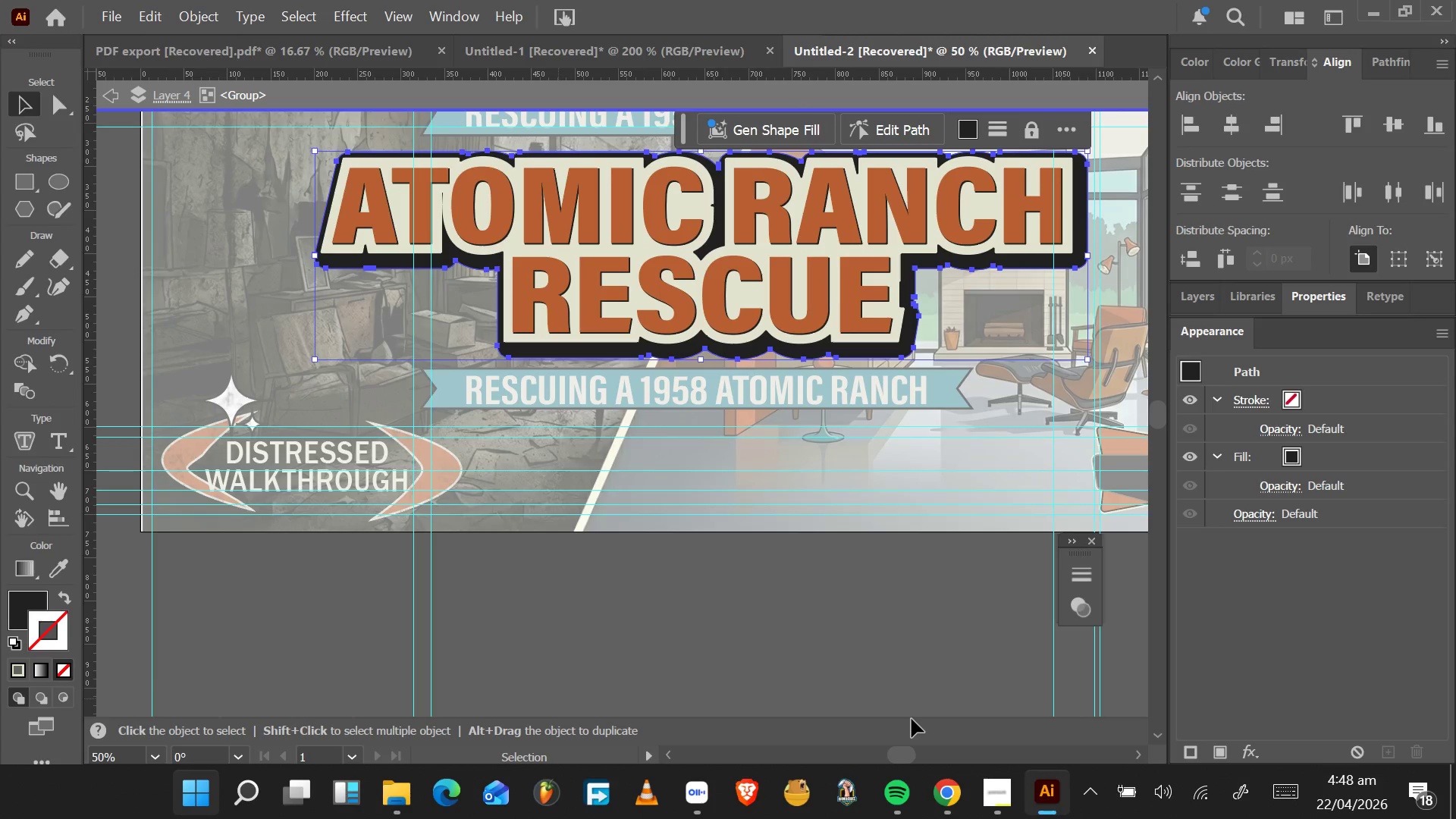 
key(ArrowDown)
 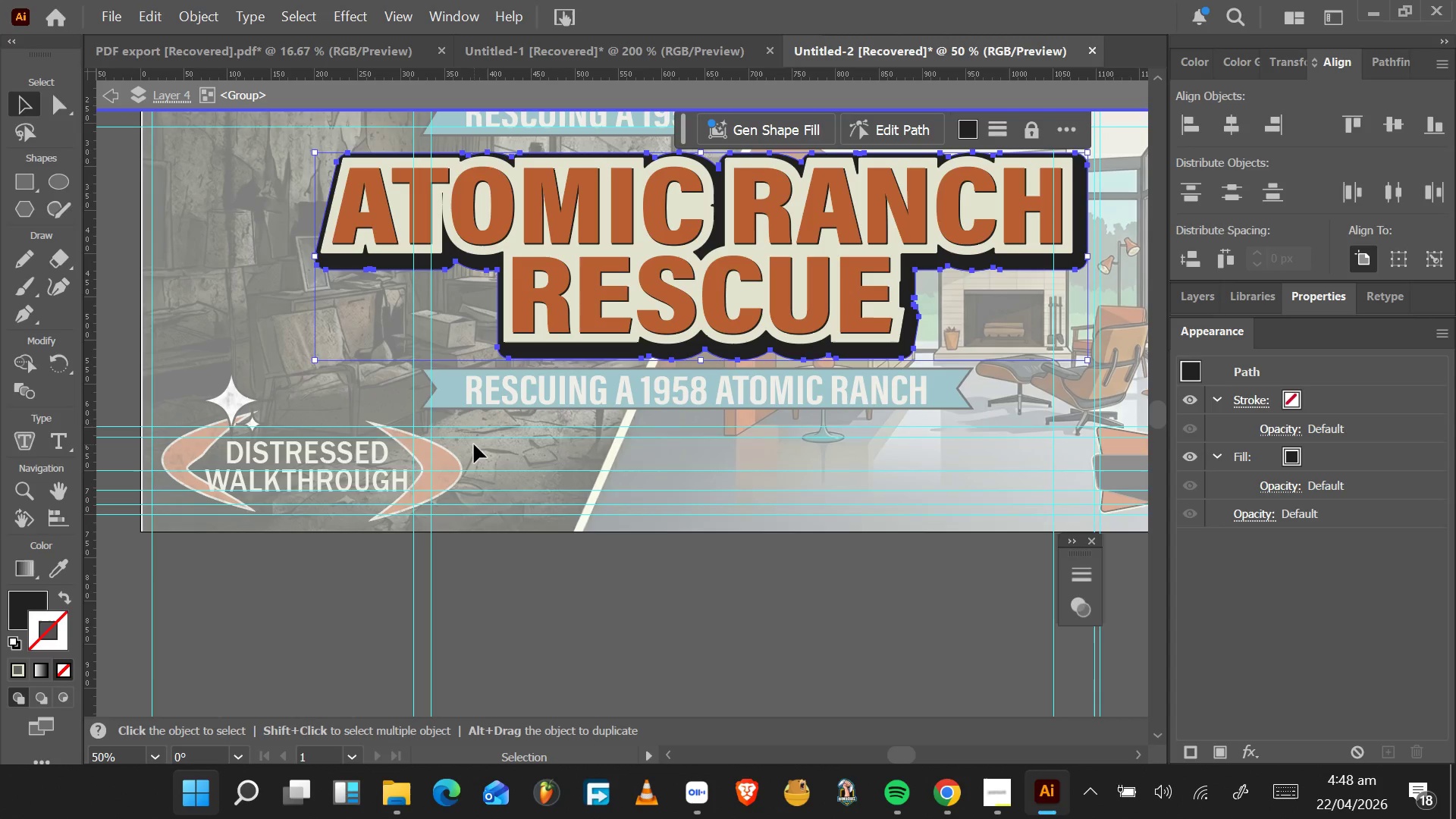 
key(ArrowRight)
 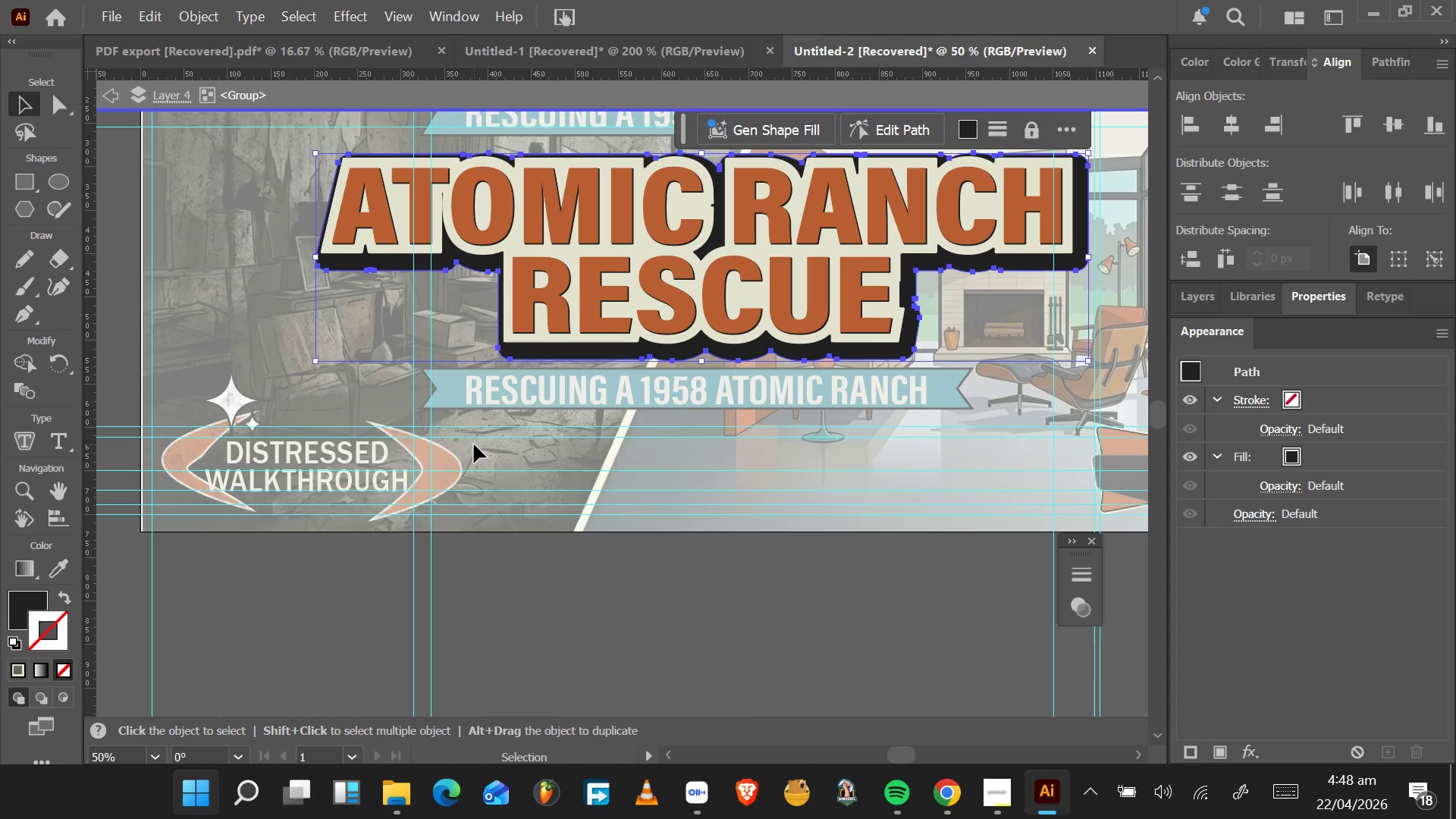 
key(ArrowDown)
 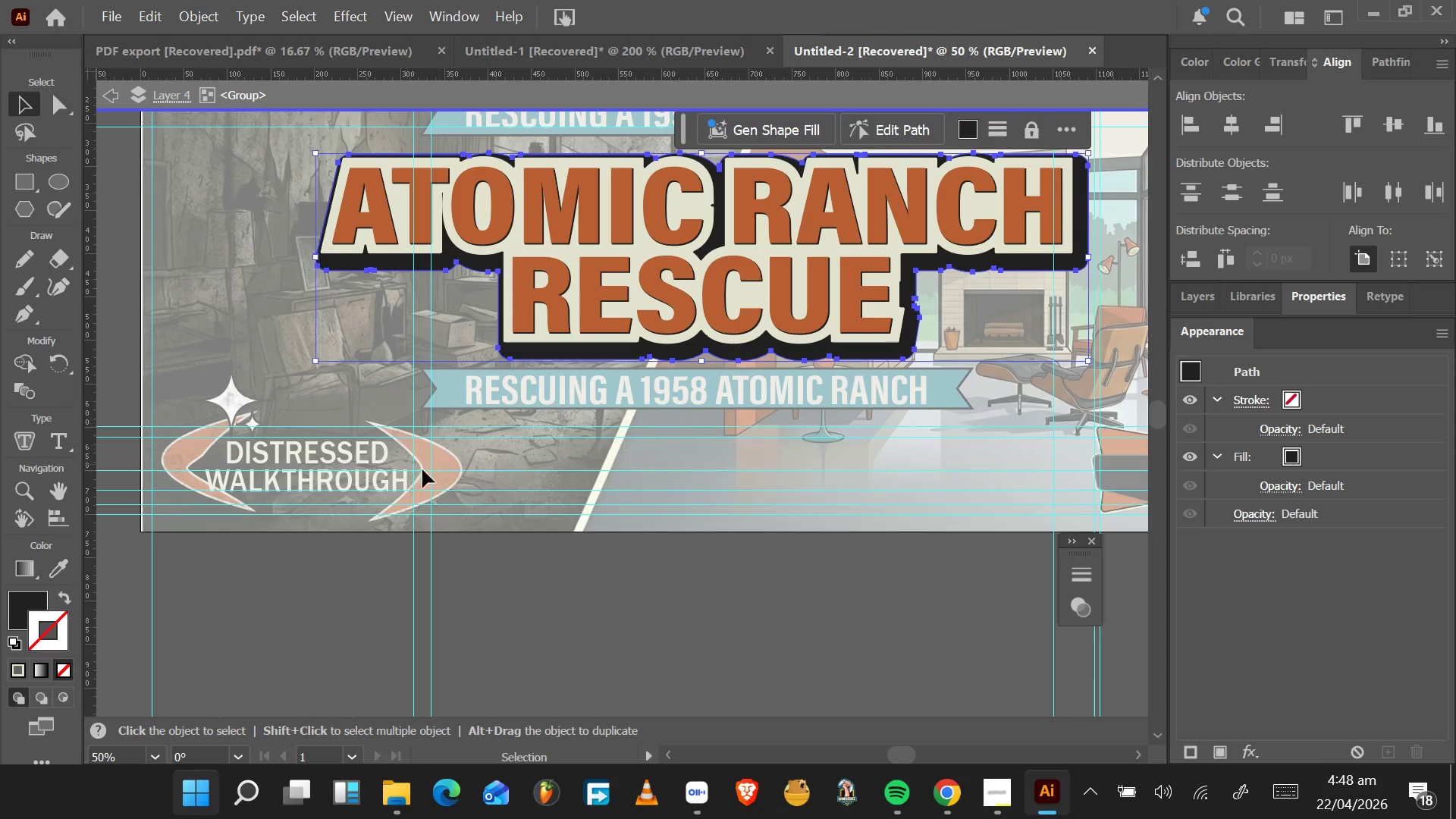 
double_click([544, 472])
 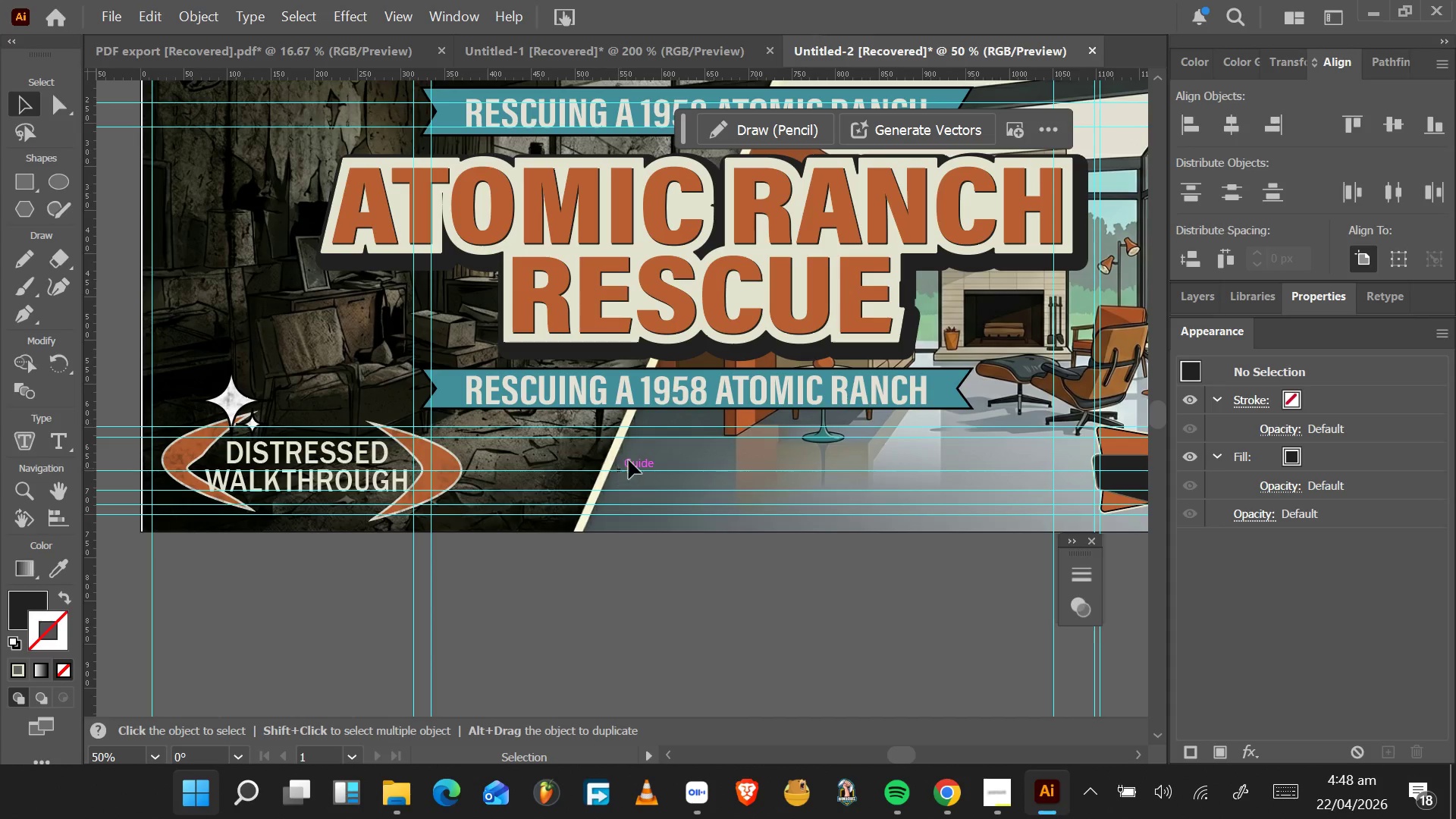 
wait(5.34)
 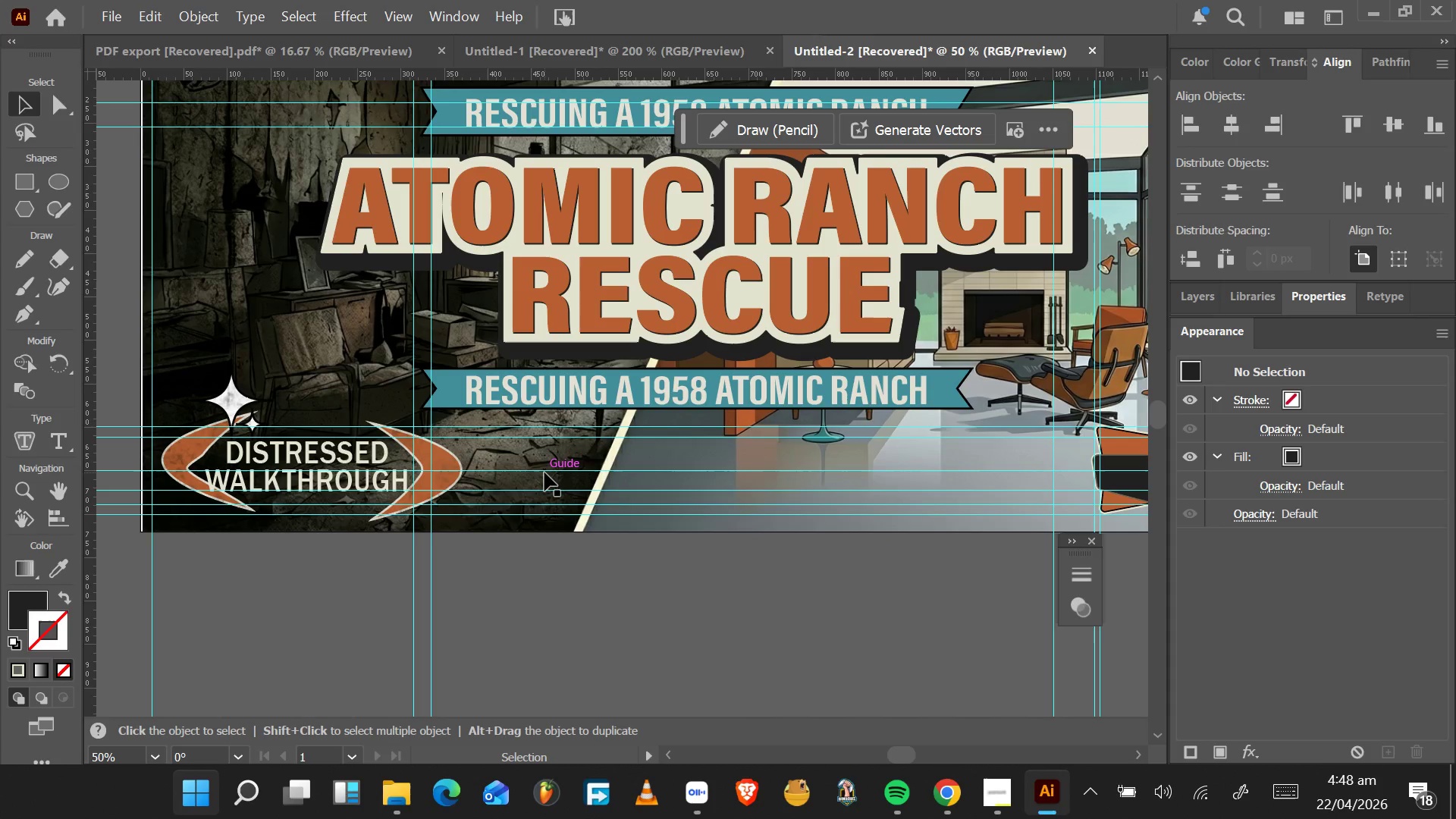 
hold_key(key=AltLeft, duration=0.53)
scroll: coordinate [728, 382], scroll_direction: down, amount: 1.0
 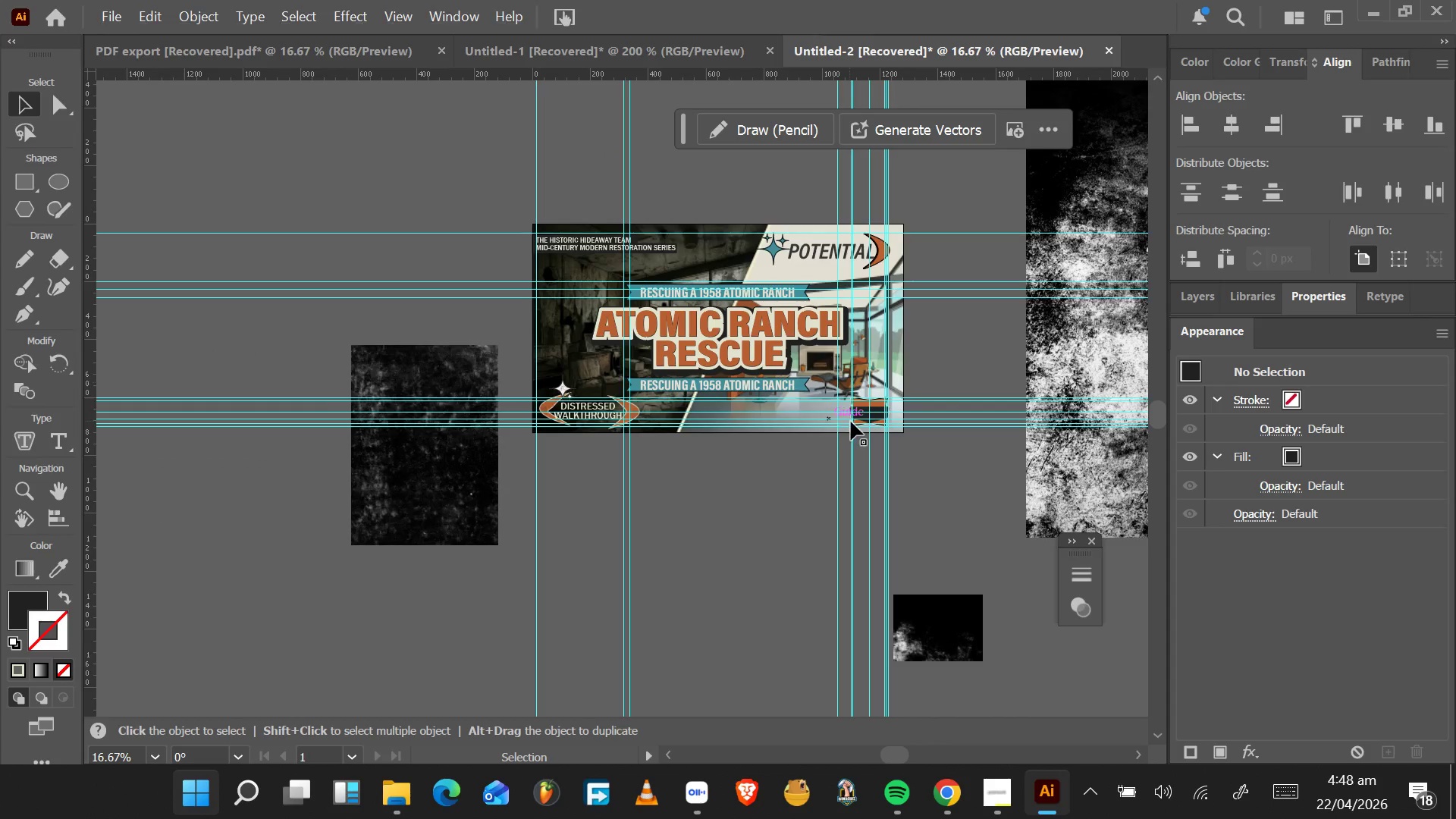 
hold_key(key=AltLeft, duration=1.5)
scroll: coordinate [858, 419], scroll_direction: up, amount: 3.0
 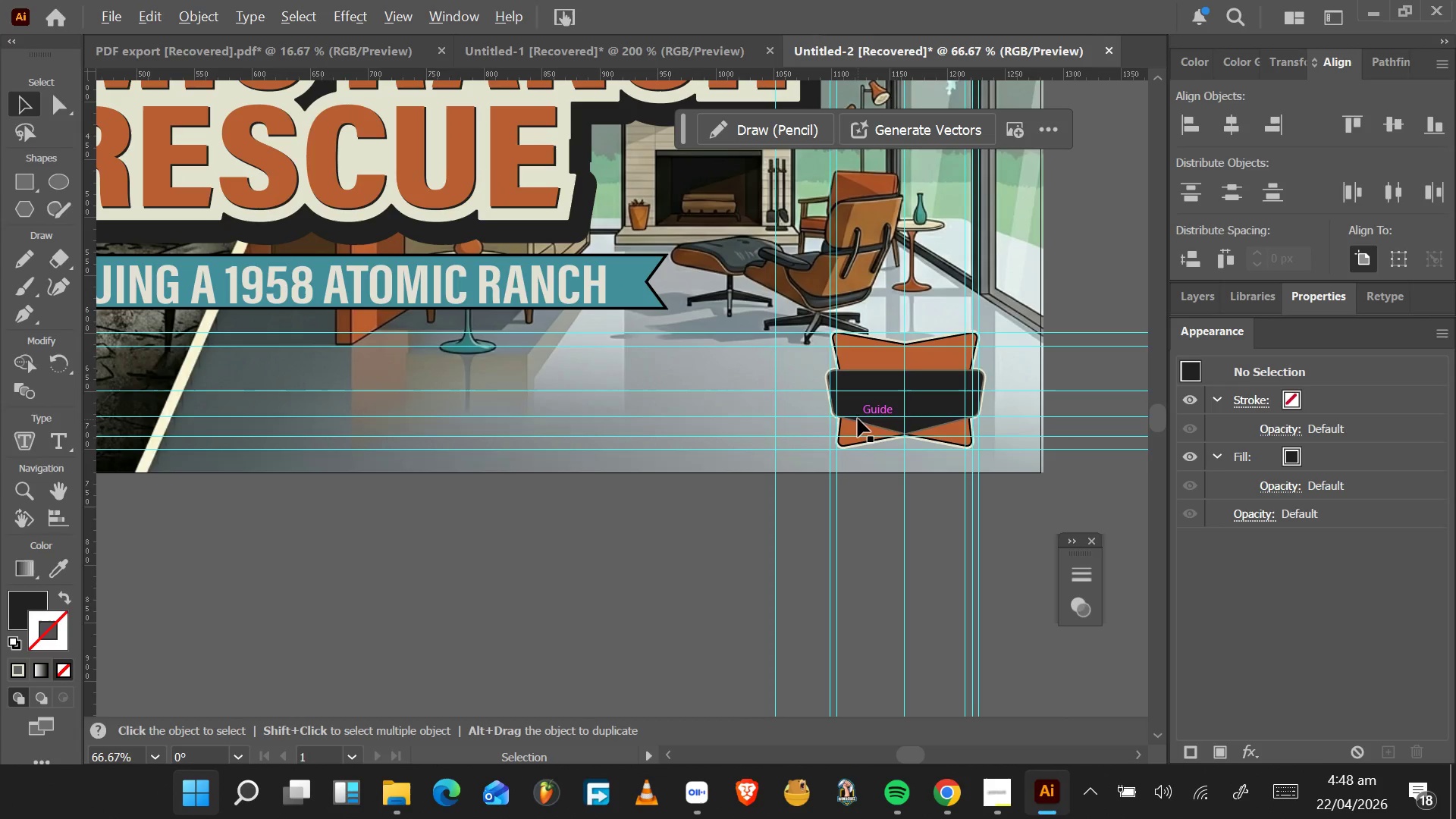 
hold_key(key=AltLeft, duration=0.67)
 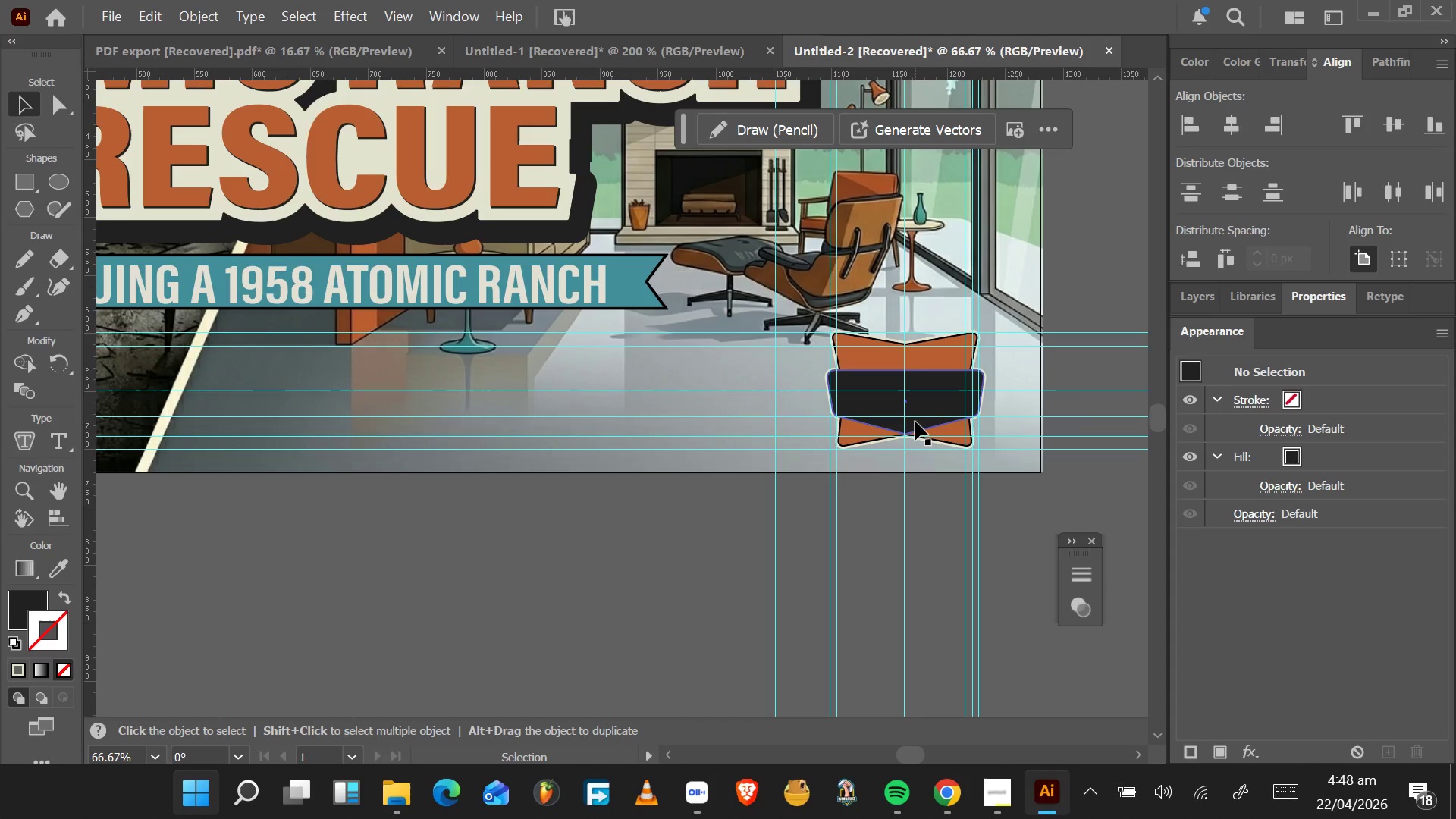 
scroll: coordinate [607, 347], scroll_direction: up, amount: 12.0
 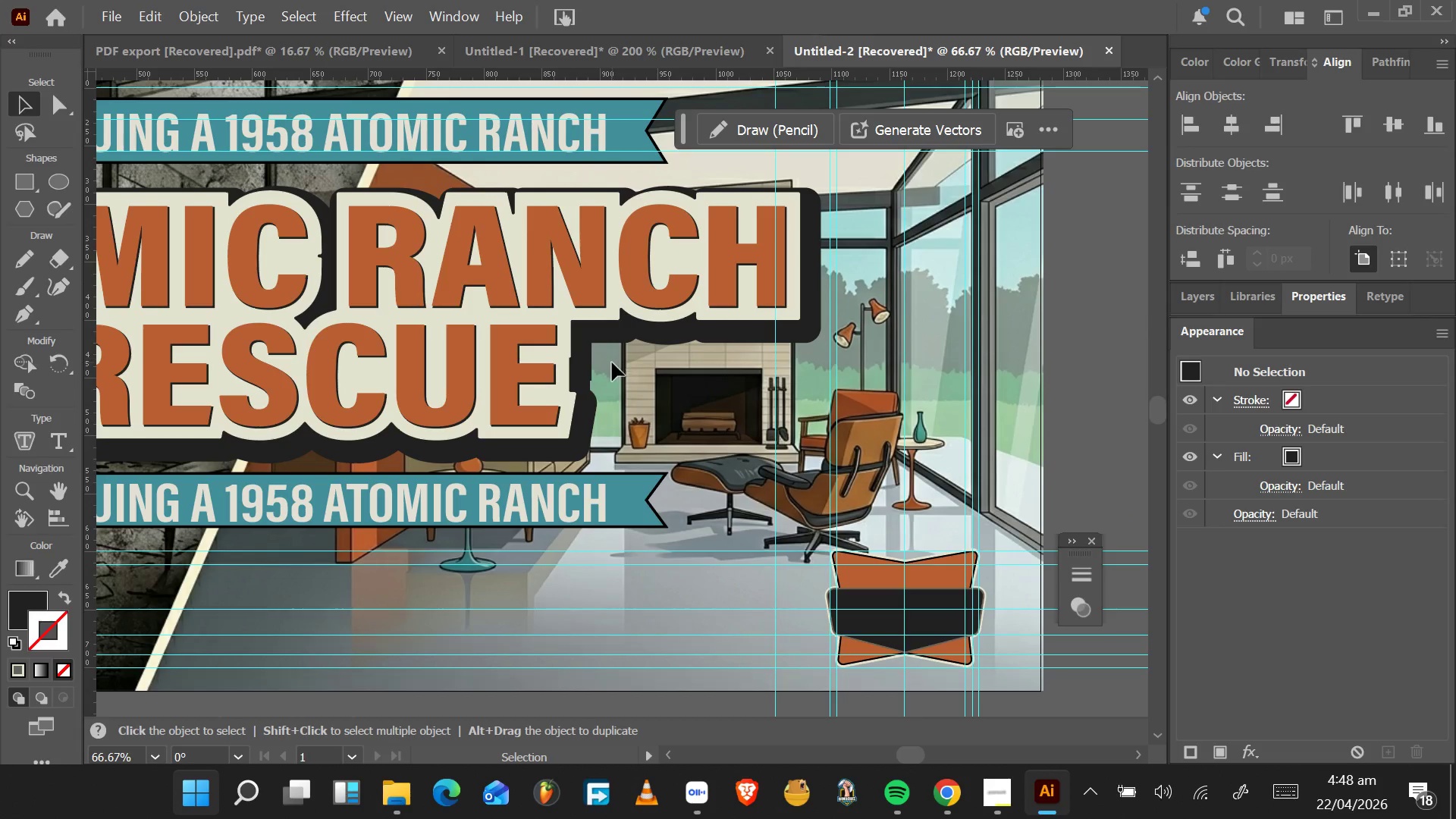 
wait(9.45)
 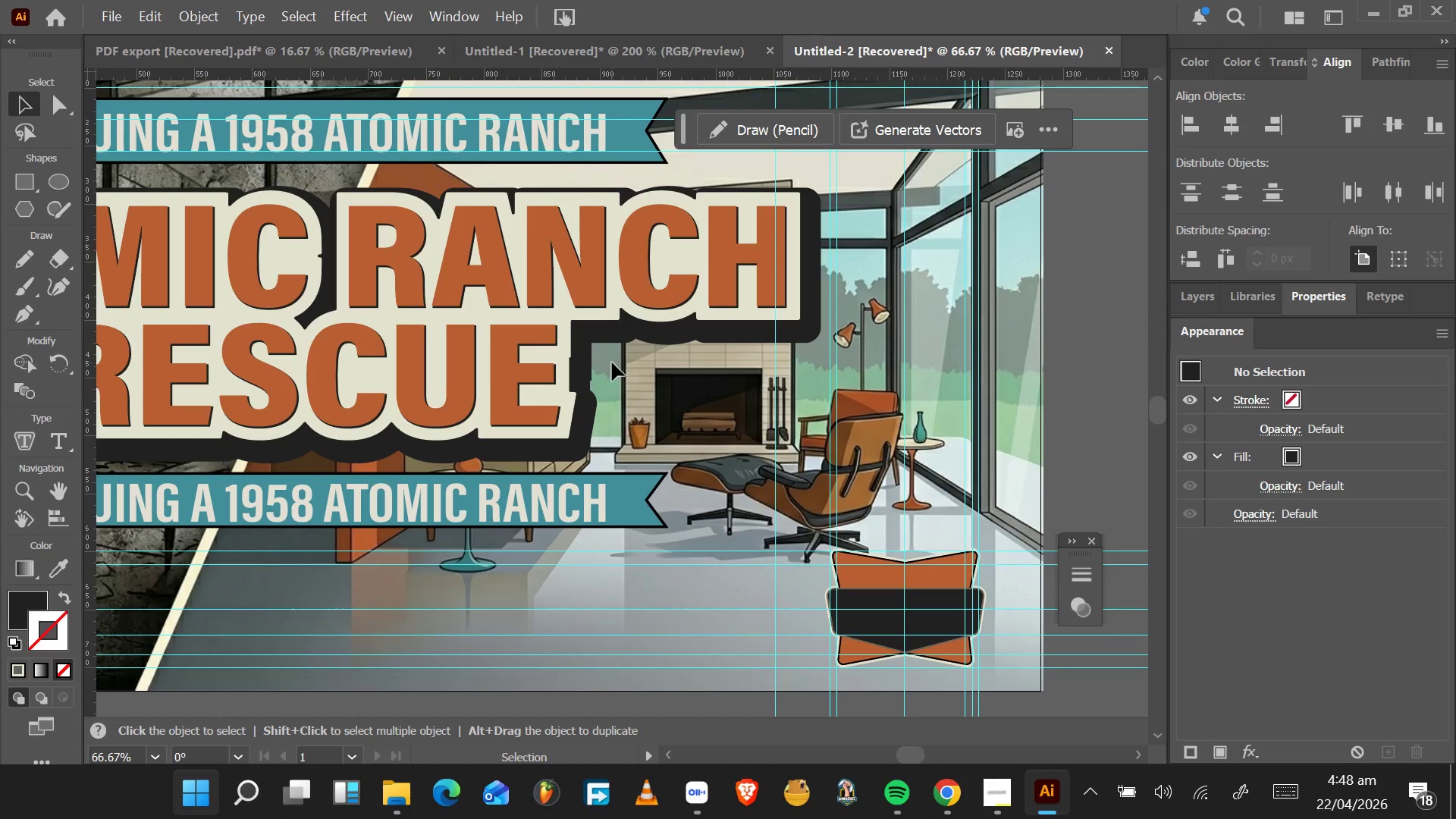 
left_click([731, 340])
 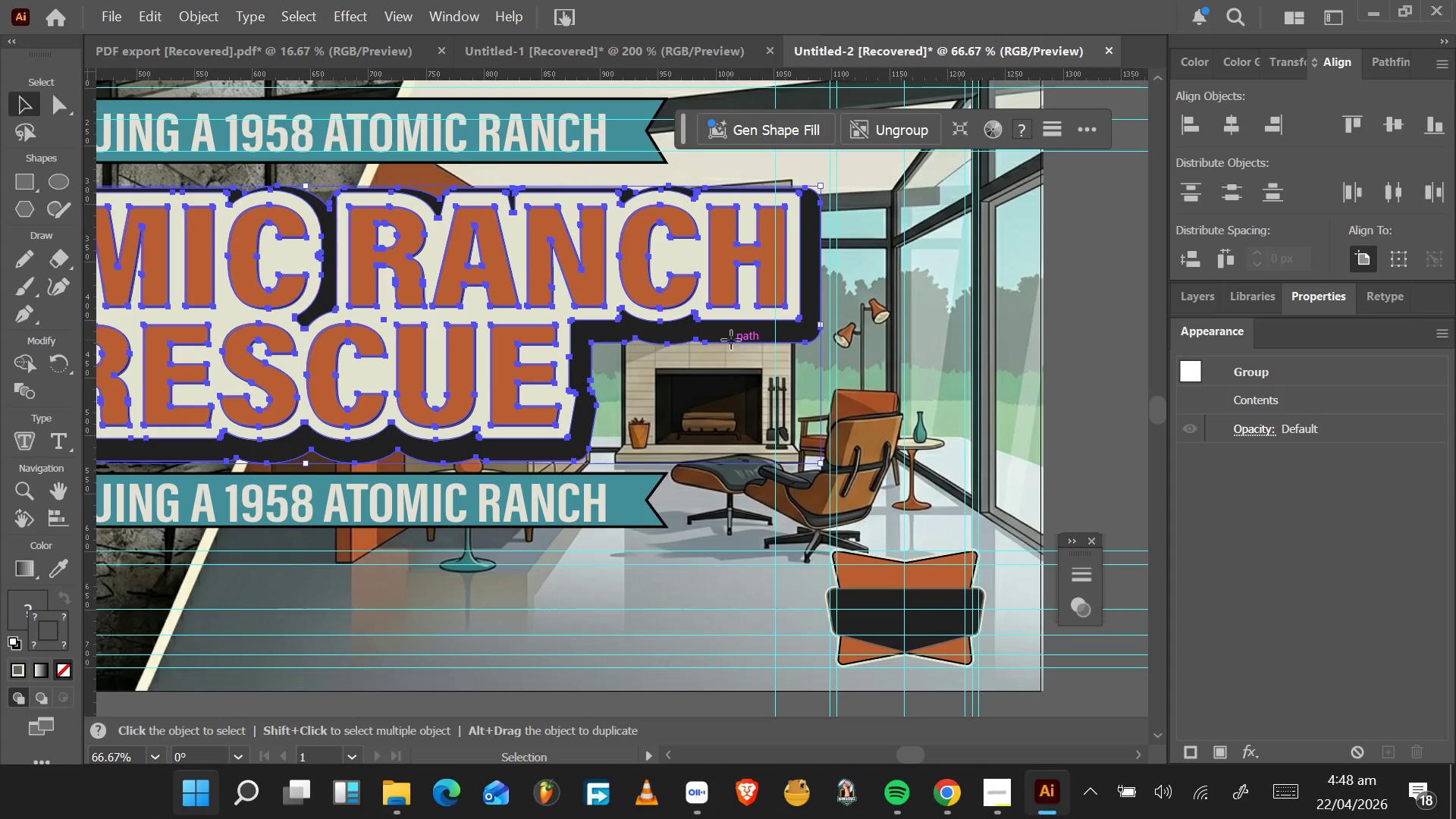 
double_click([731, 340])
 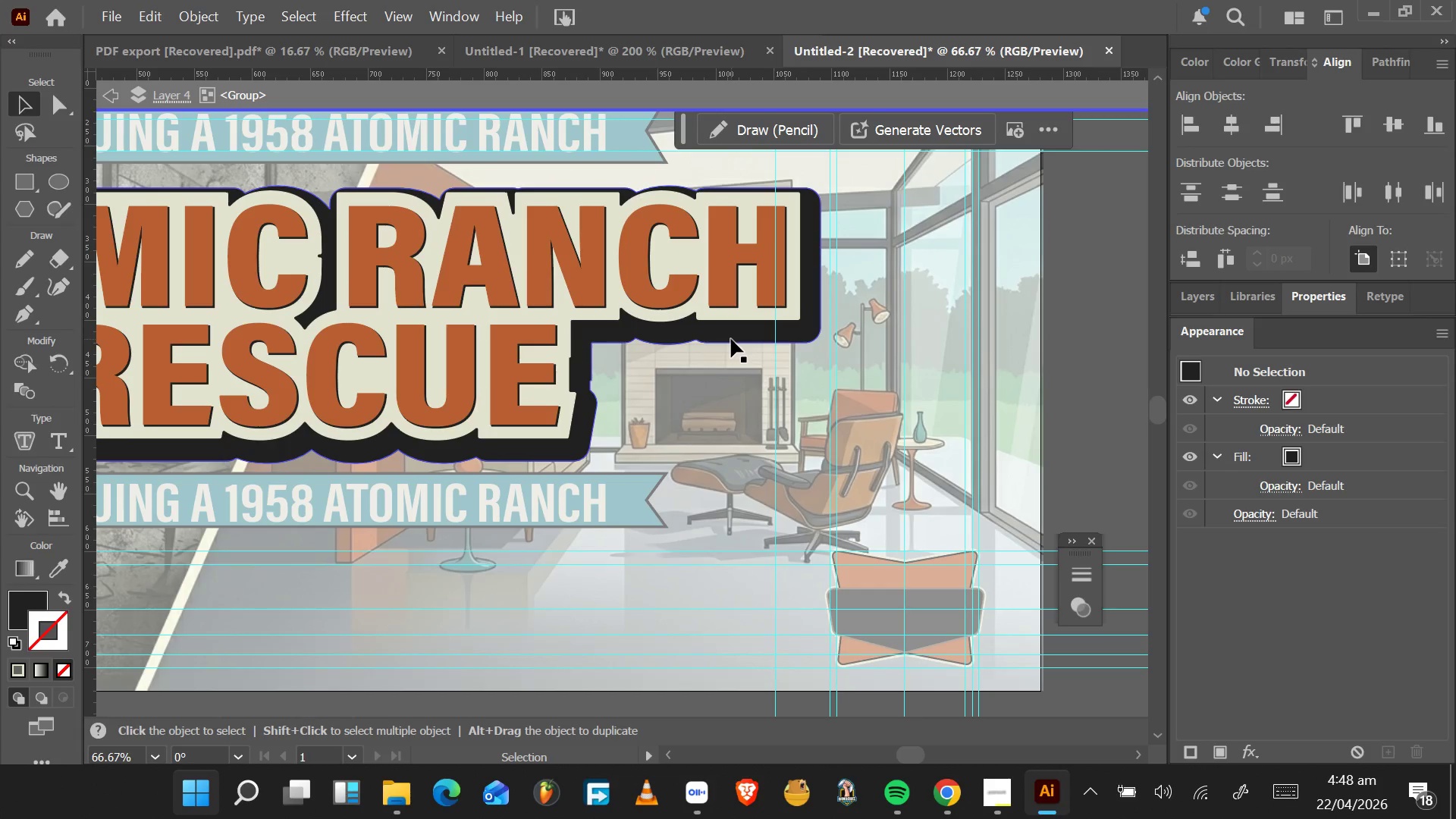 
left_click([731, 339])
 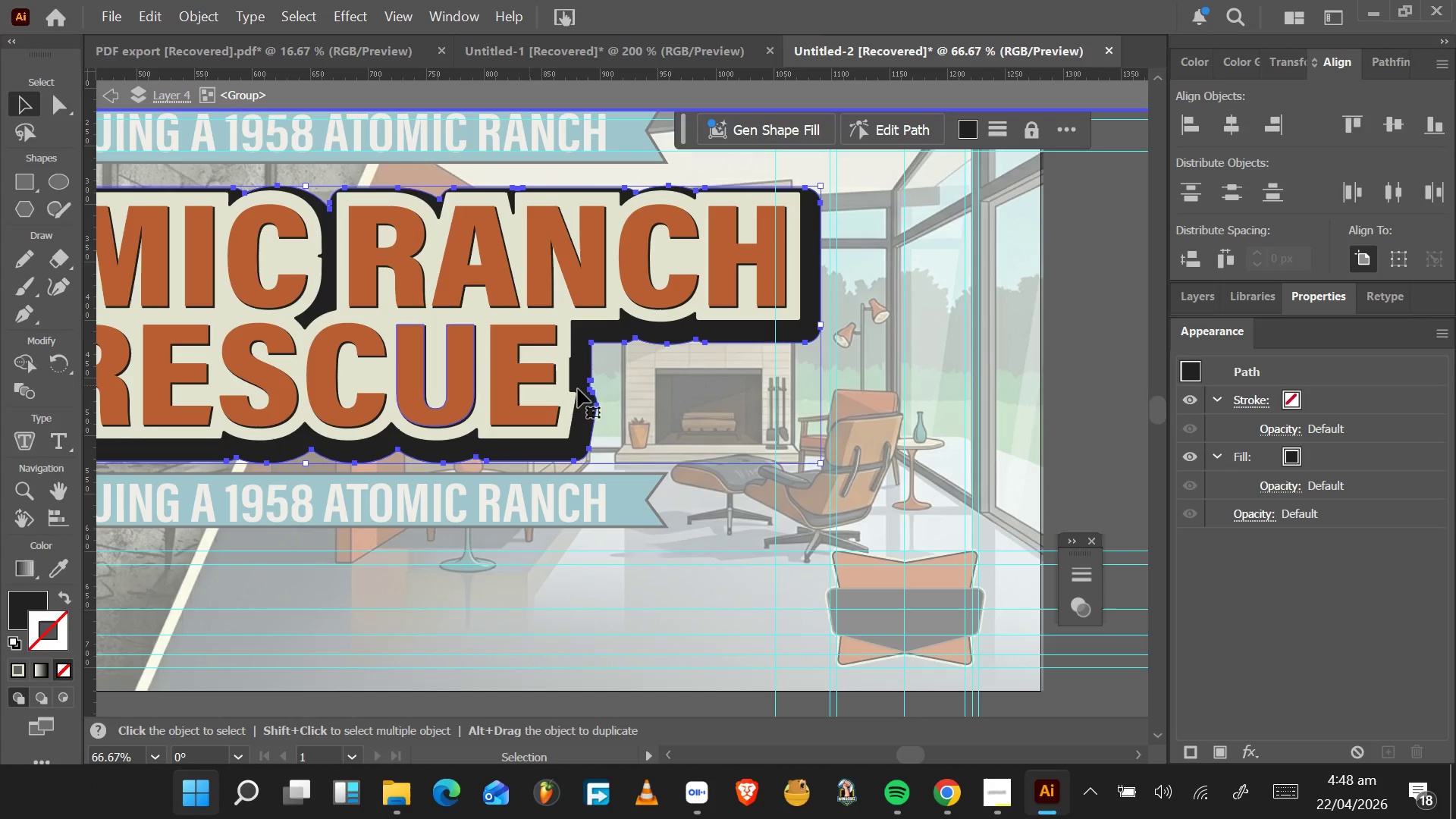 
left_click_drag(start_coordinate=[583, 417], to_coordinate=[820, 748])
 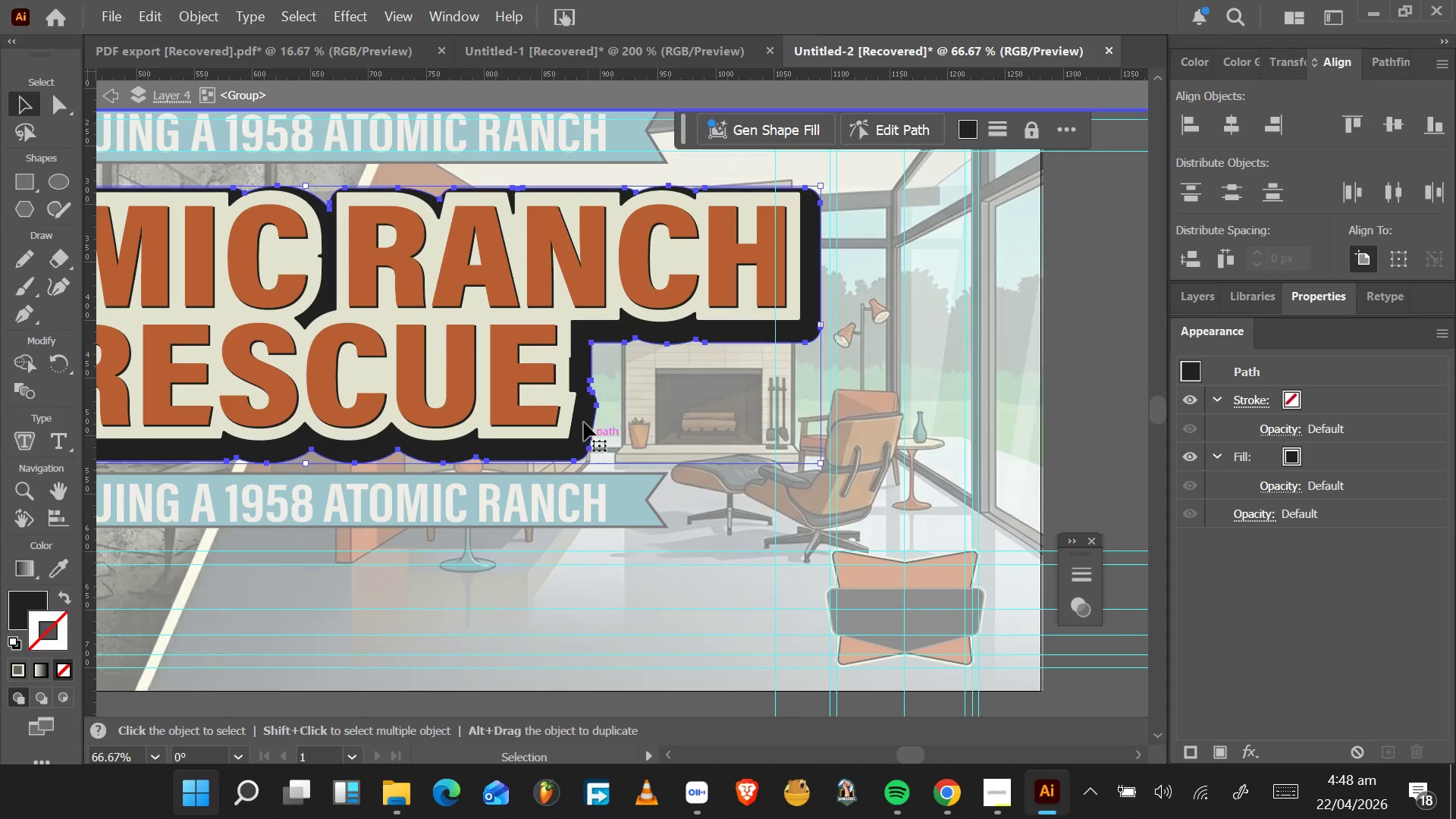 
left_click_drag(start_coordinate=[582, 419], to_coordinate=[686, 615])
 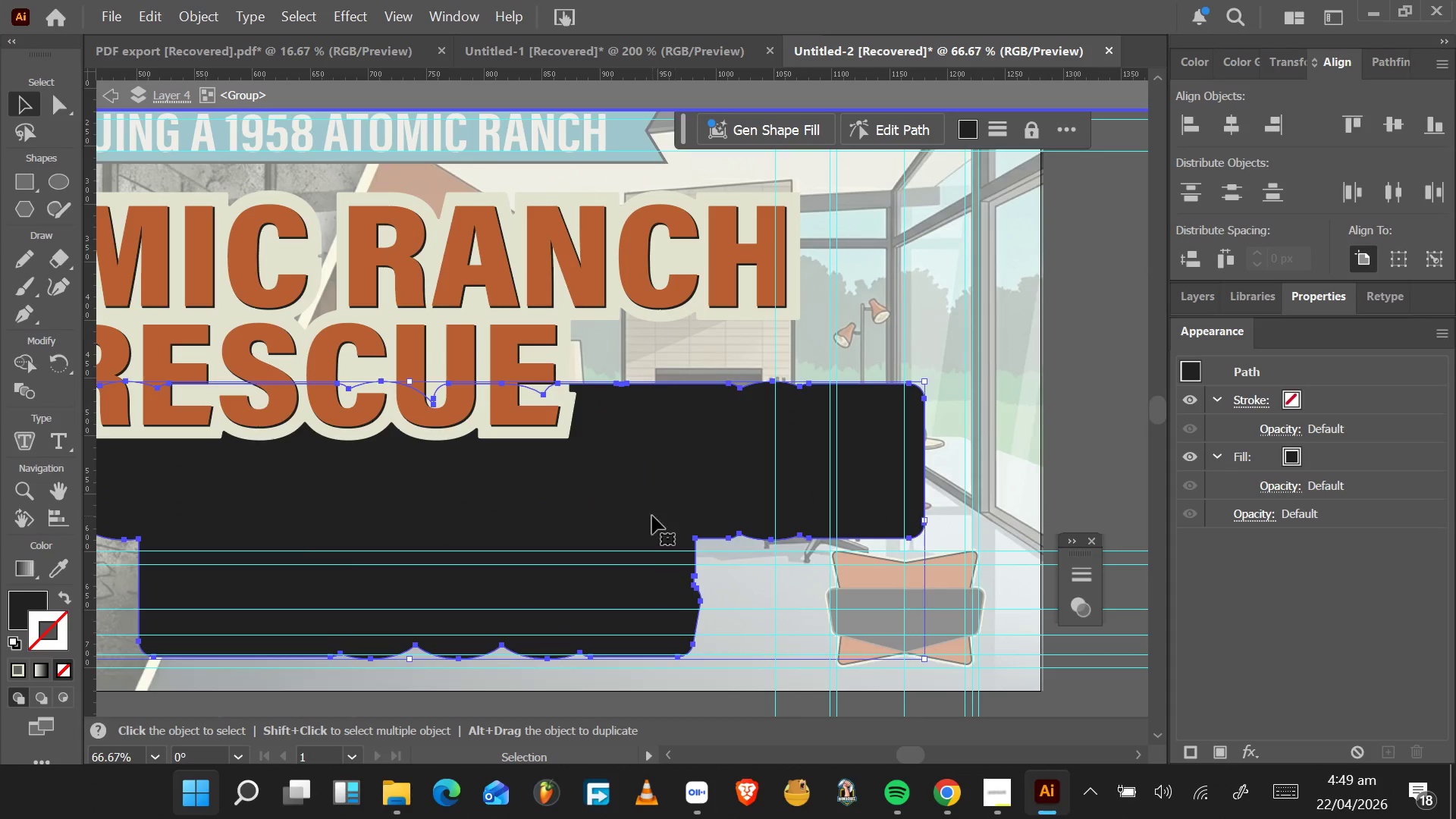 
left_click_drag(start_coordinate=[652, 516], to_coordinate=[692, 618])
 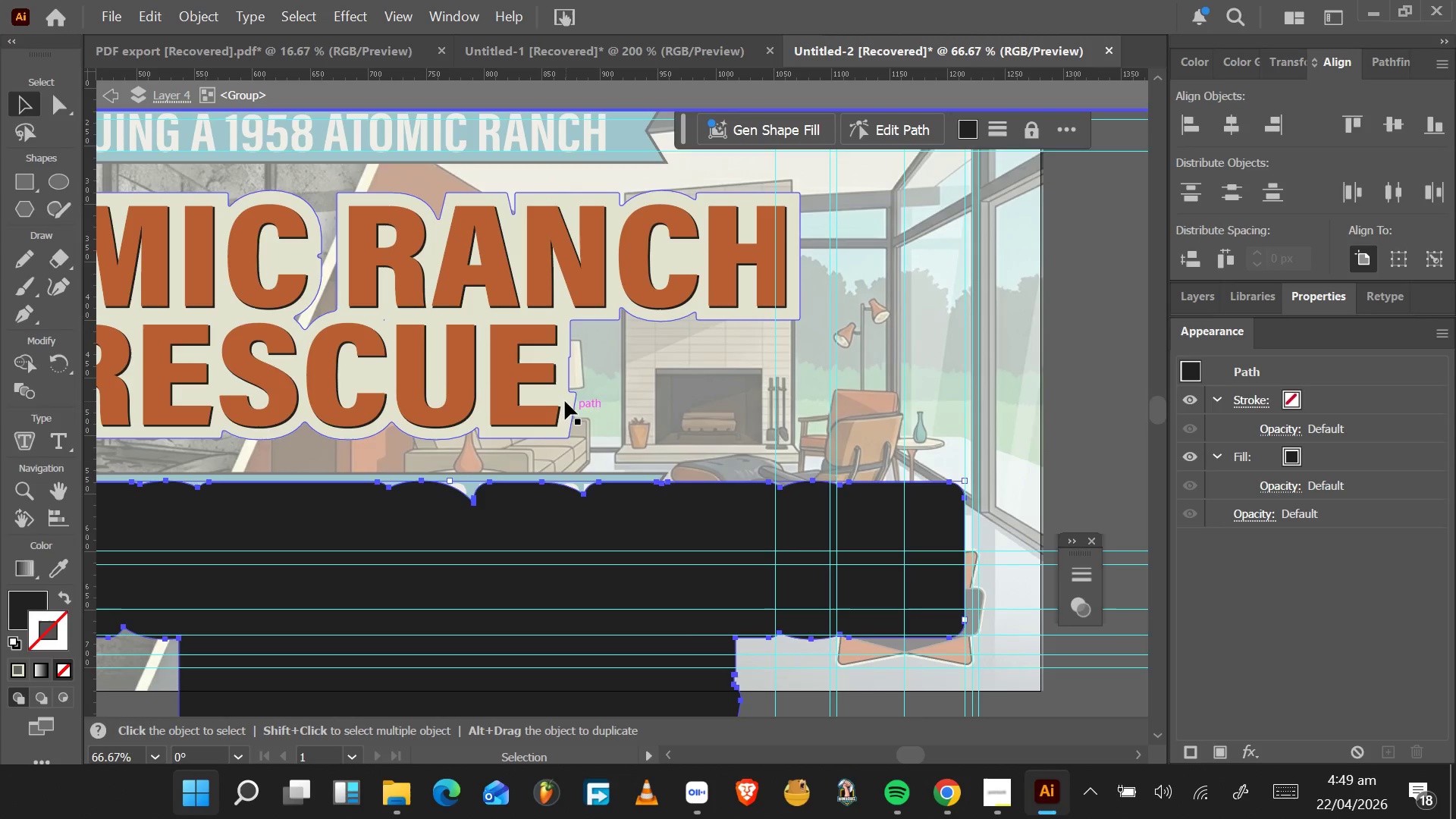 
left_click([564, 401])
 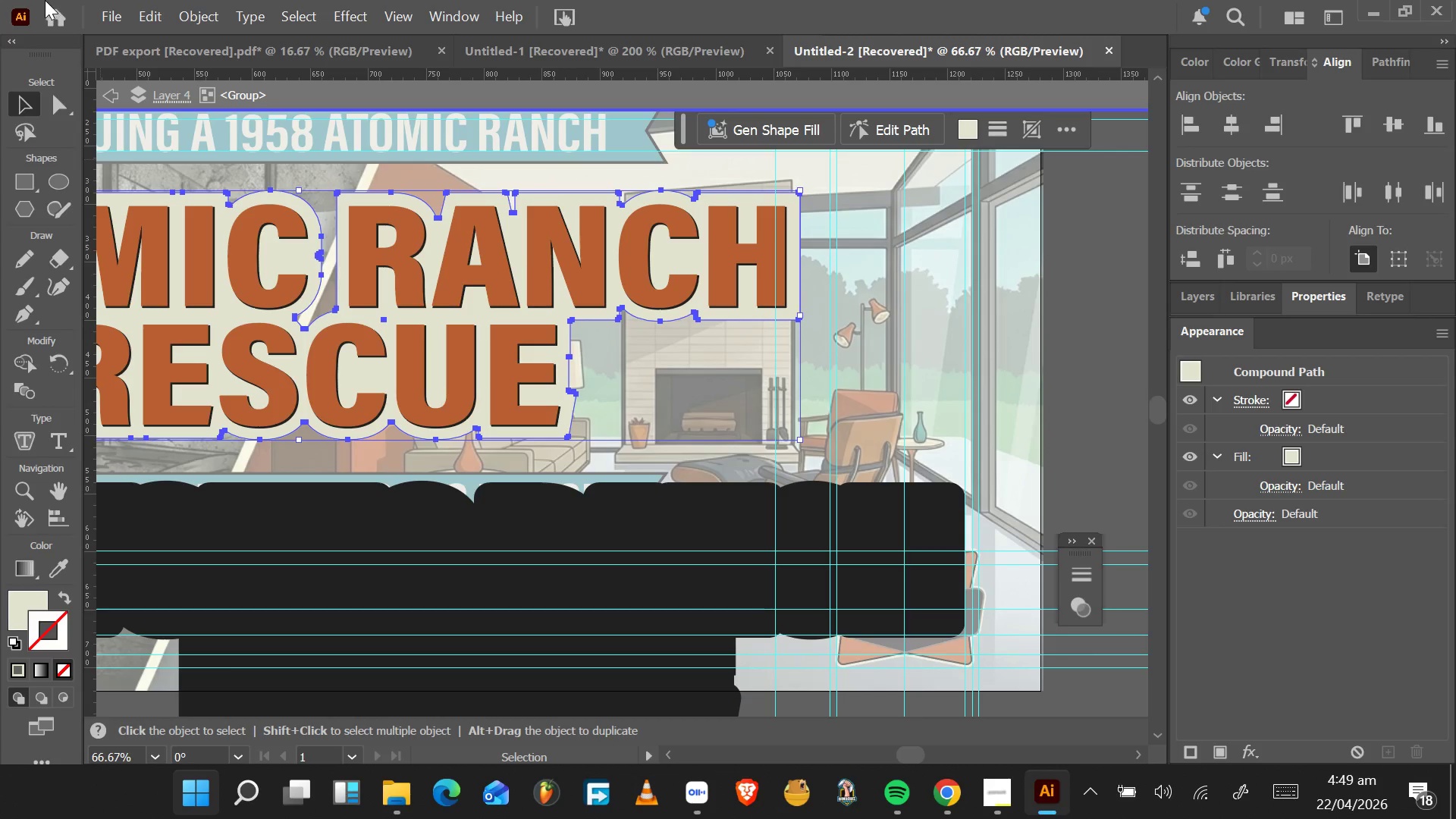 
left_click([191, 14])
 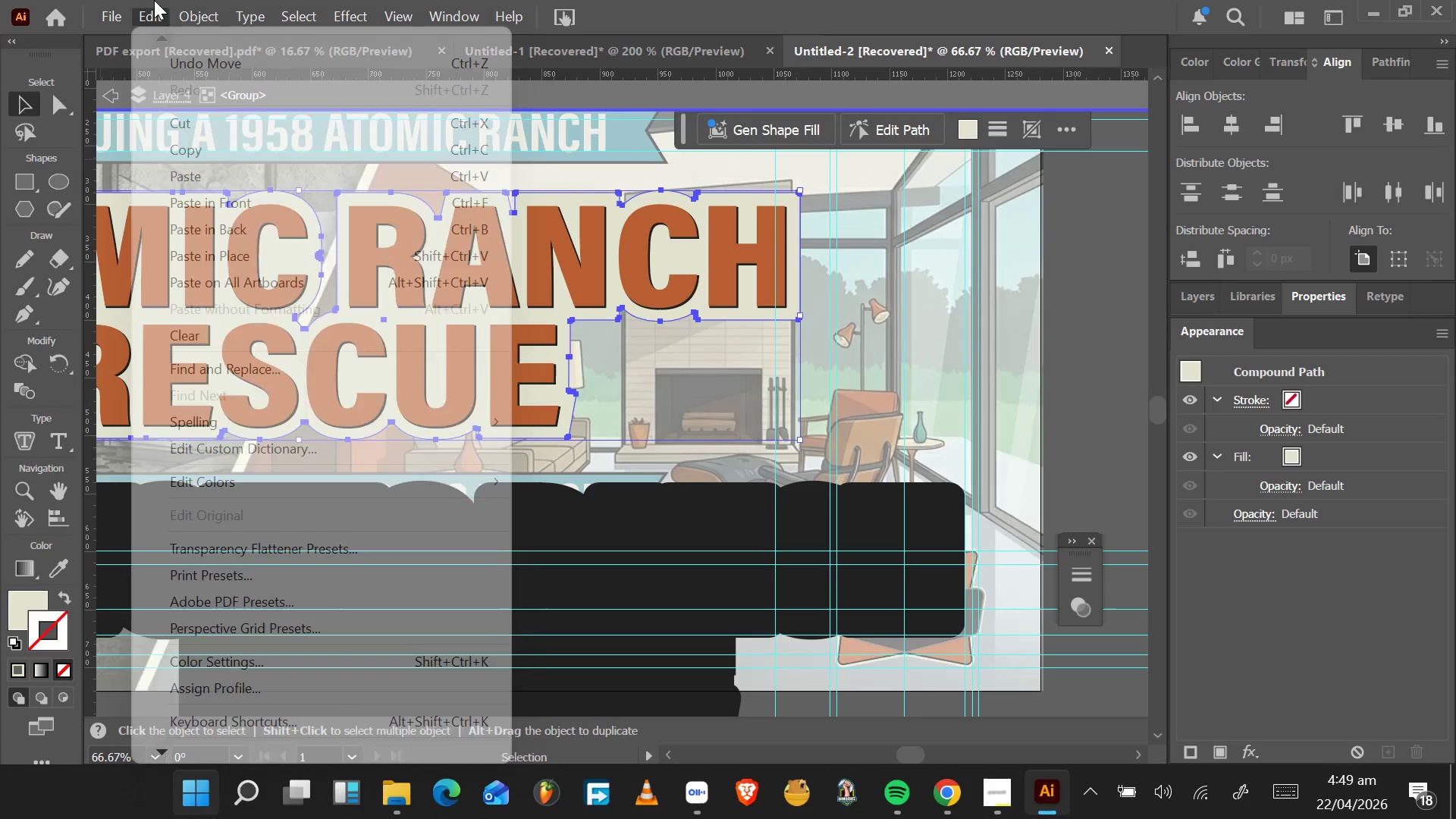 
wait(10.92)
 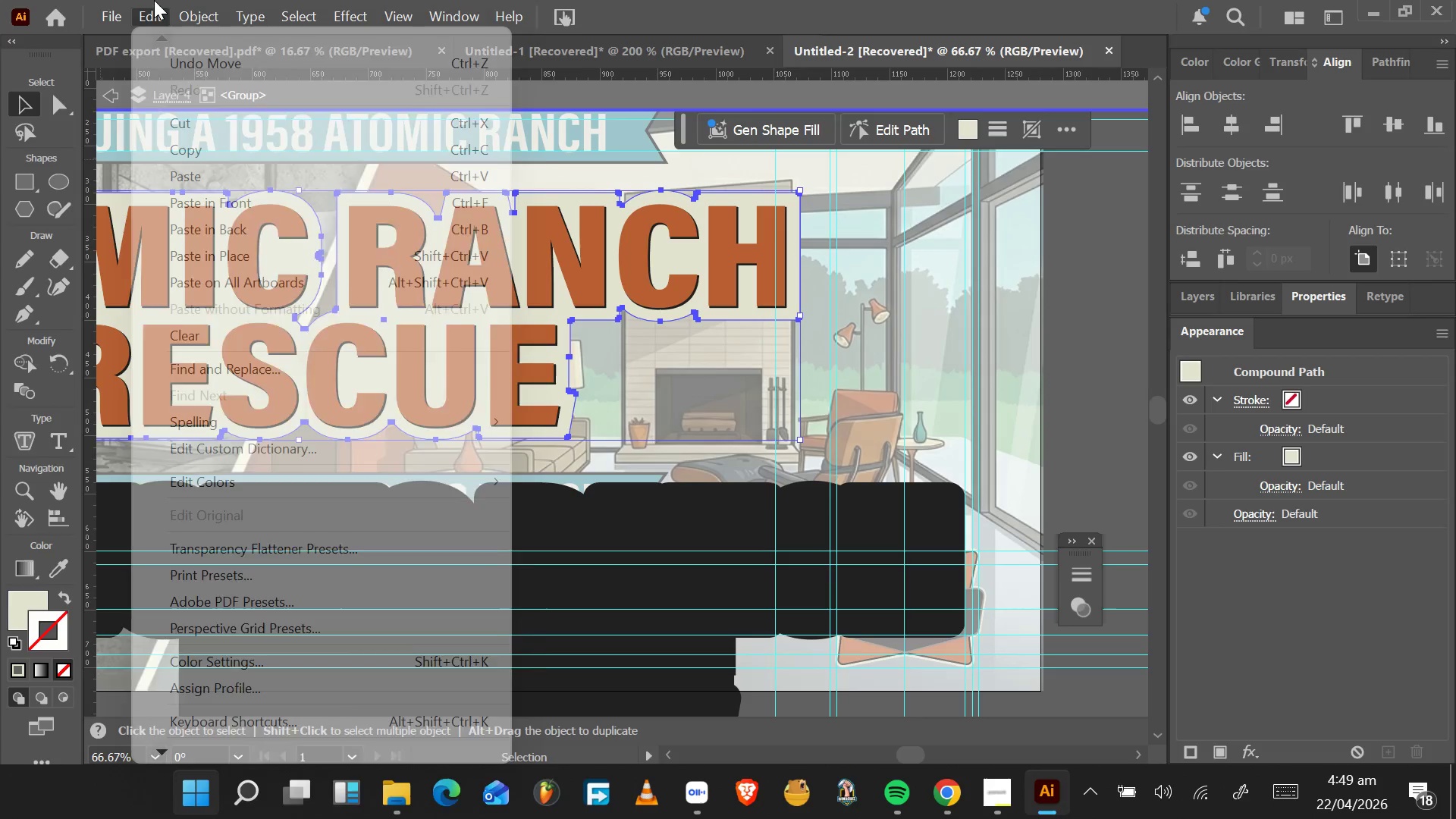 
left_click([648, 444])
 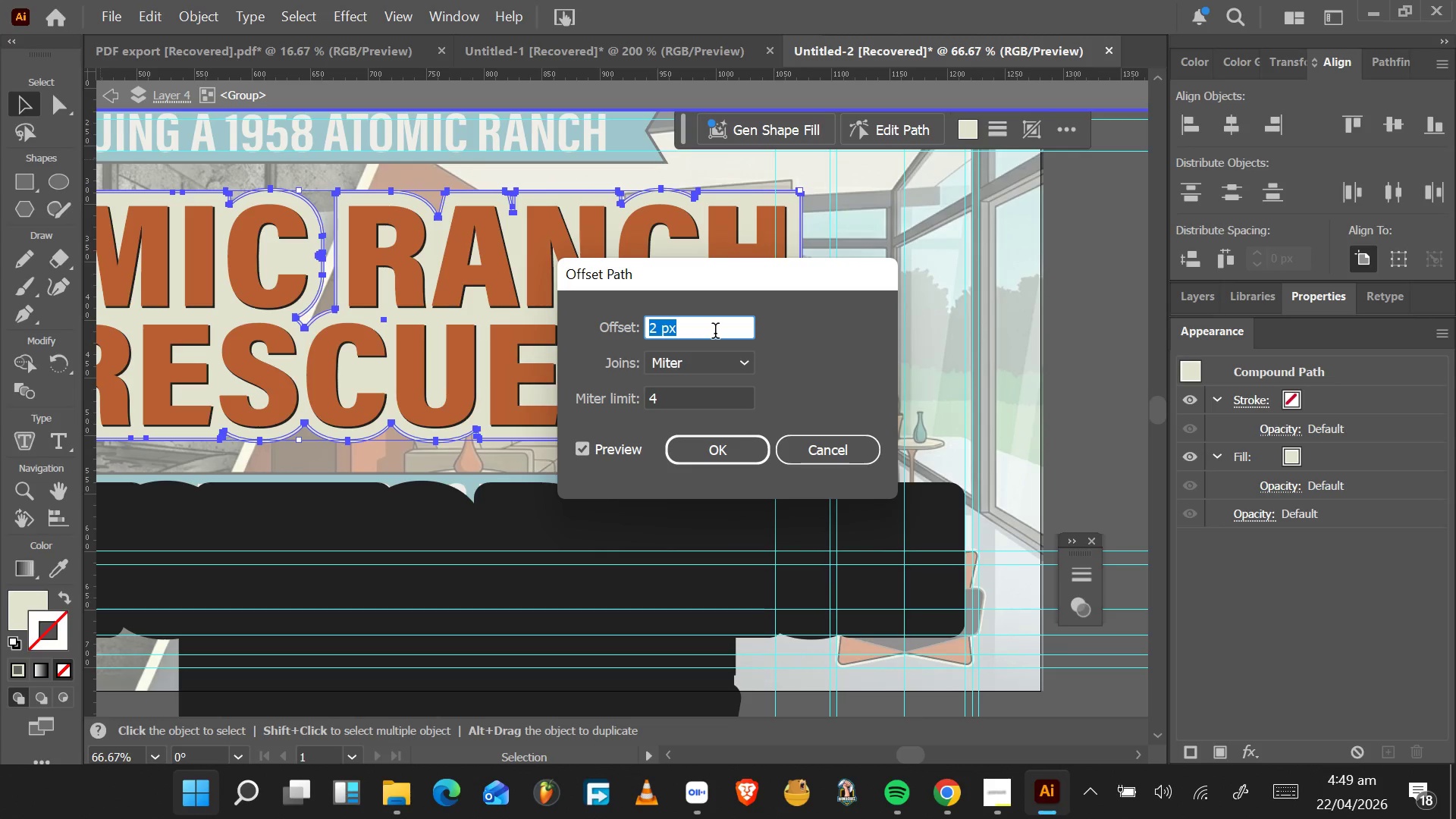 
key(ArrowUp)
 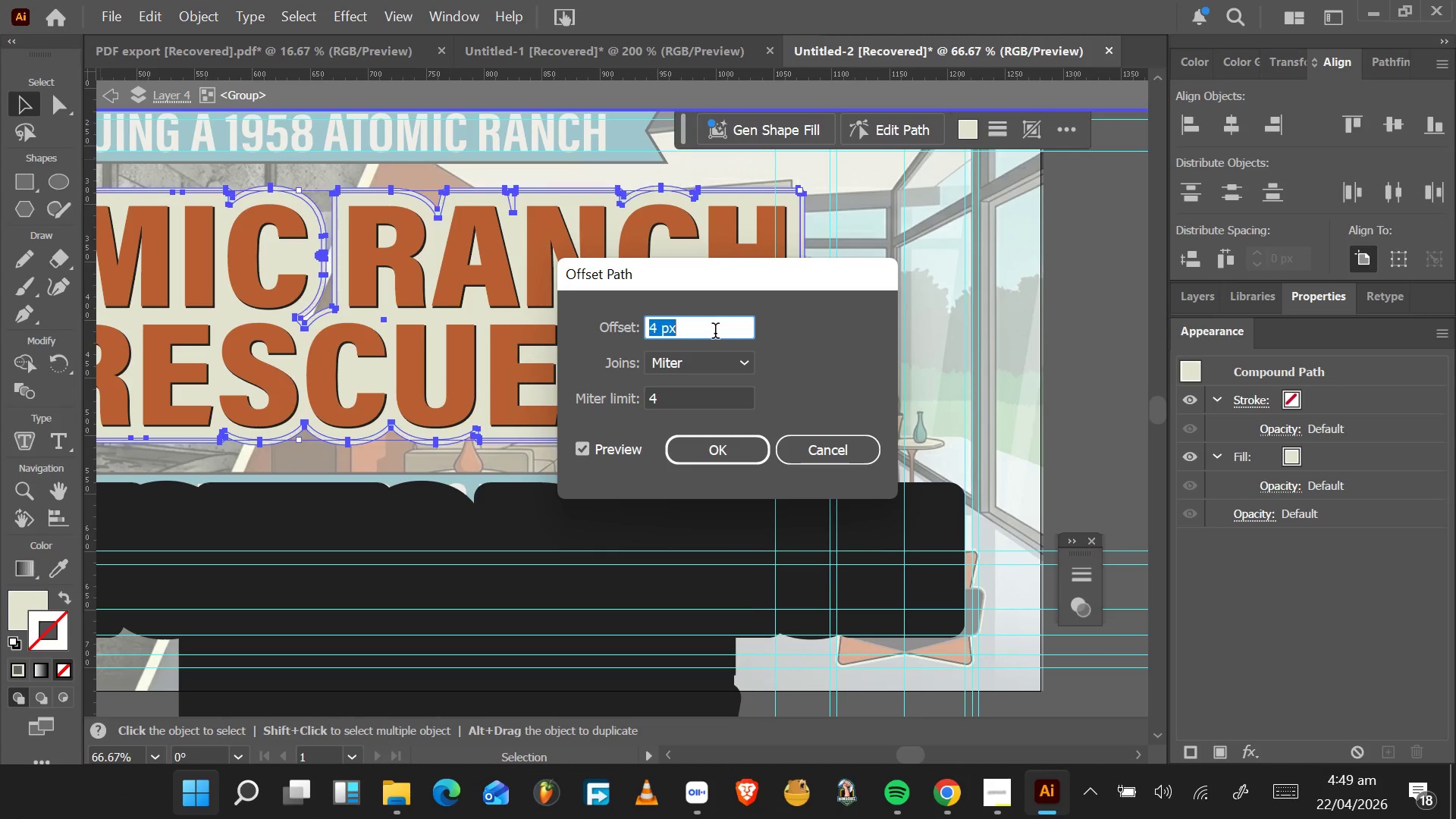 
key(ArrowUp)
 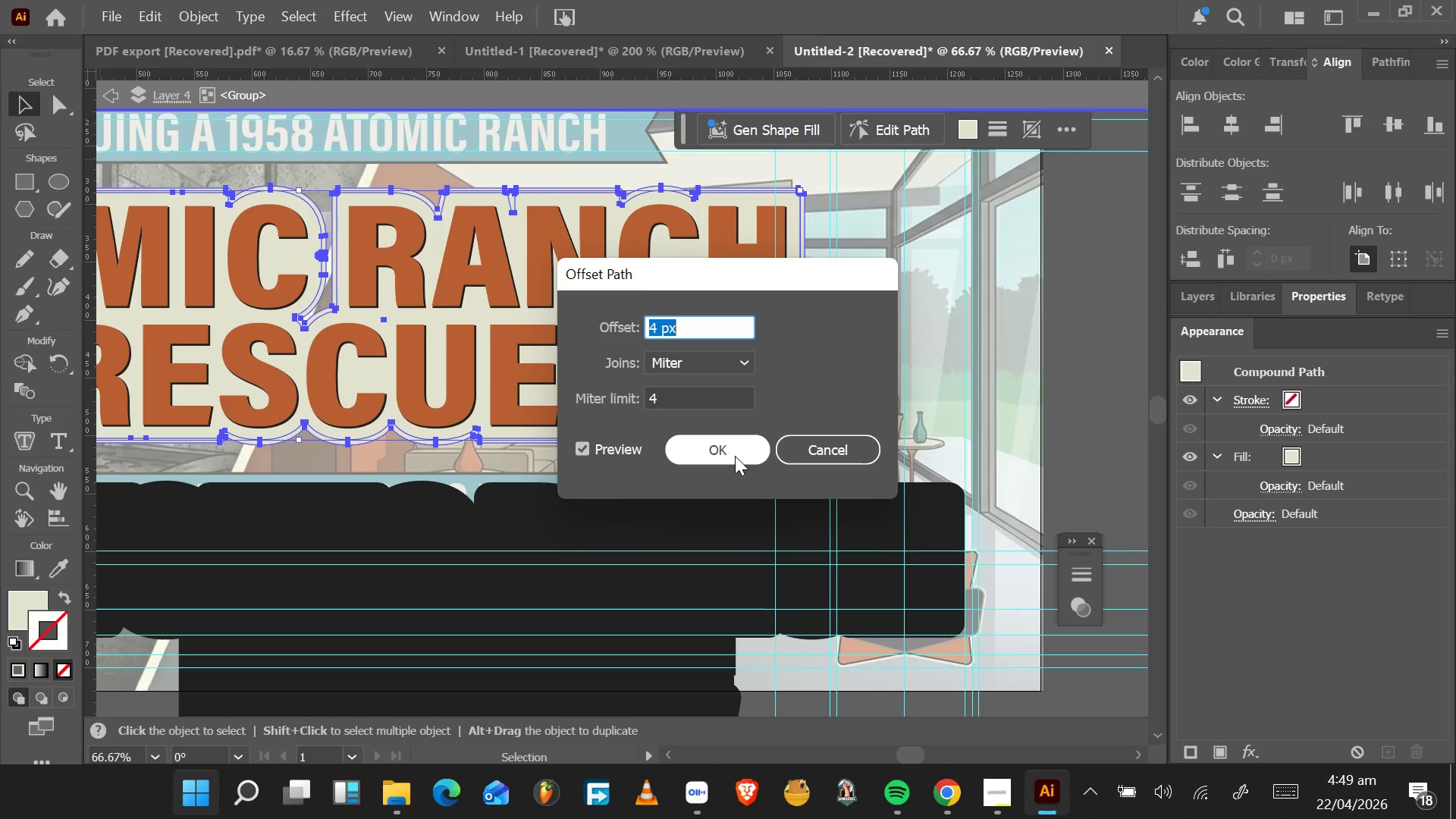 
left_click([728, 447])
 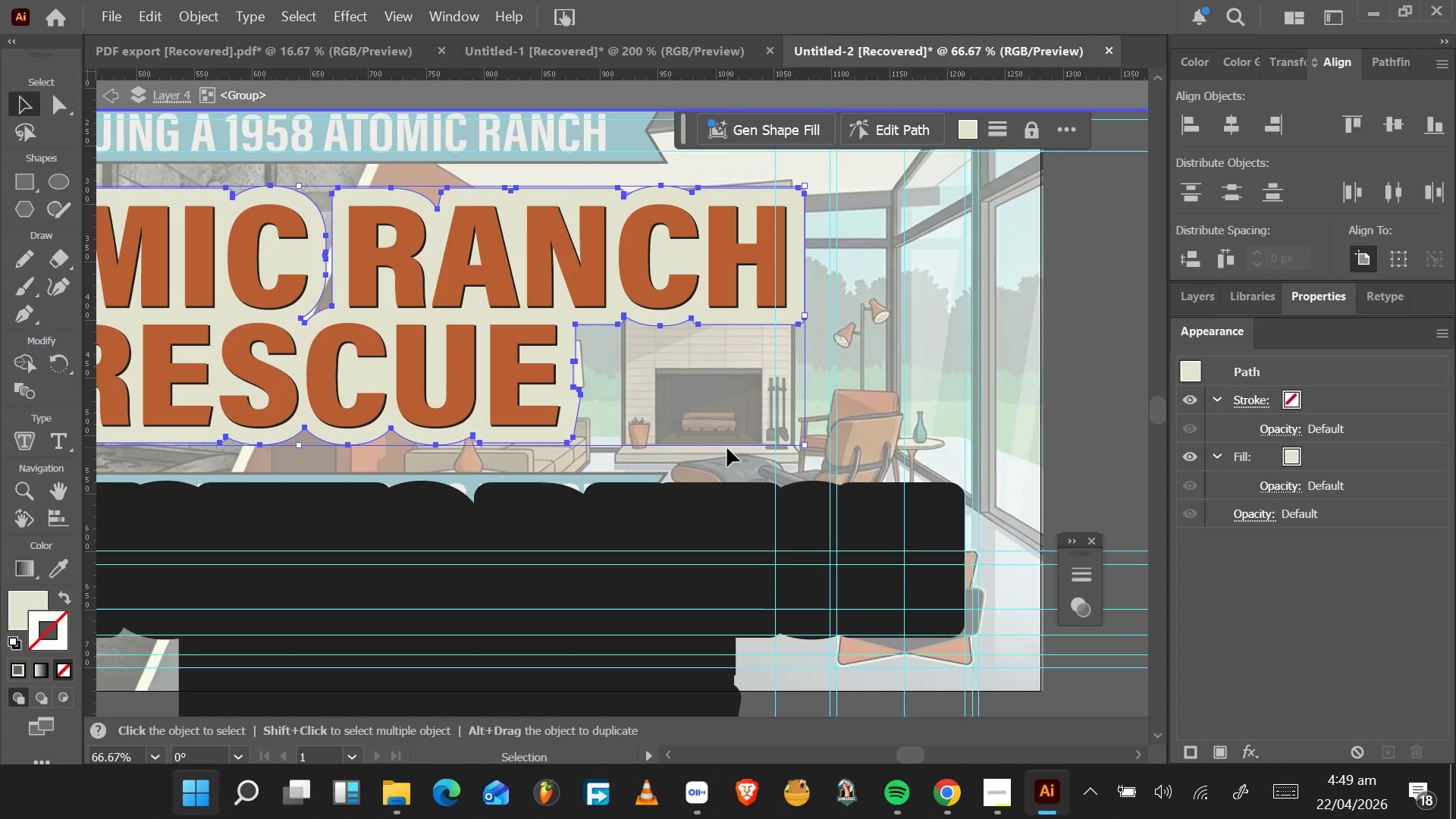 
key(Control+ControlLeft)
 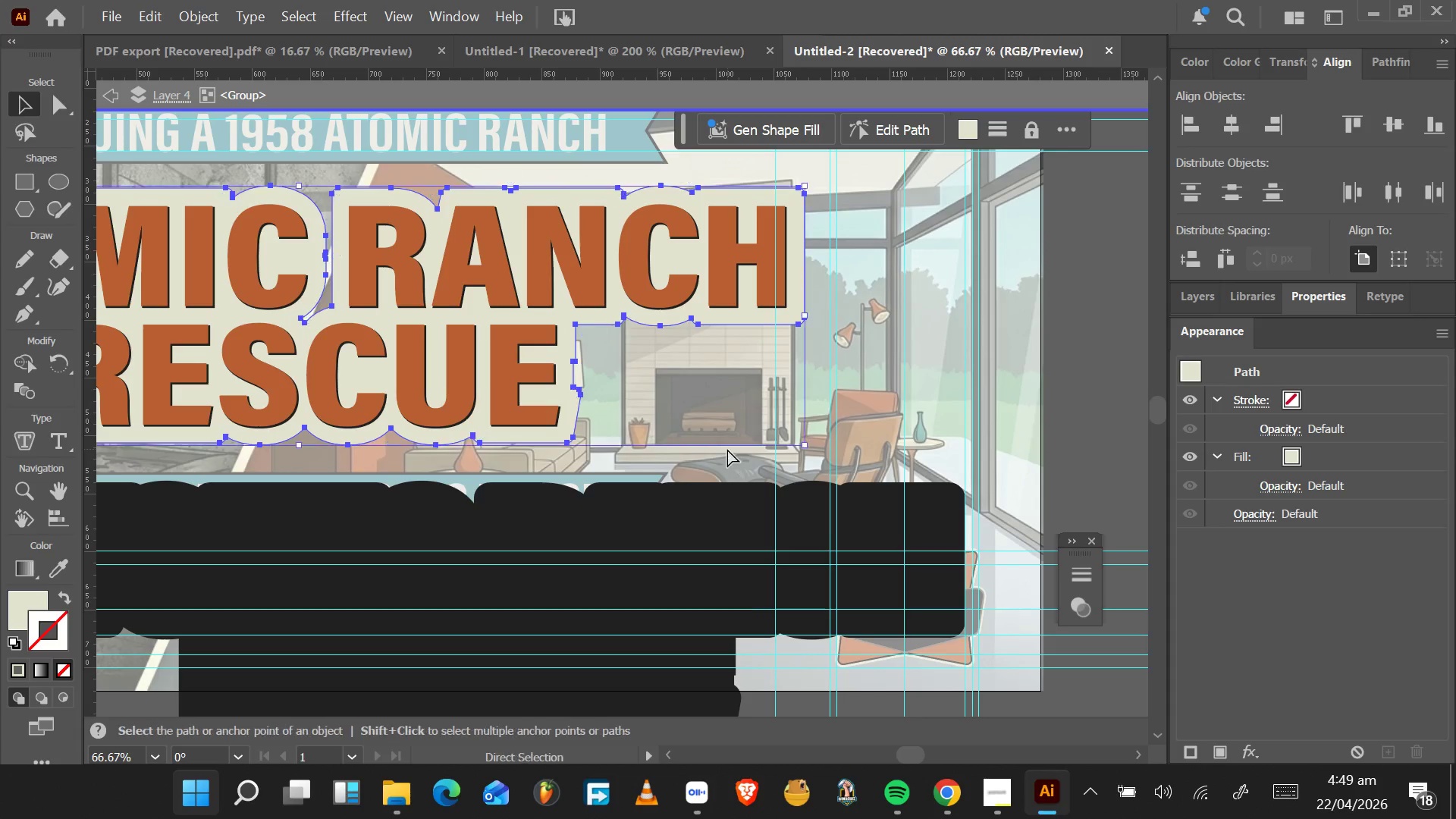 
key(Control+X)
 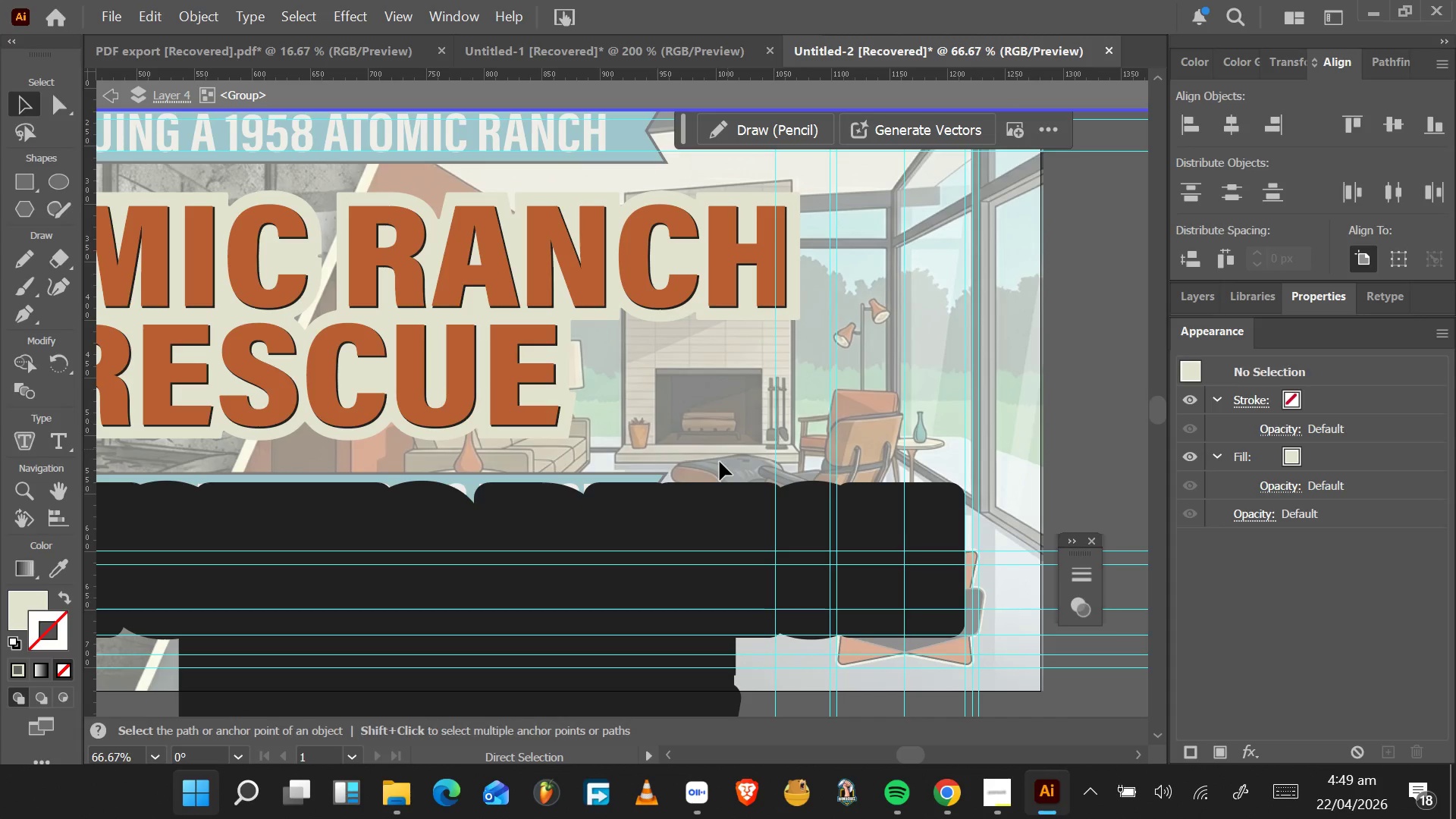 
hold_key(key=ControlLeft, duration=1.55)
 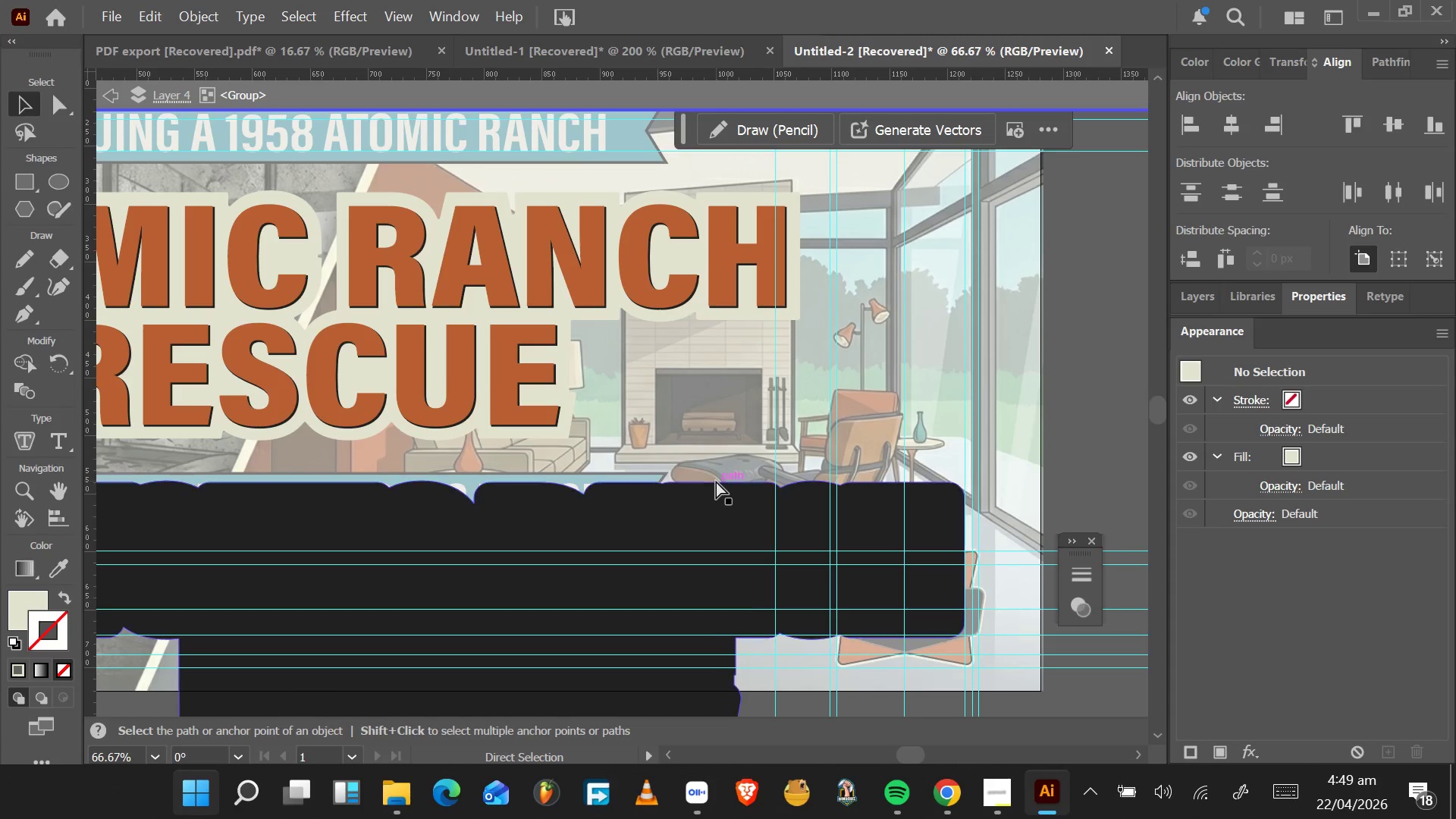 
key(Control+V)
 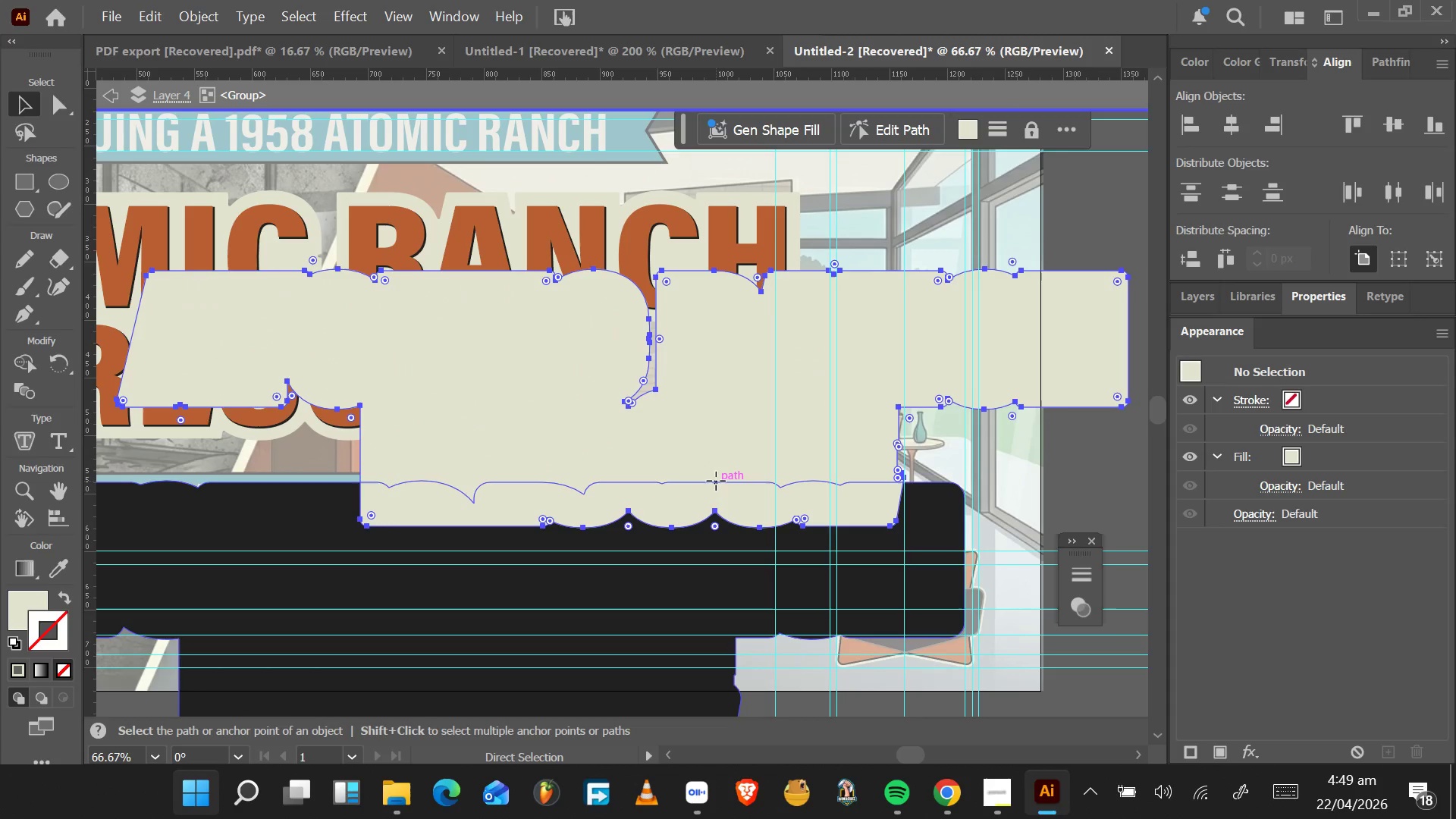 
left_click([716, 481])
 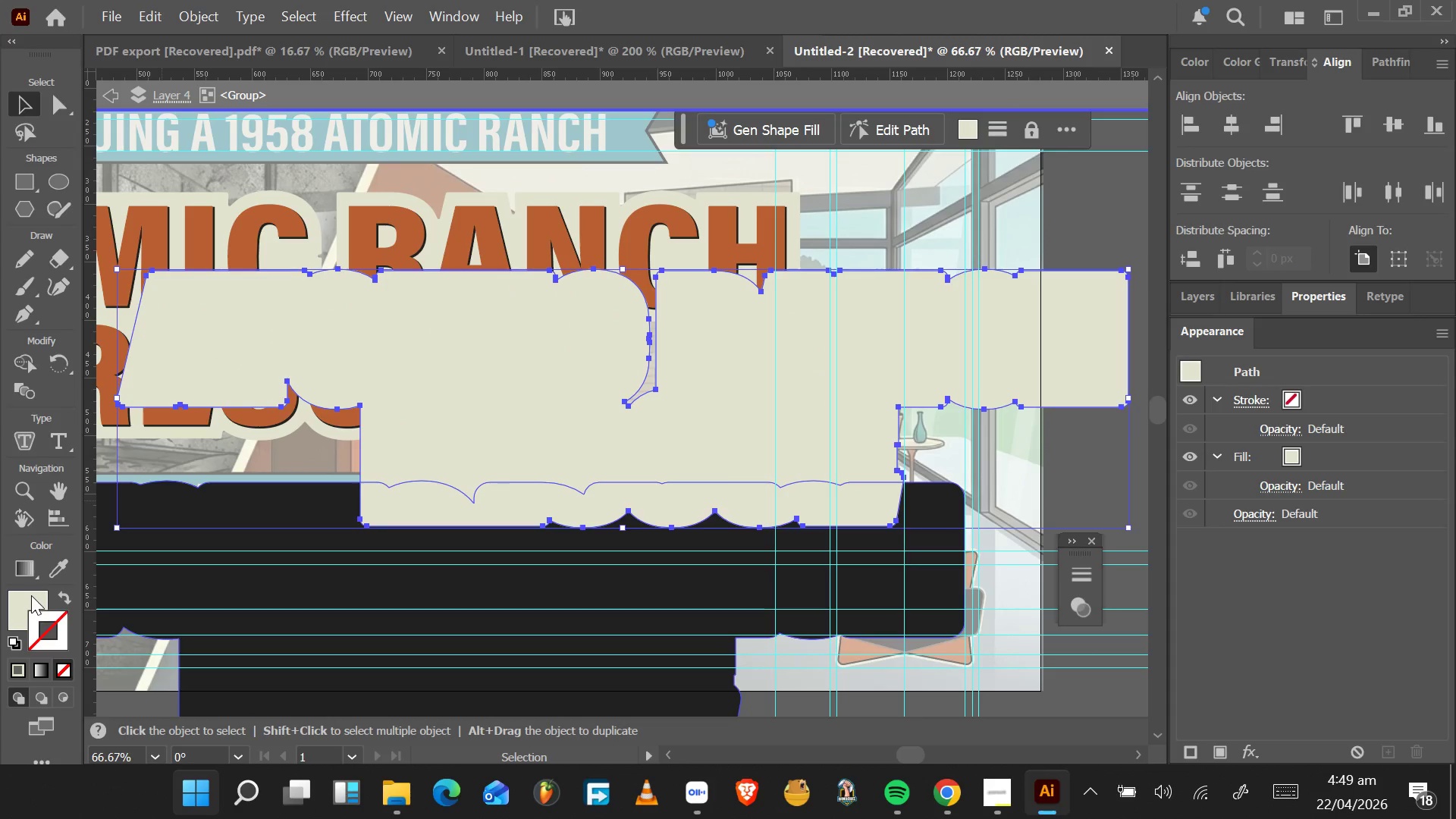 
left_click([49, 574])
 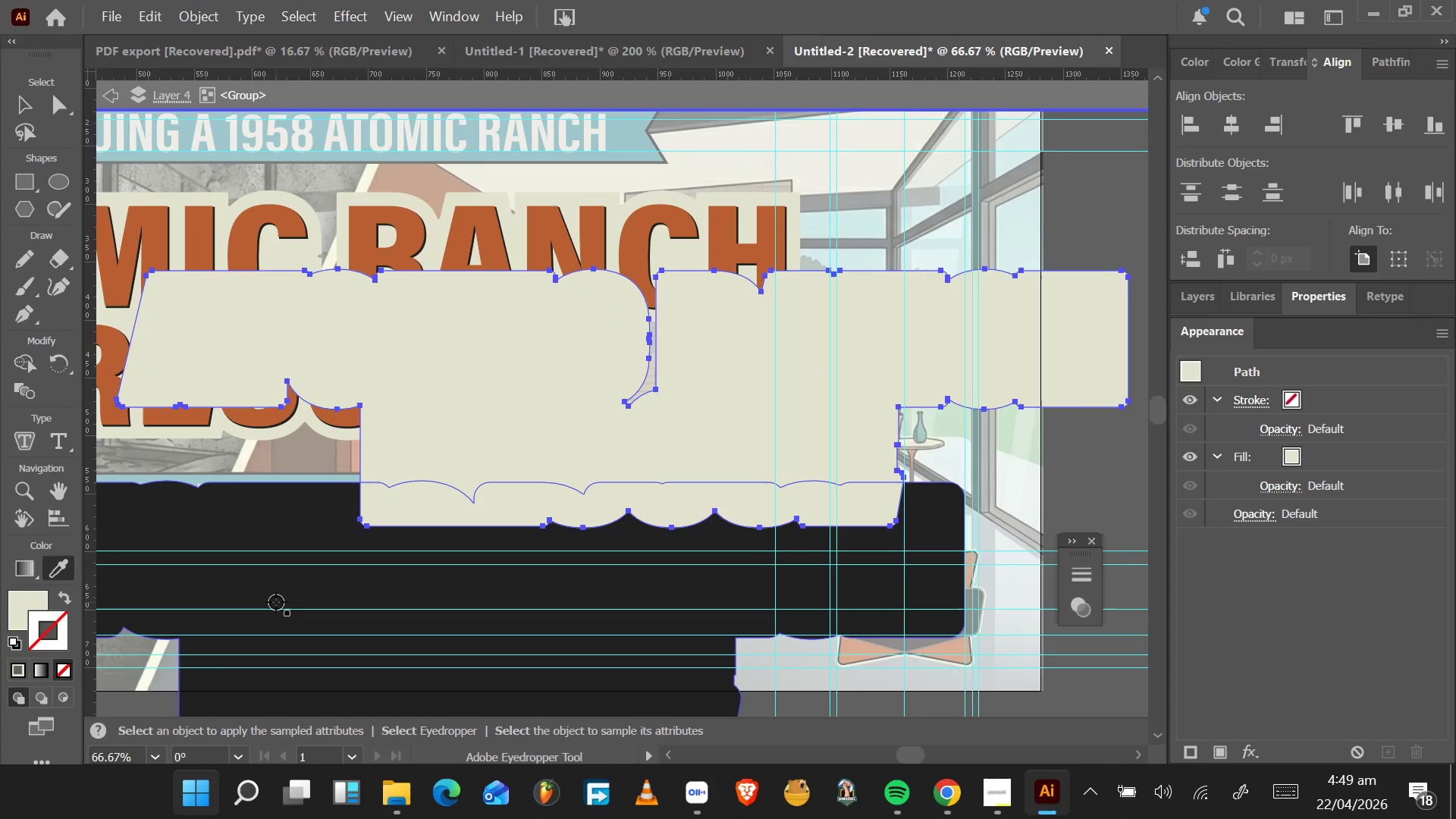 
left_click([276, 602])
 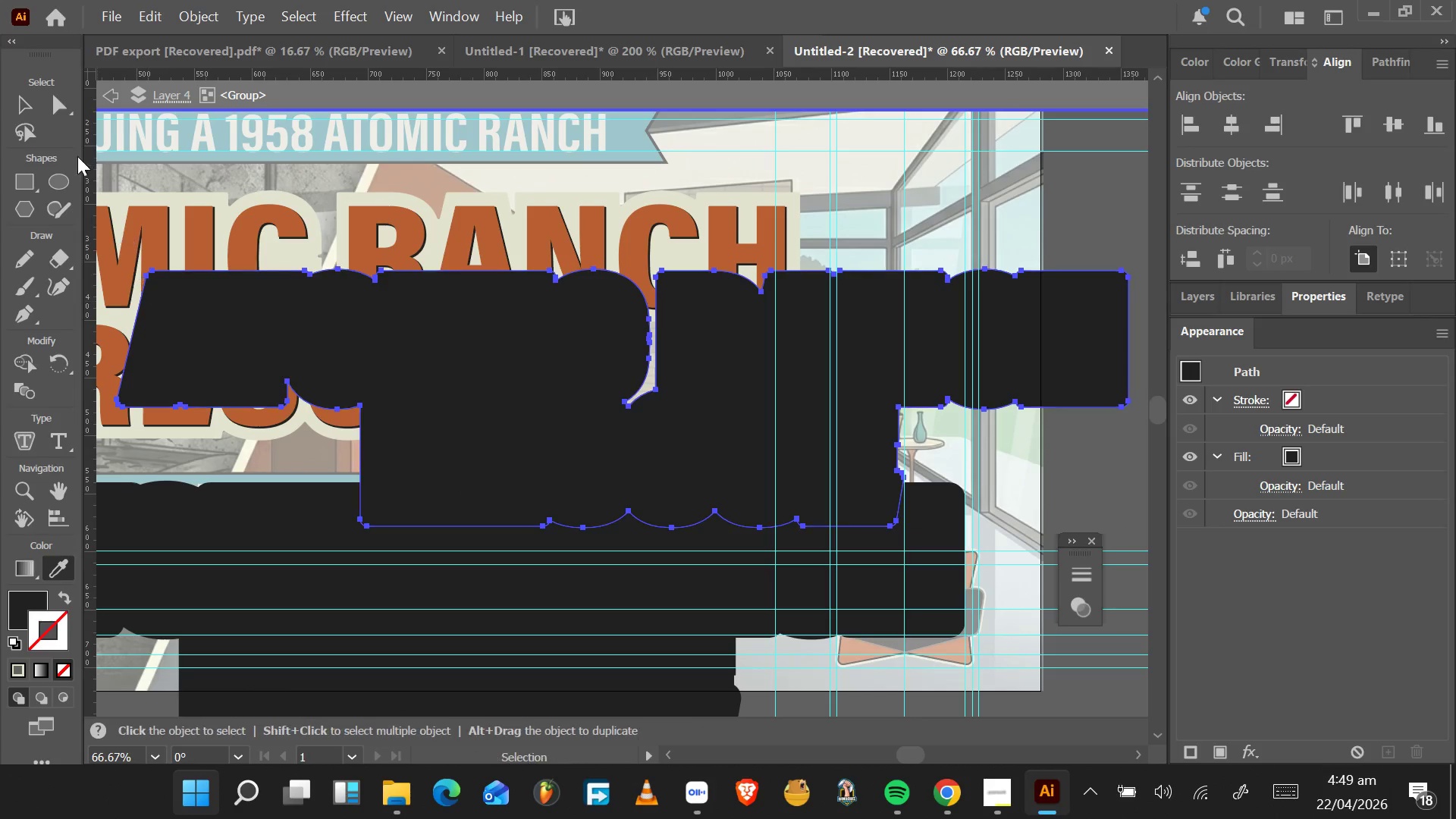 
left_click([24, 106])
 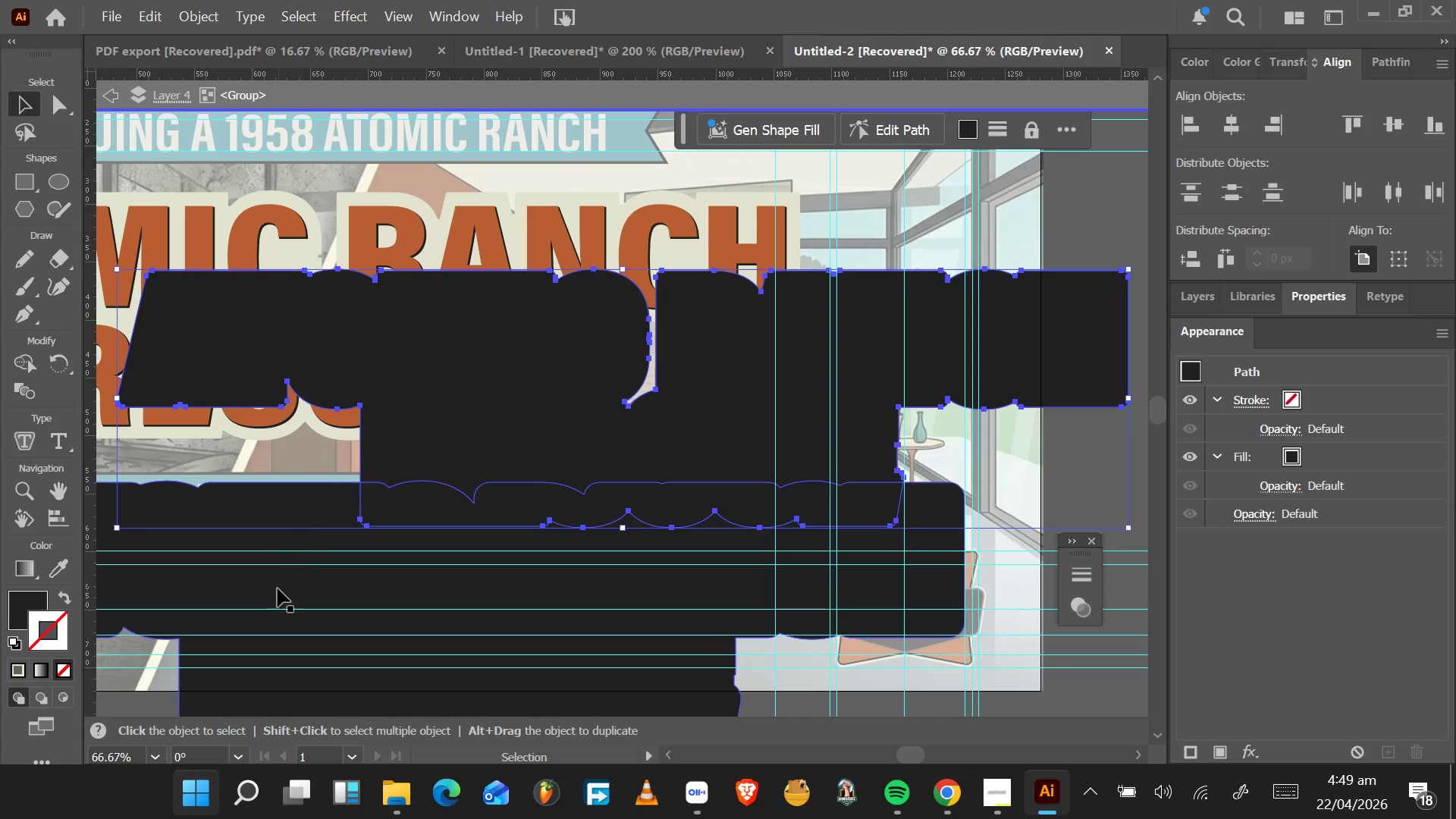 
left_click([276, 591])
 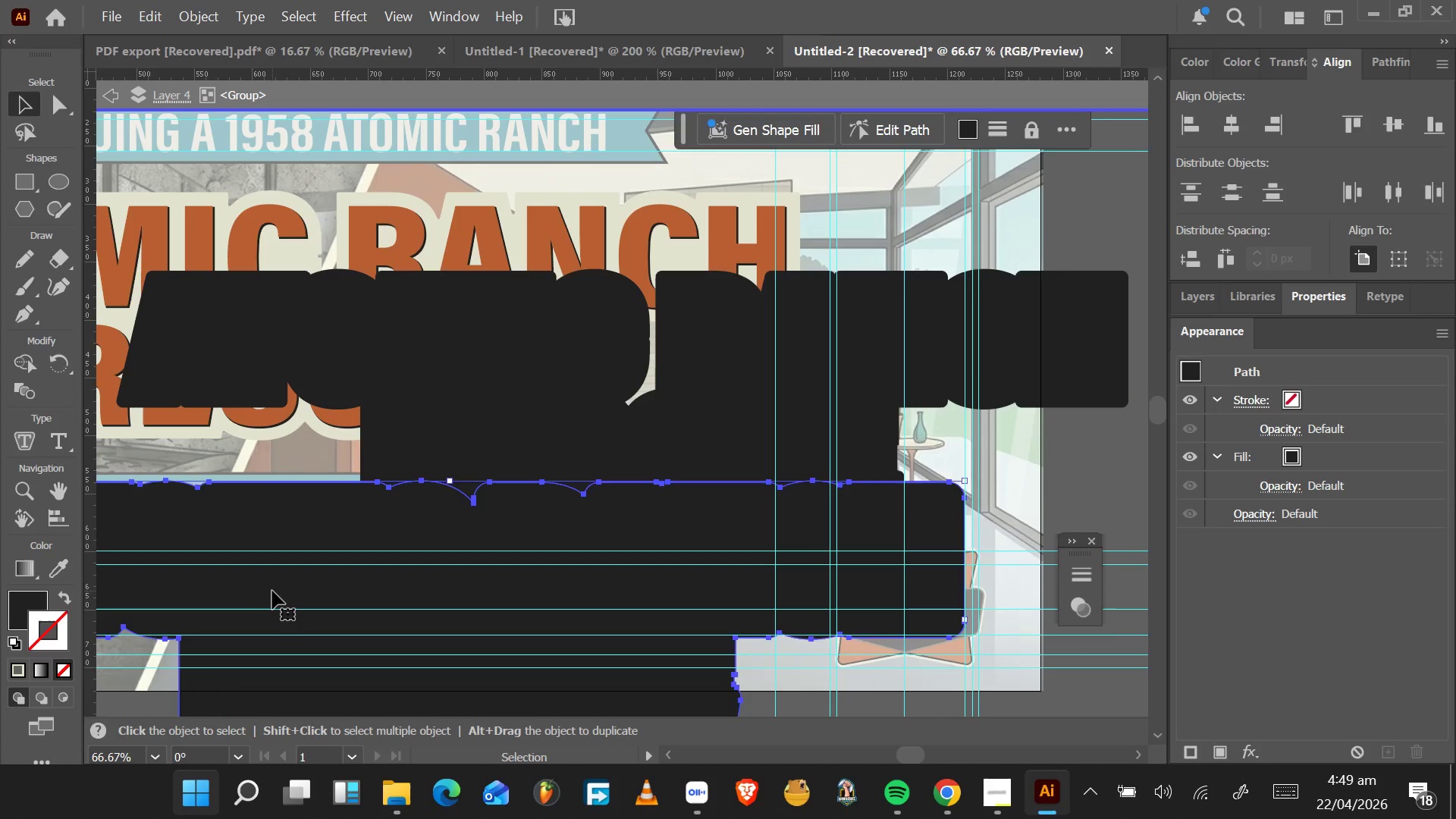 
key(Delete)
 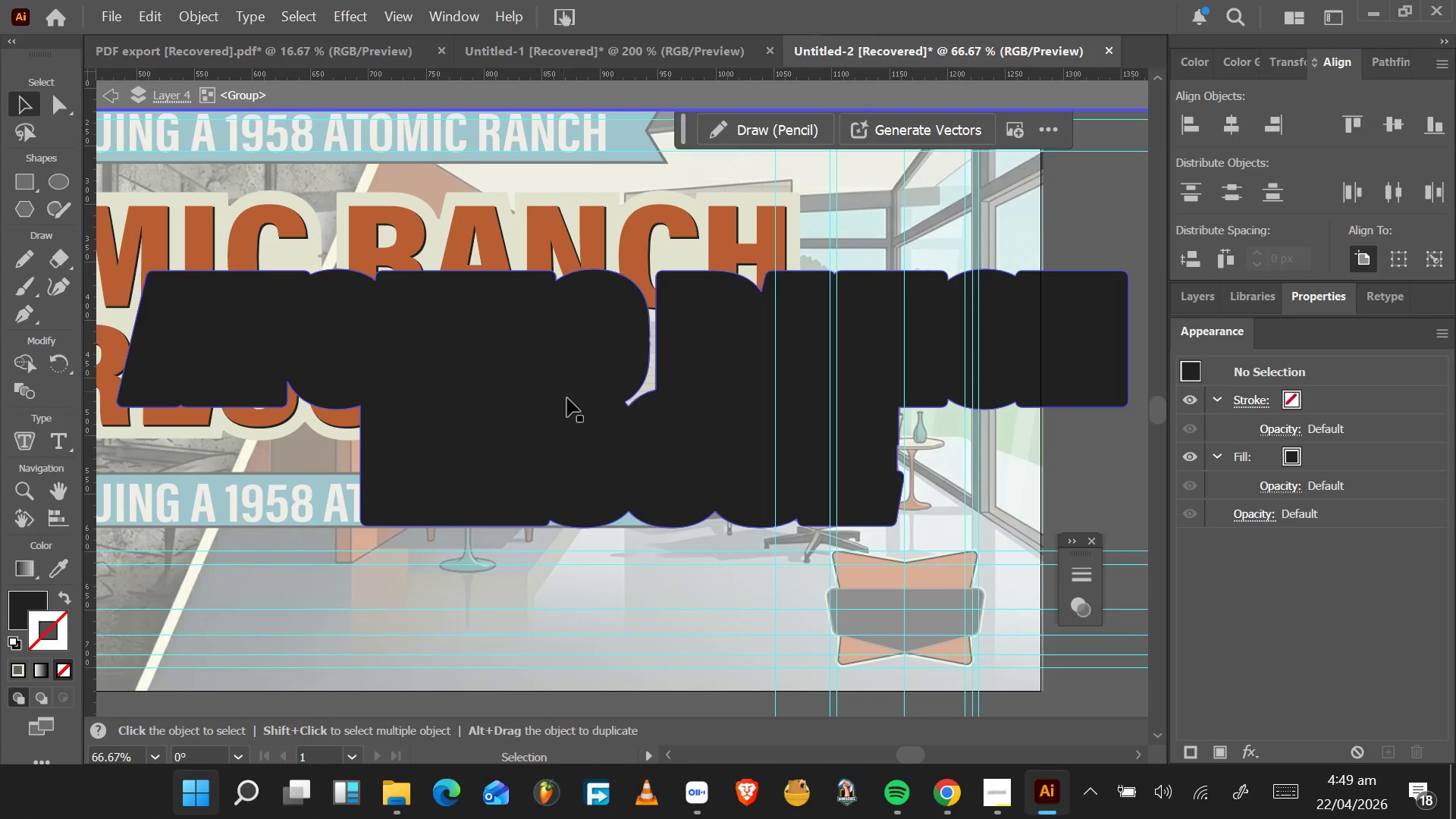 
left_click_drag(start_coordinate=[611, 434], to_coordinate=[359, 344])
 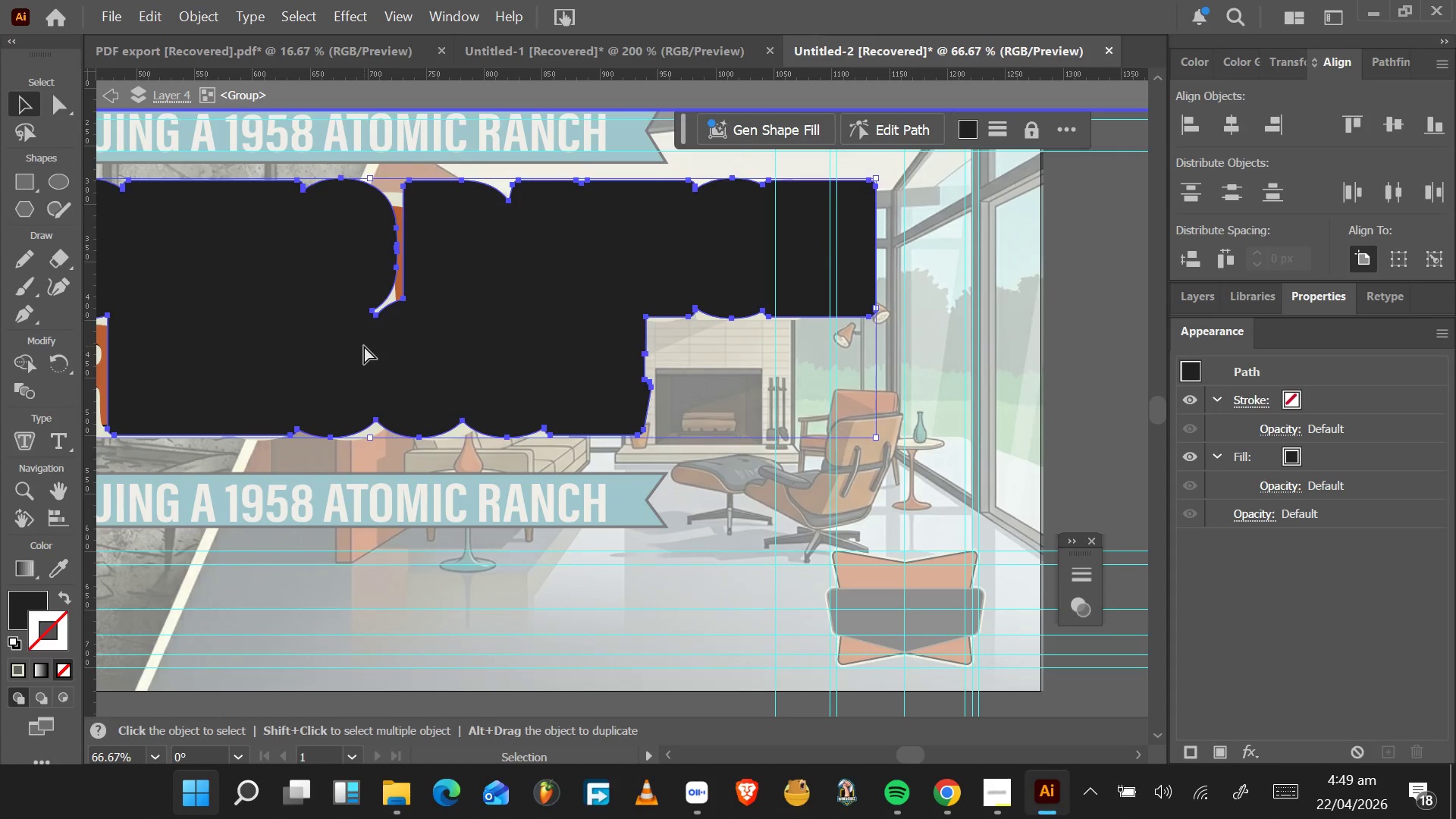 
key(Control+BracketRight)
 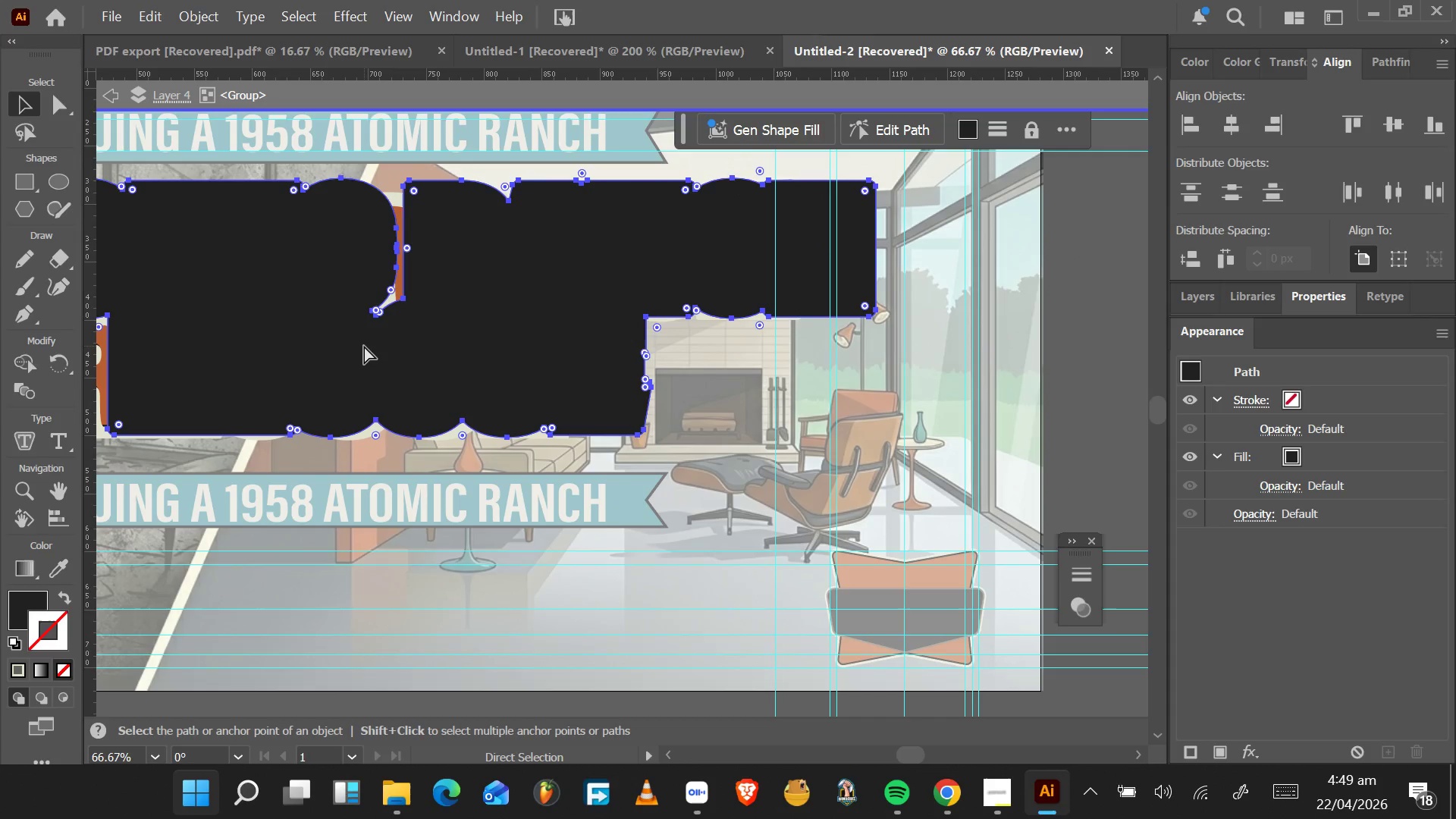 
key(Control+BracketRight)
 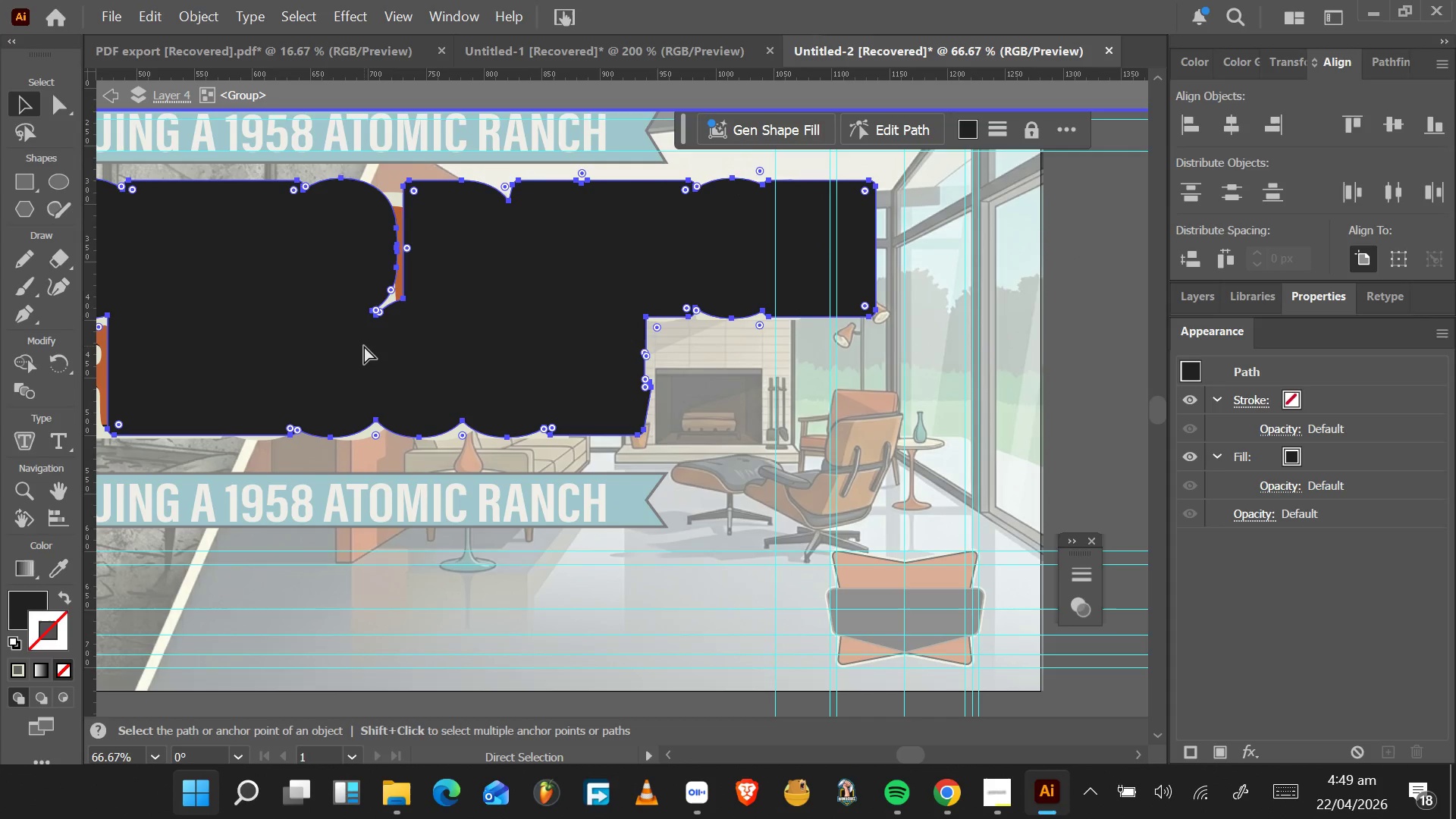 
key(Control+BracketRight)
 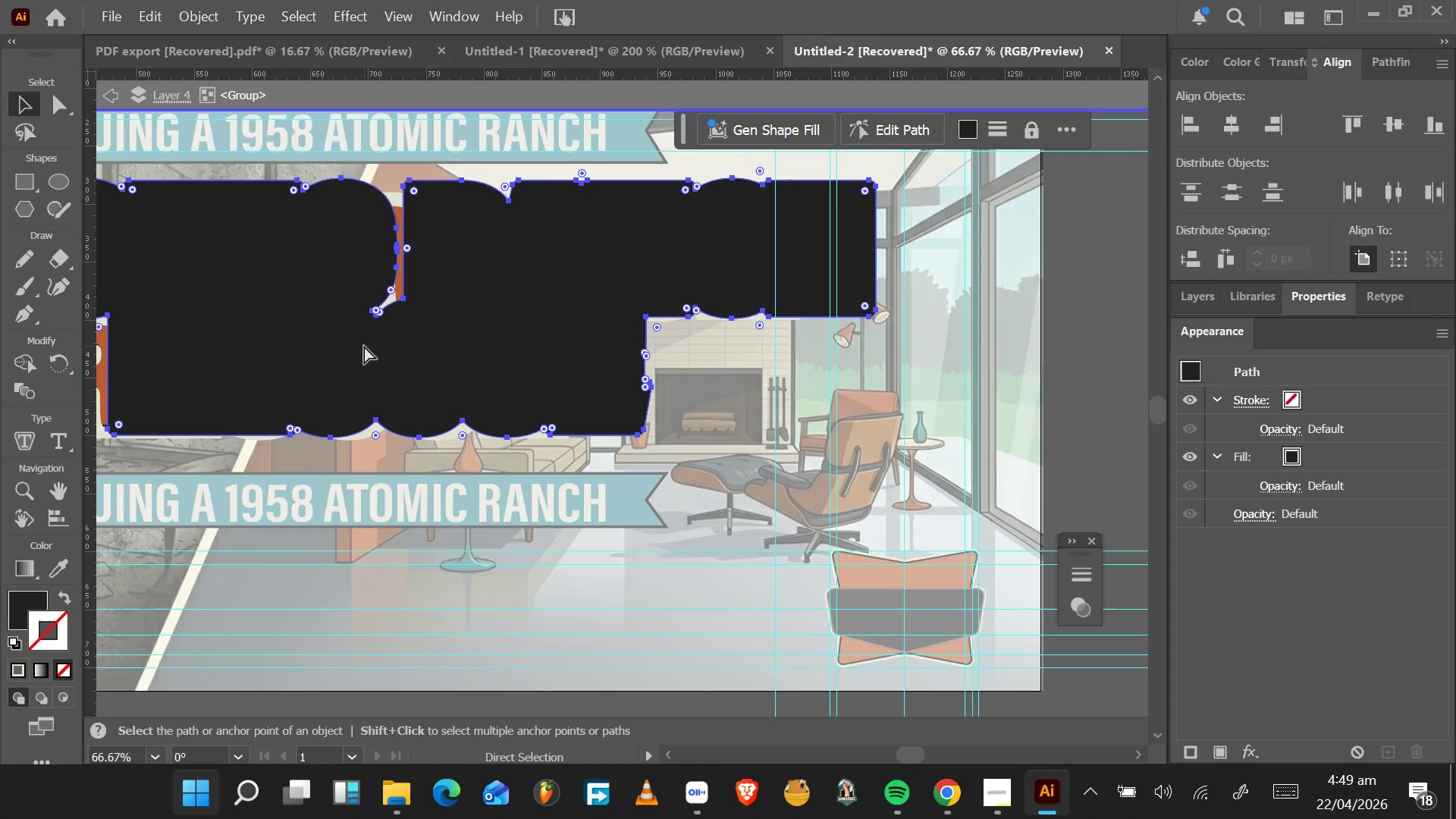 
key(Control+BracketRight)
 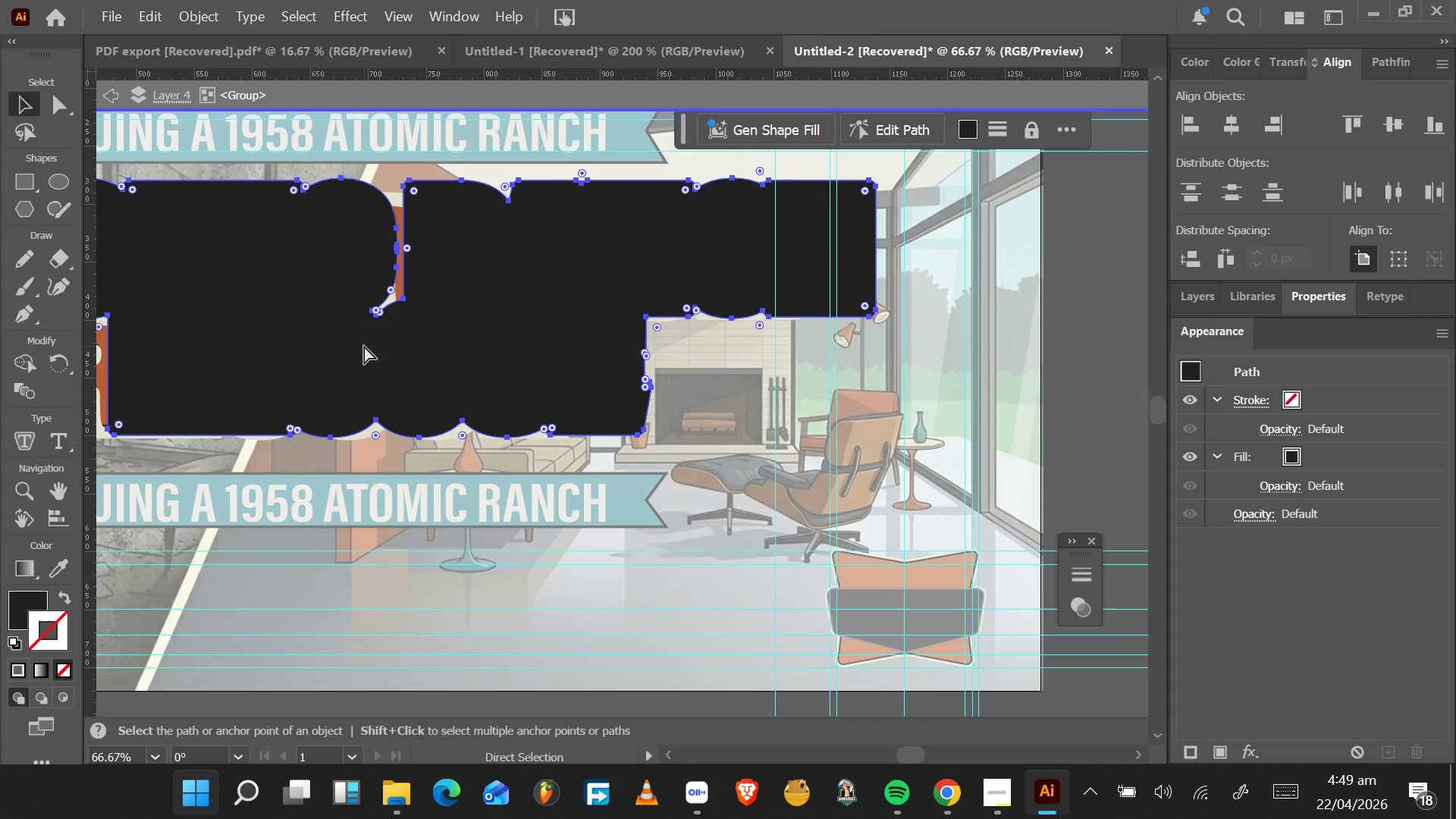 
key(Control+BracketRight)
 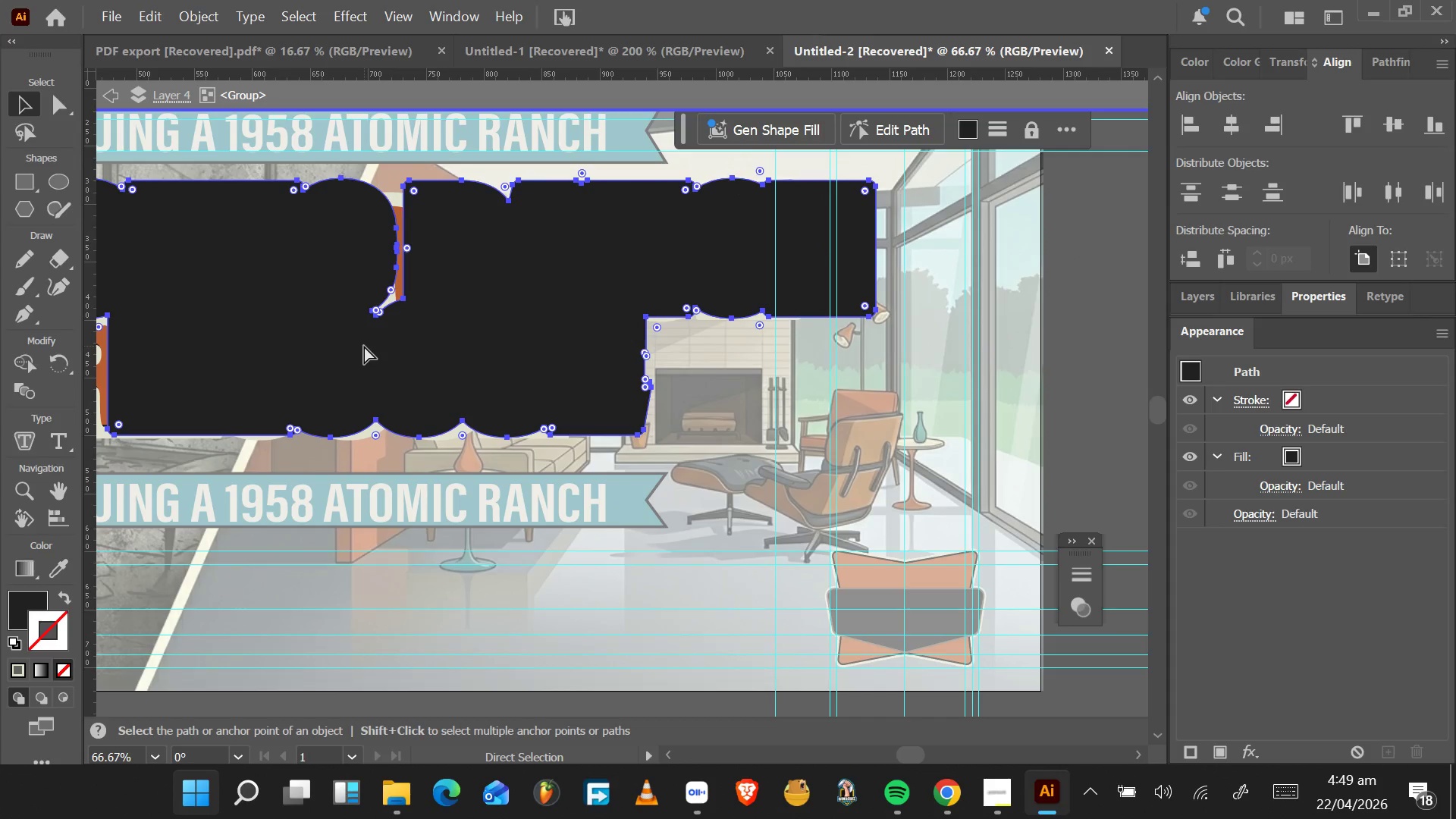 
key(Control+BracketRight)
 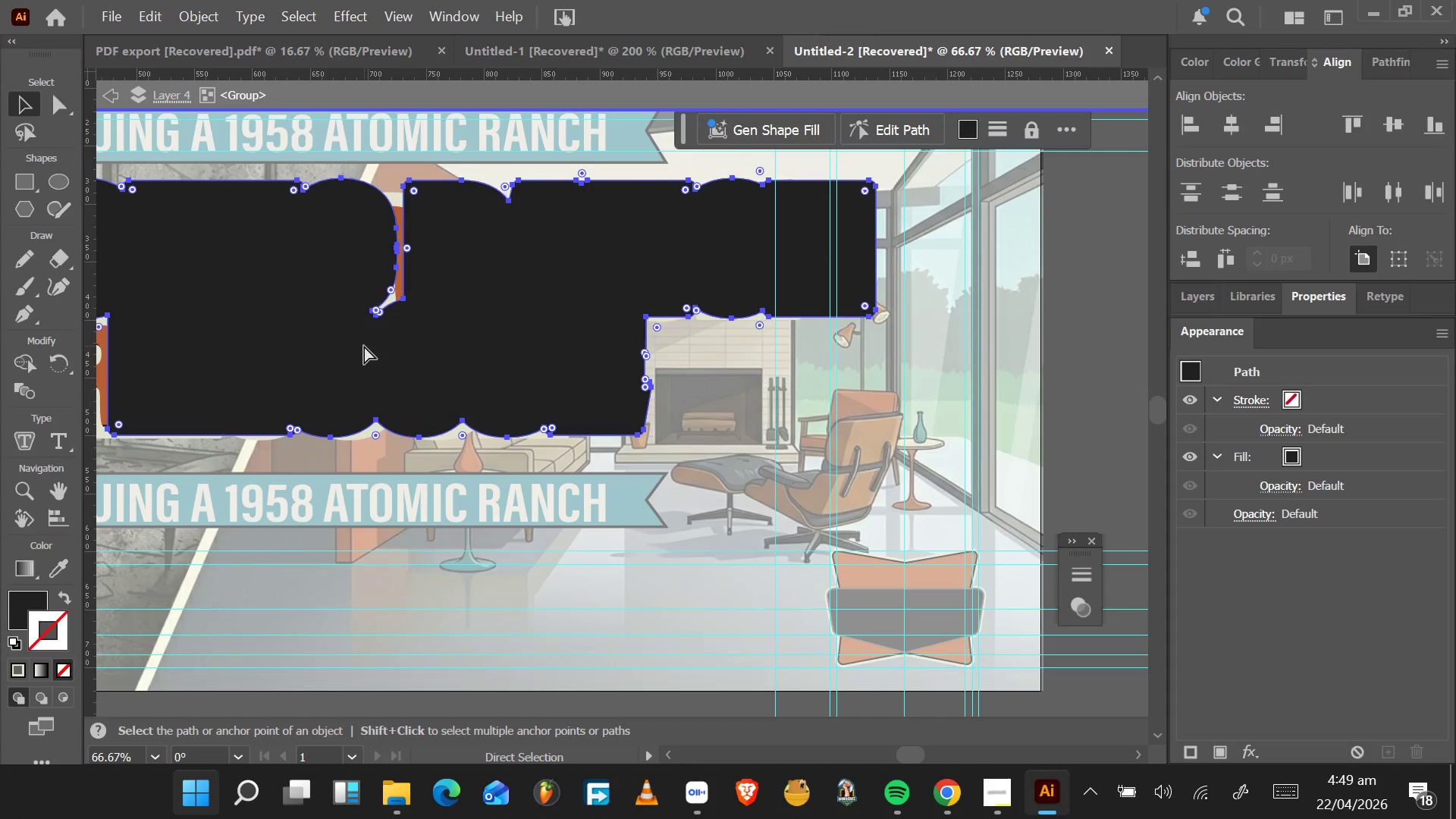 
key(Control+BracketRight)
 